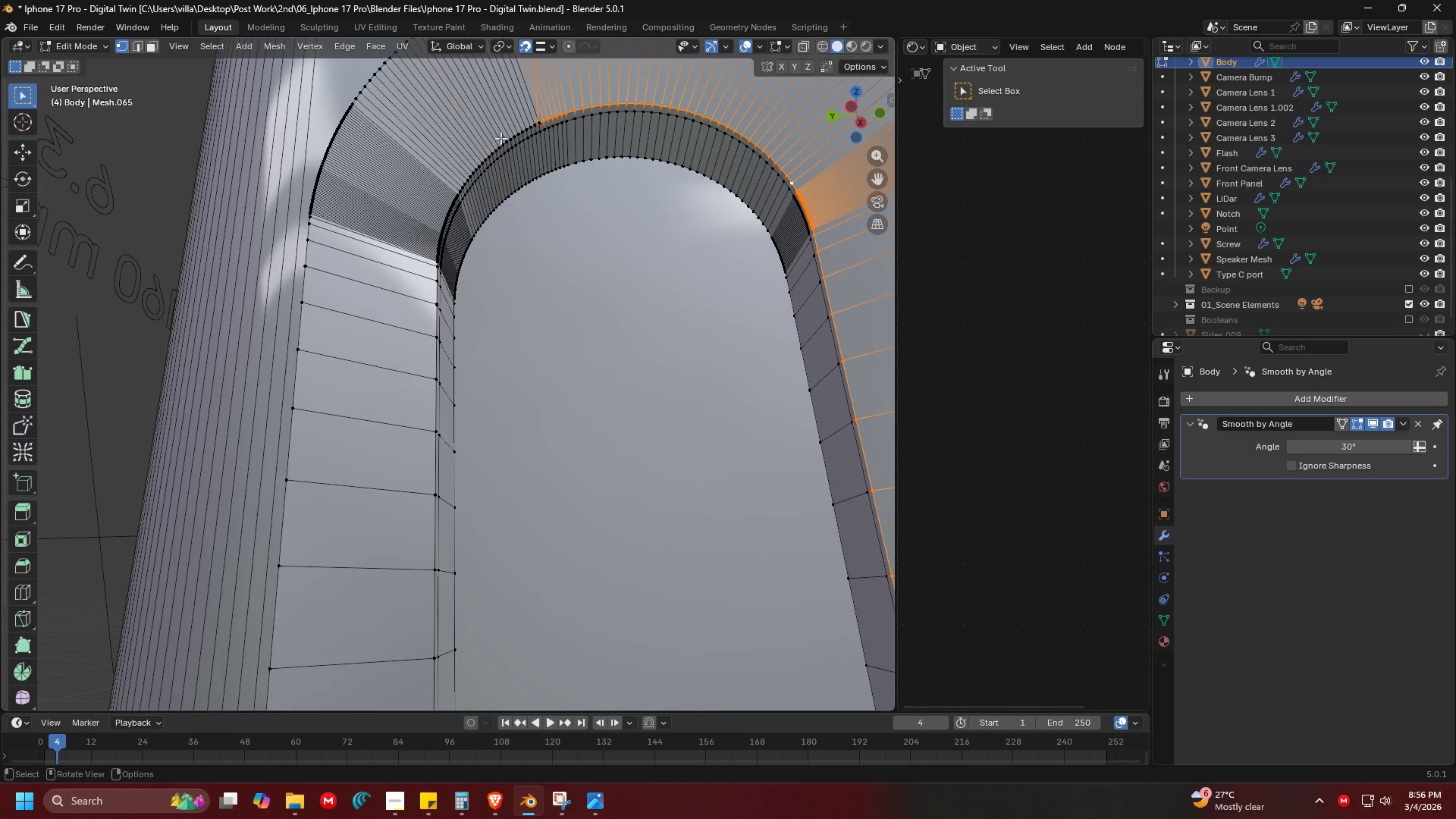 
hold_key(key=AltLeft, duration=0.8)
hold_key(key=ShiftLeft, duration=0.7)
left_click([517, 133])
 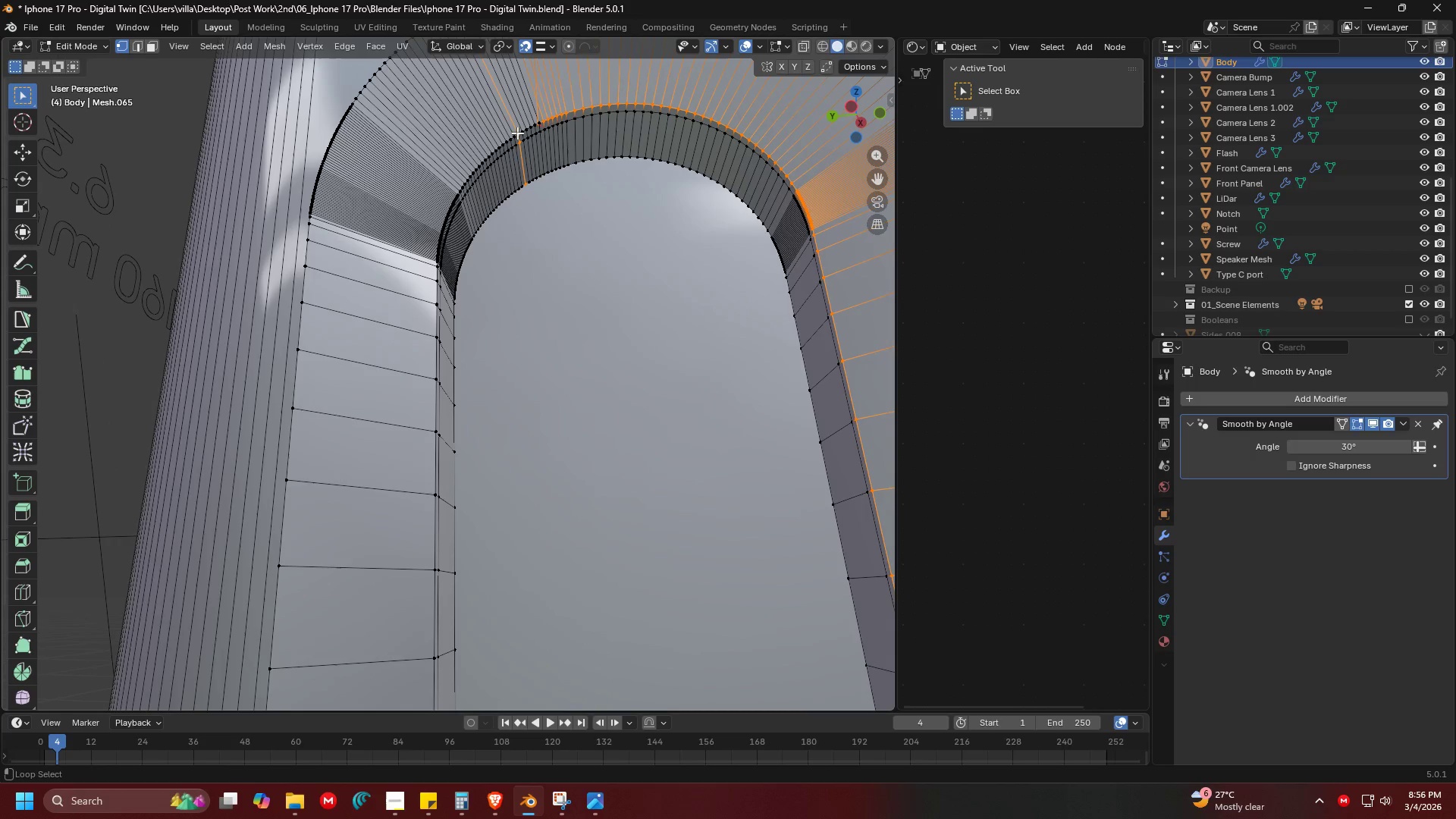 
hold_key(key=ShiftLeft, duration=1.25)
 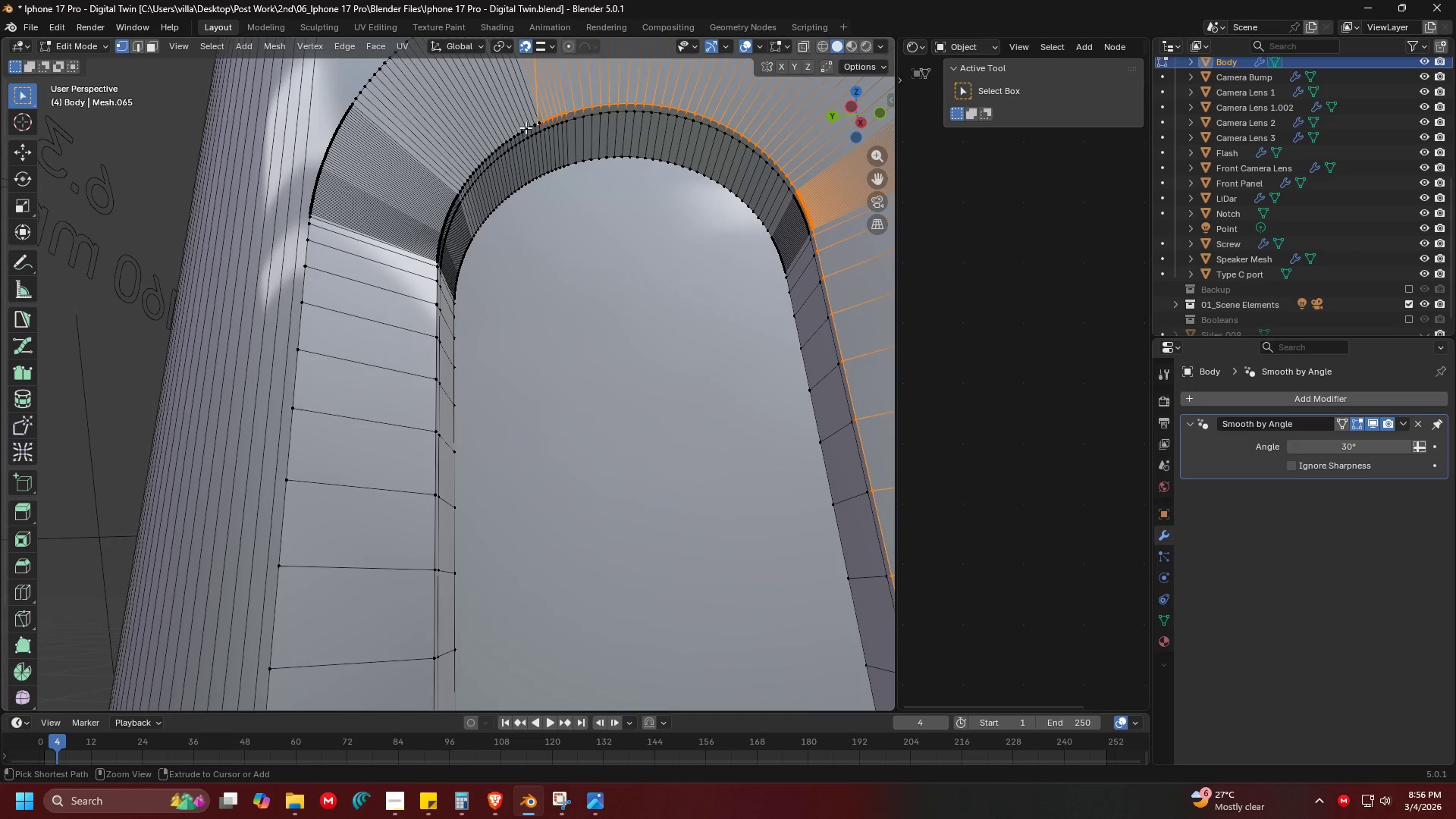 
key(Control+ControlLeft)
 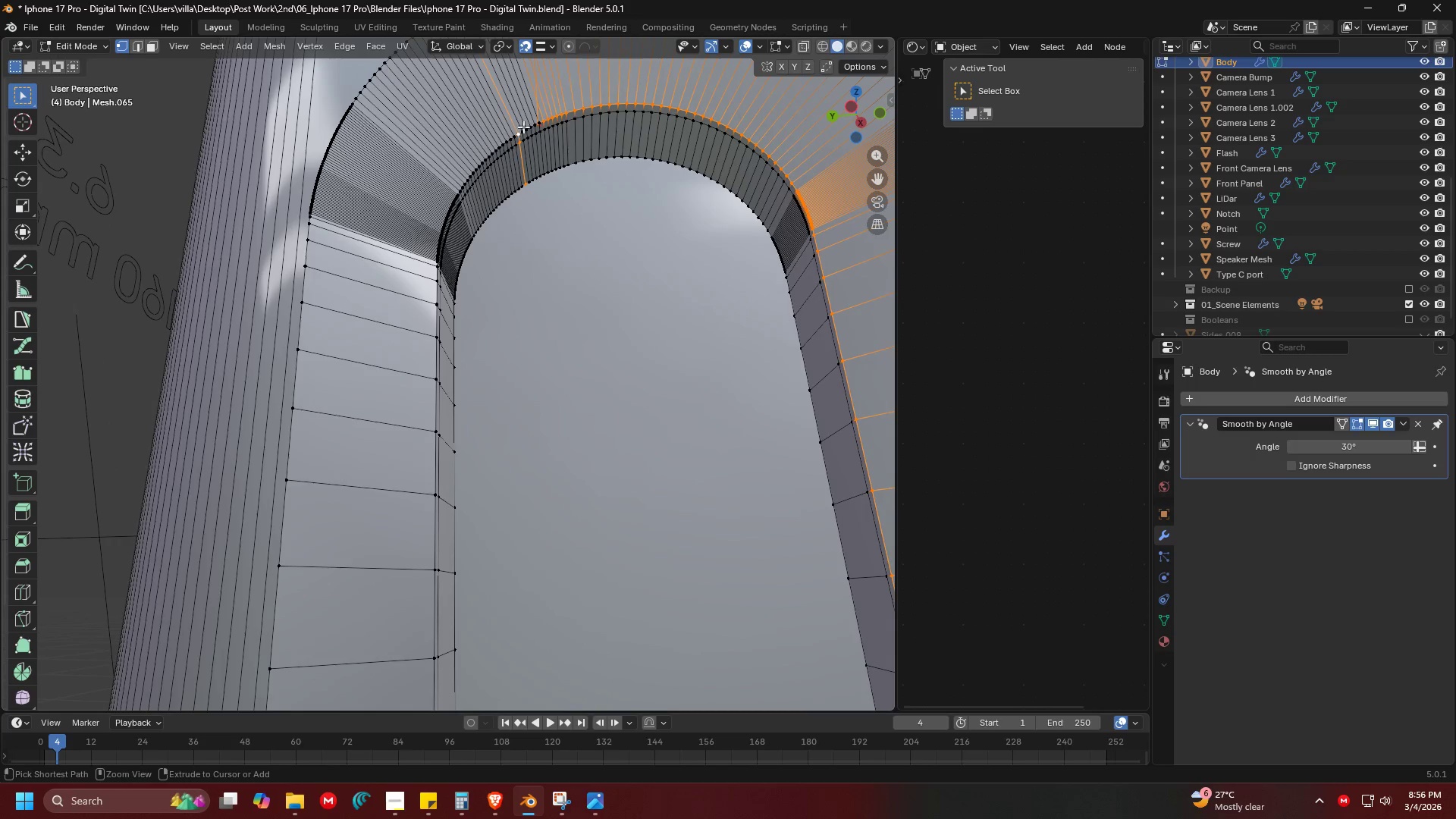 
key(Control+Z)
 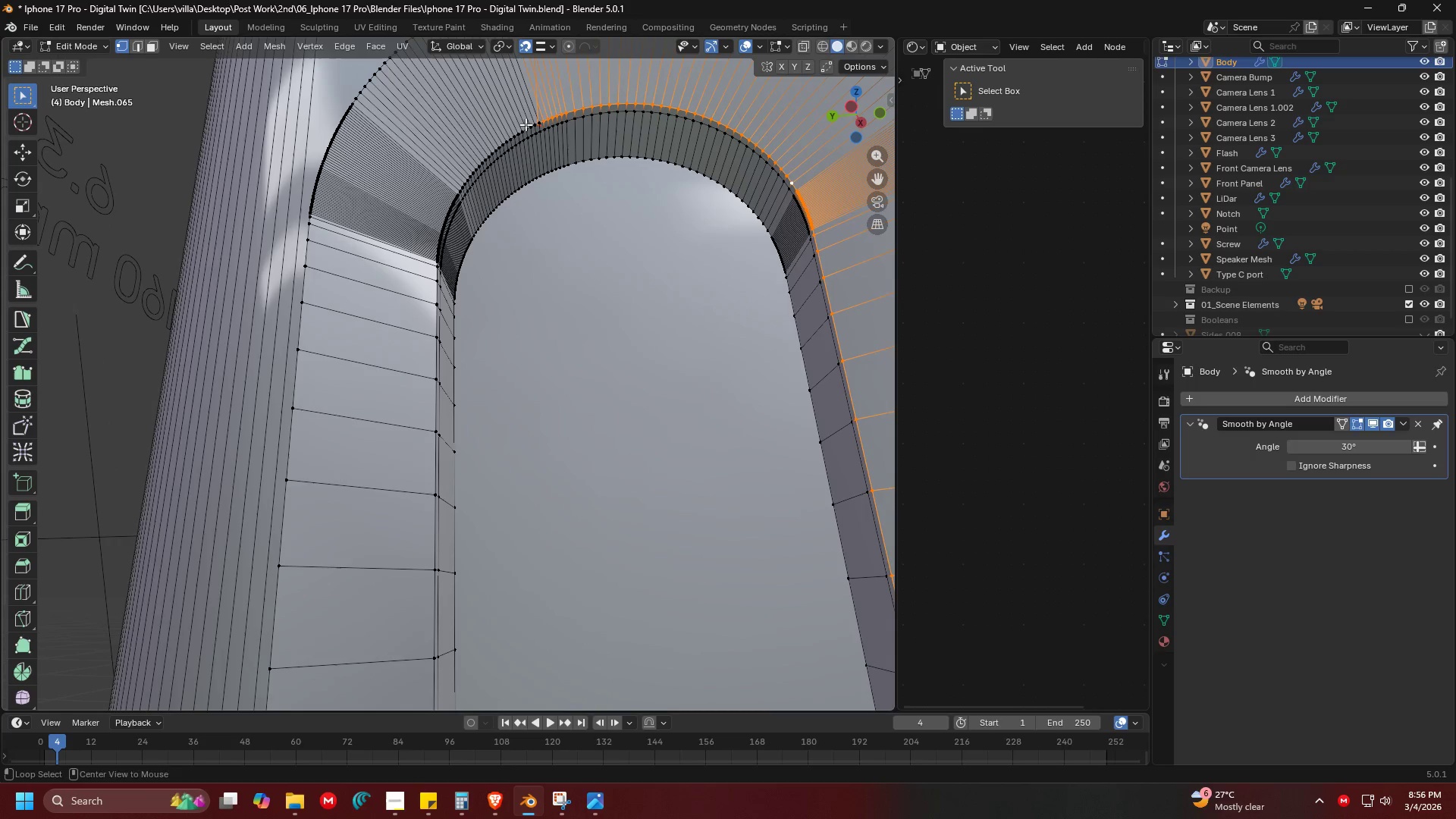 
hold_key(key=AltLeft, duration=0.98)
left_click([537, 121])
 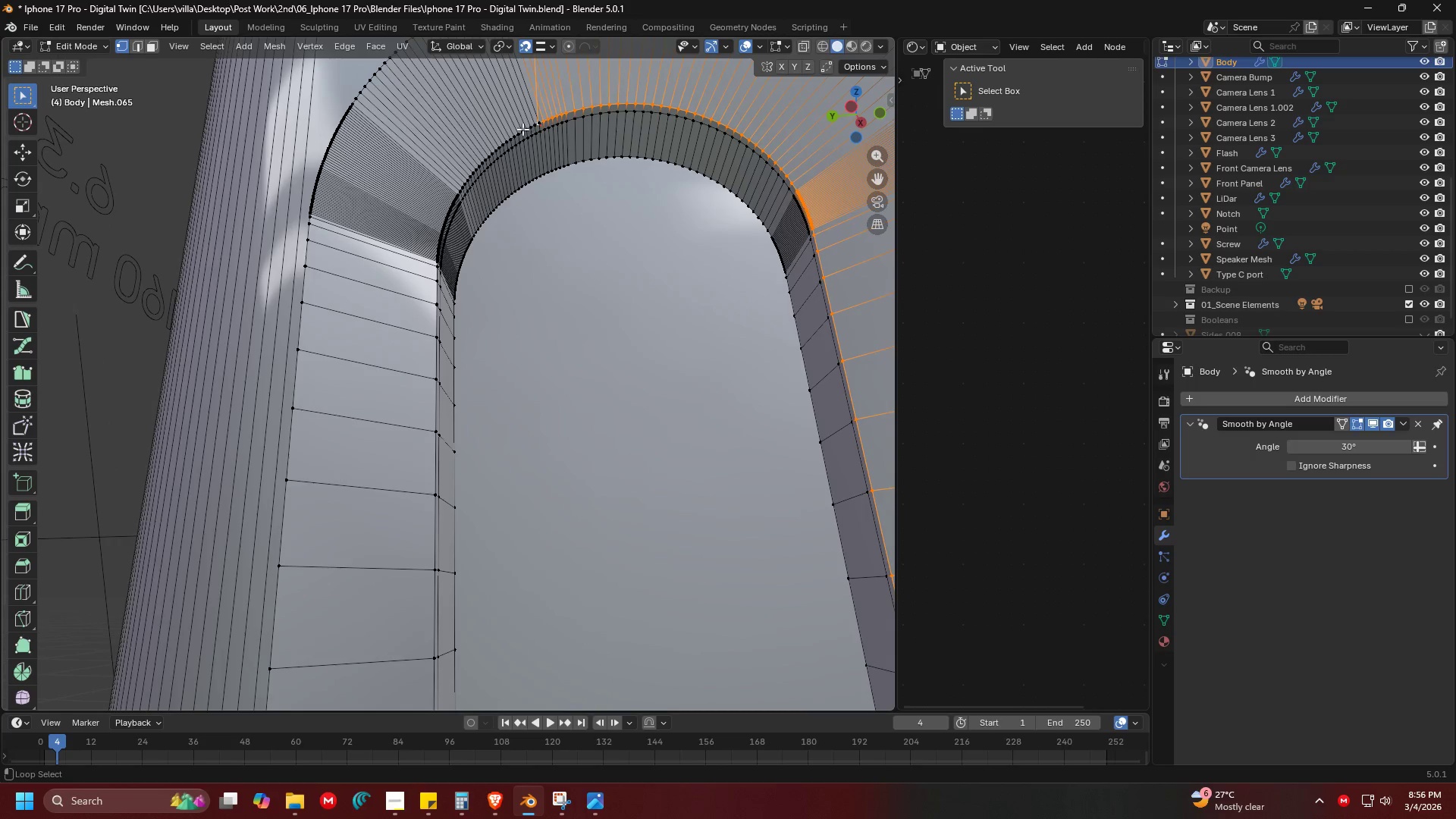 
double_click([522, 130])
 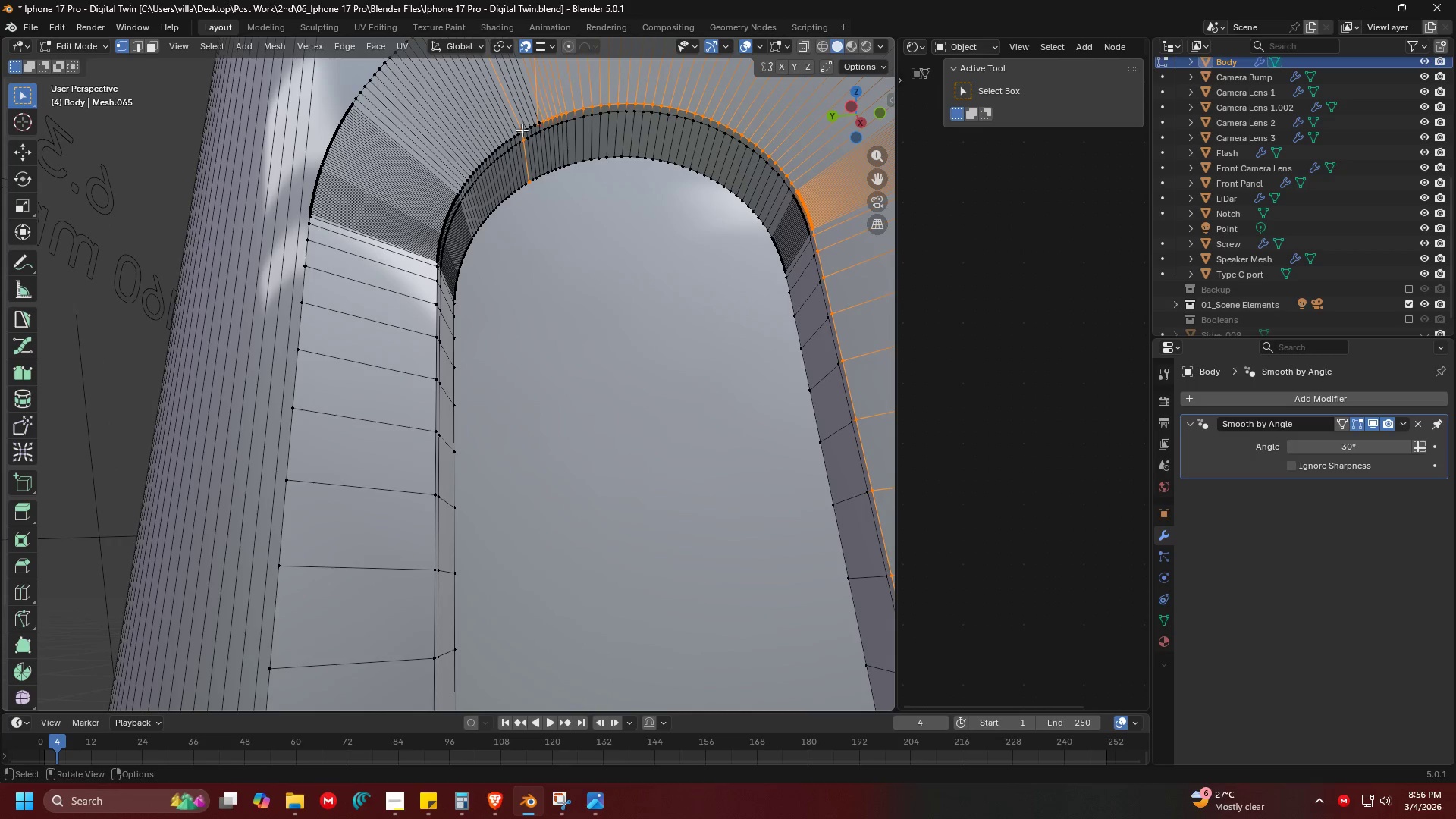 
key(Control+Z)
 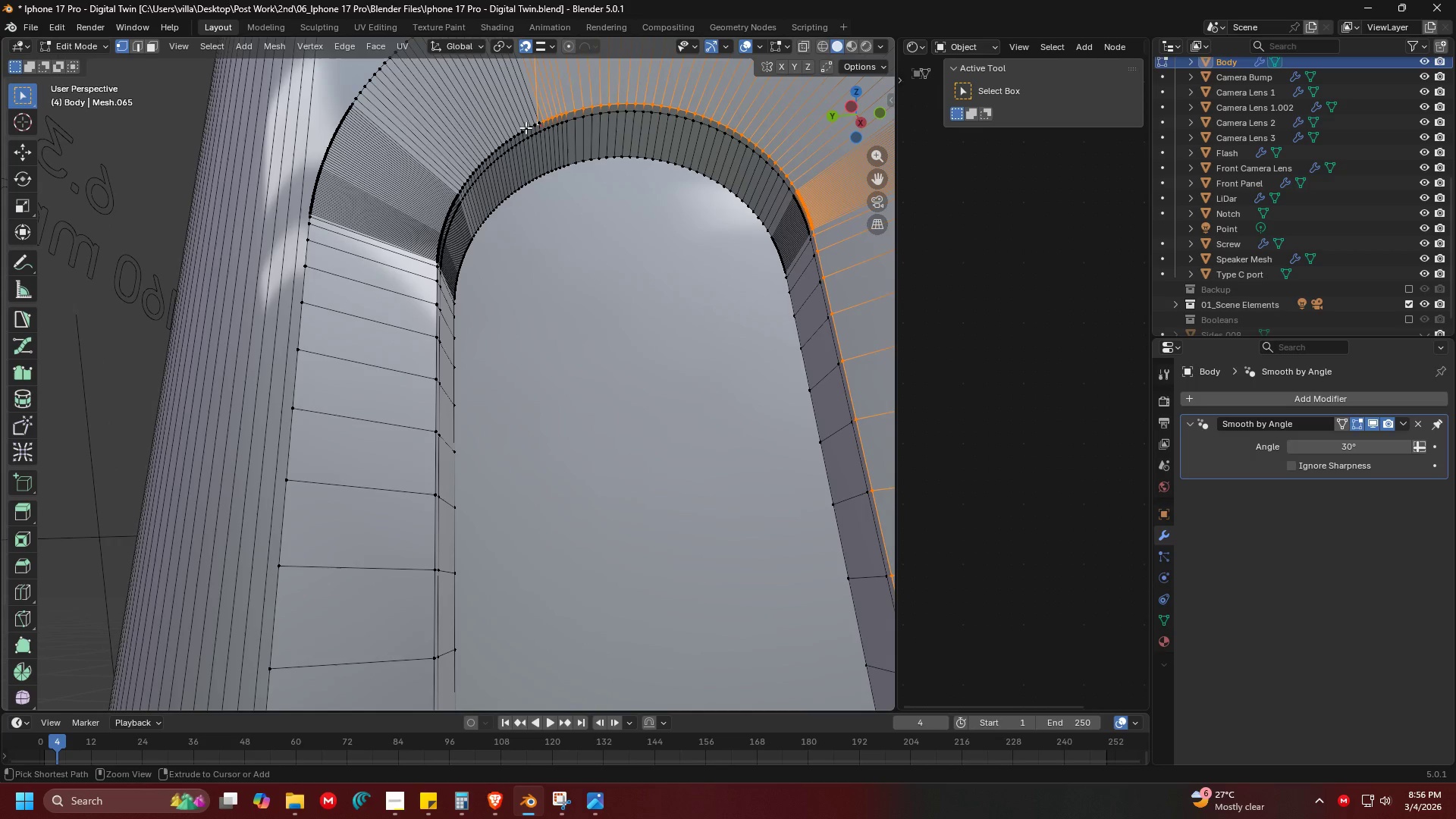 
hold_key(key=AltLeft, duration=1.3)
hold_key(key=ShiftLeft, duration=1.09)
left_click([449, 205])
 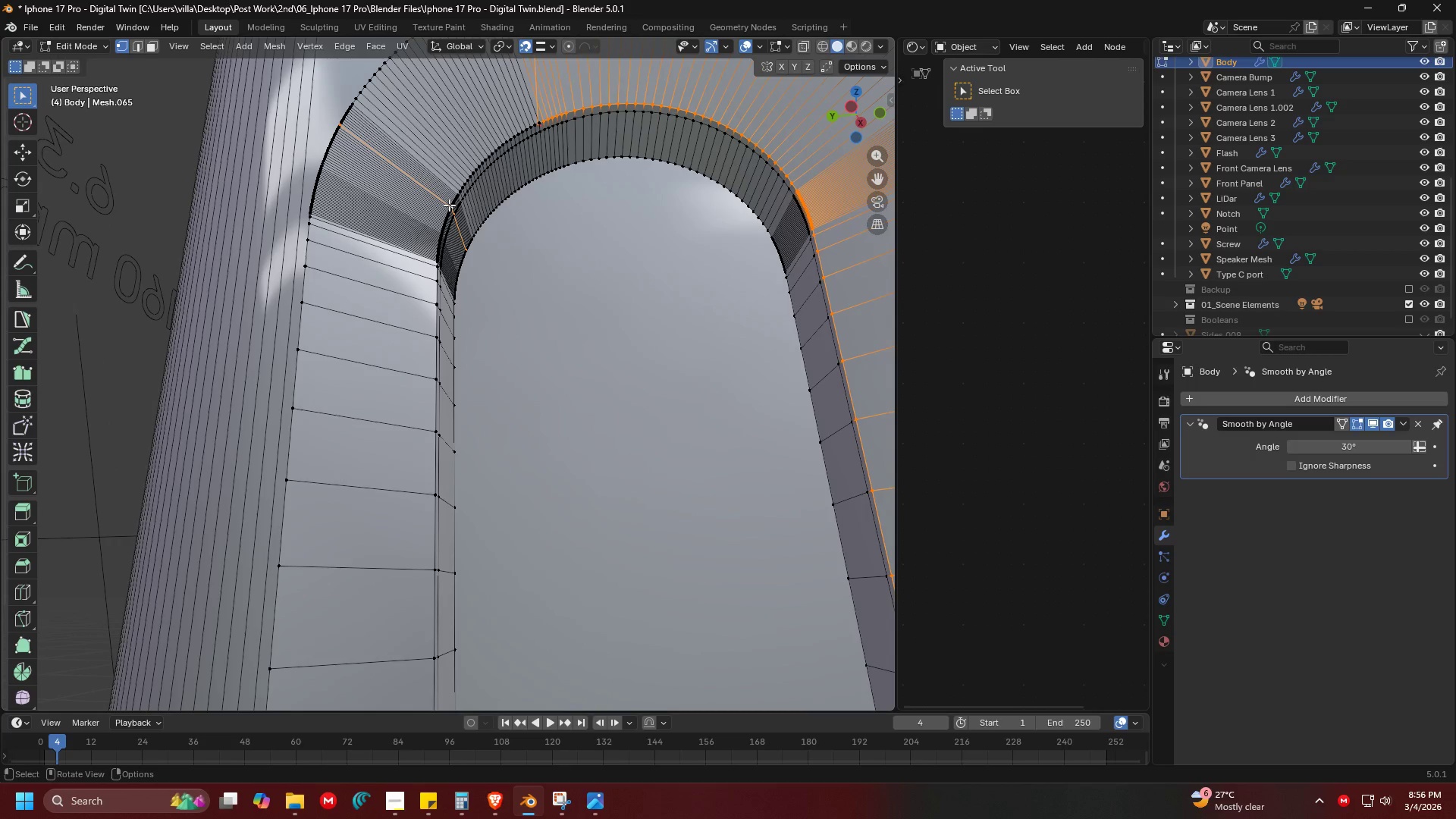 
key(Control+ControlLeft)
 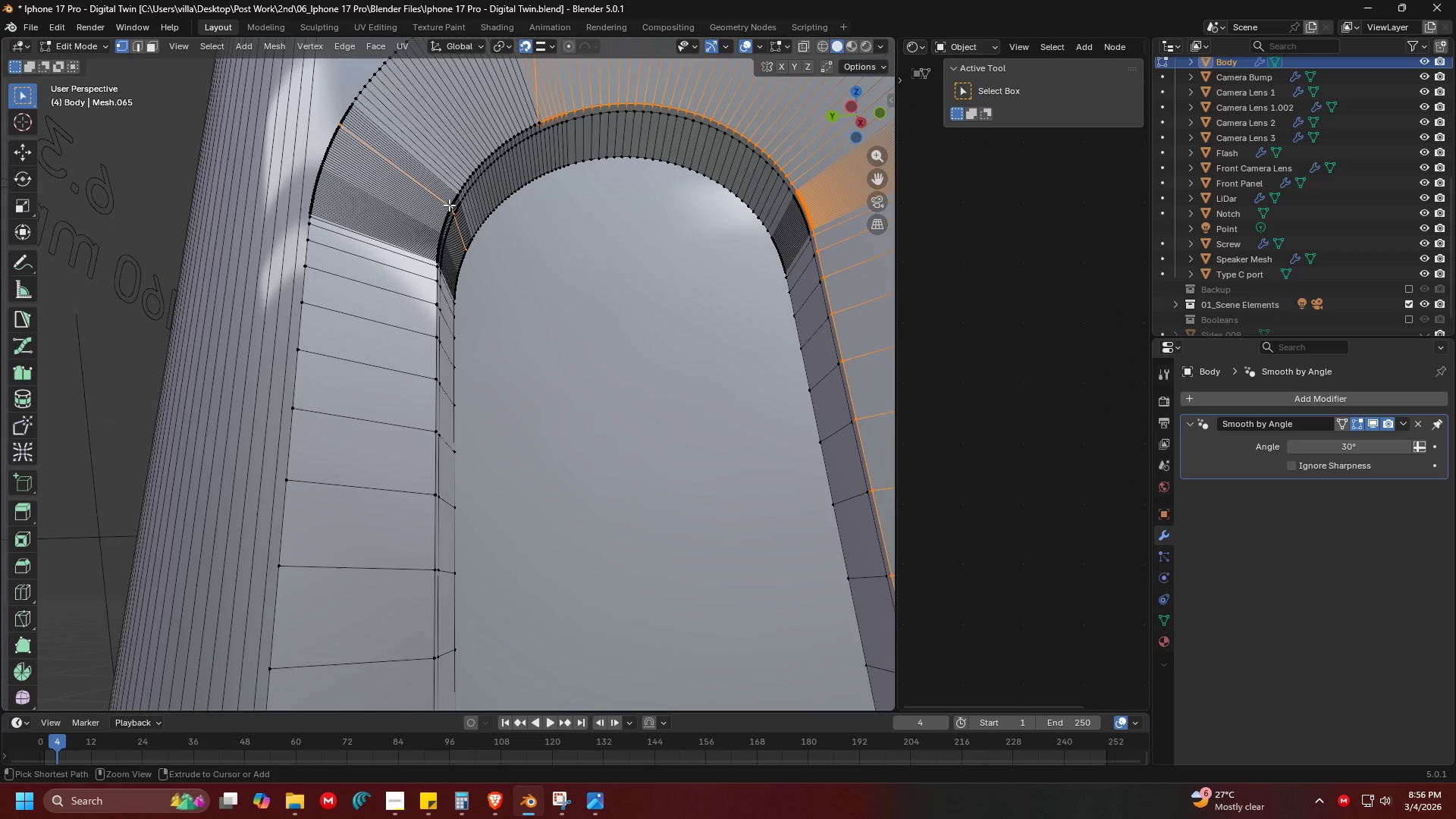 
key(Control+Z)
 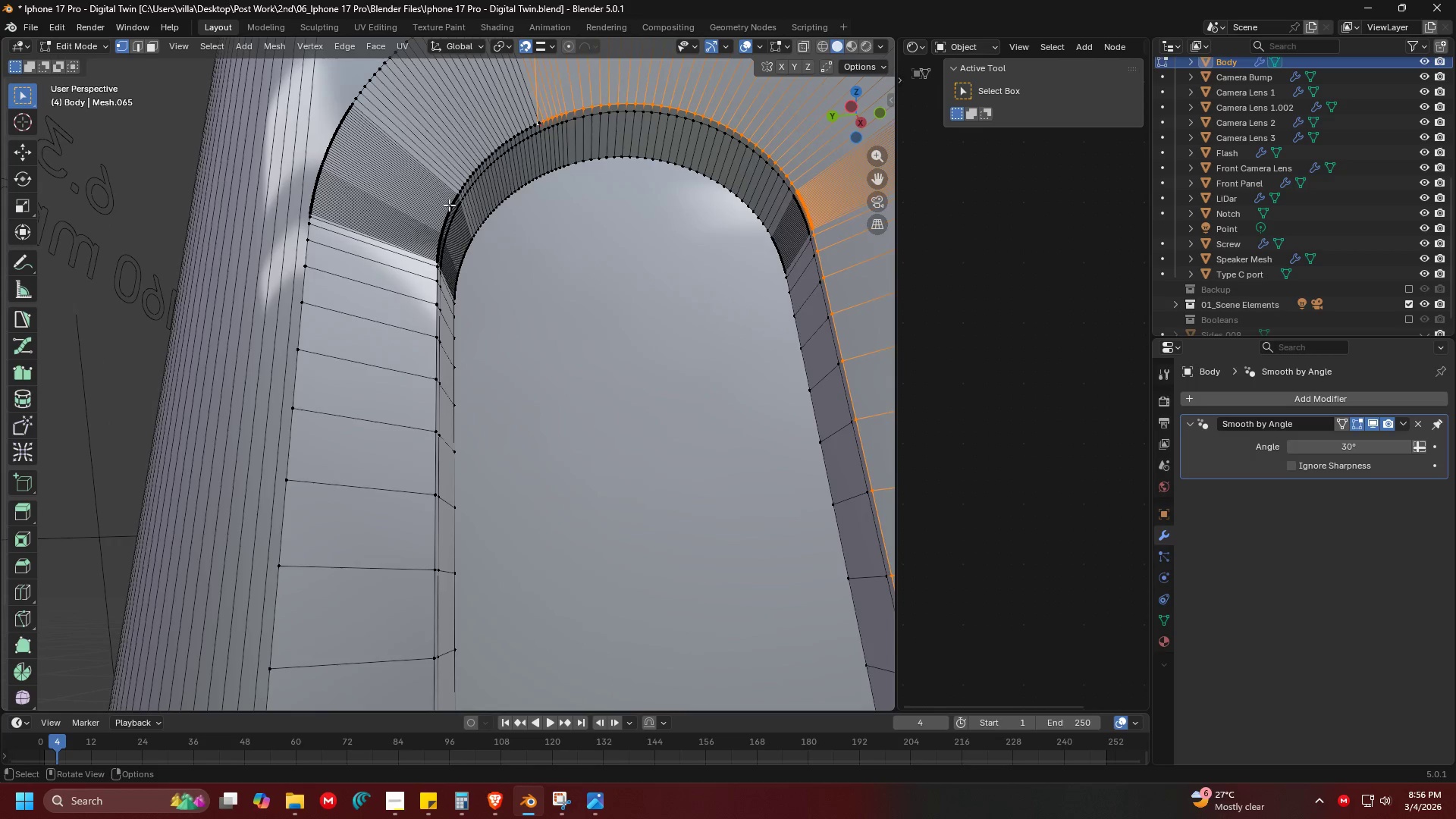 
type(am)
 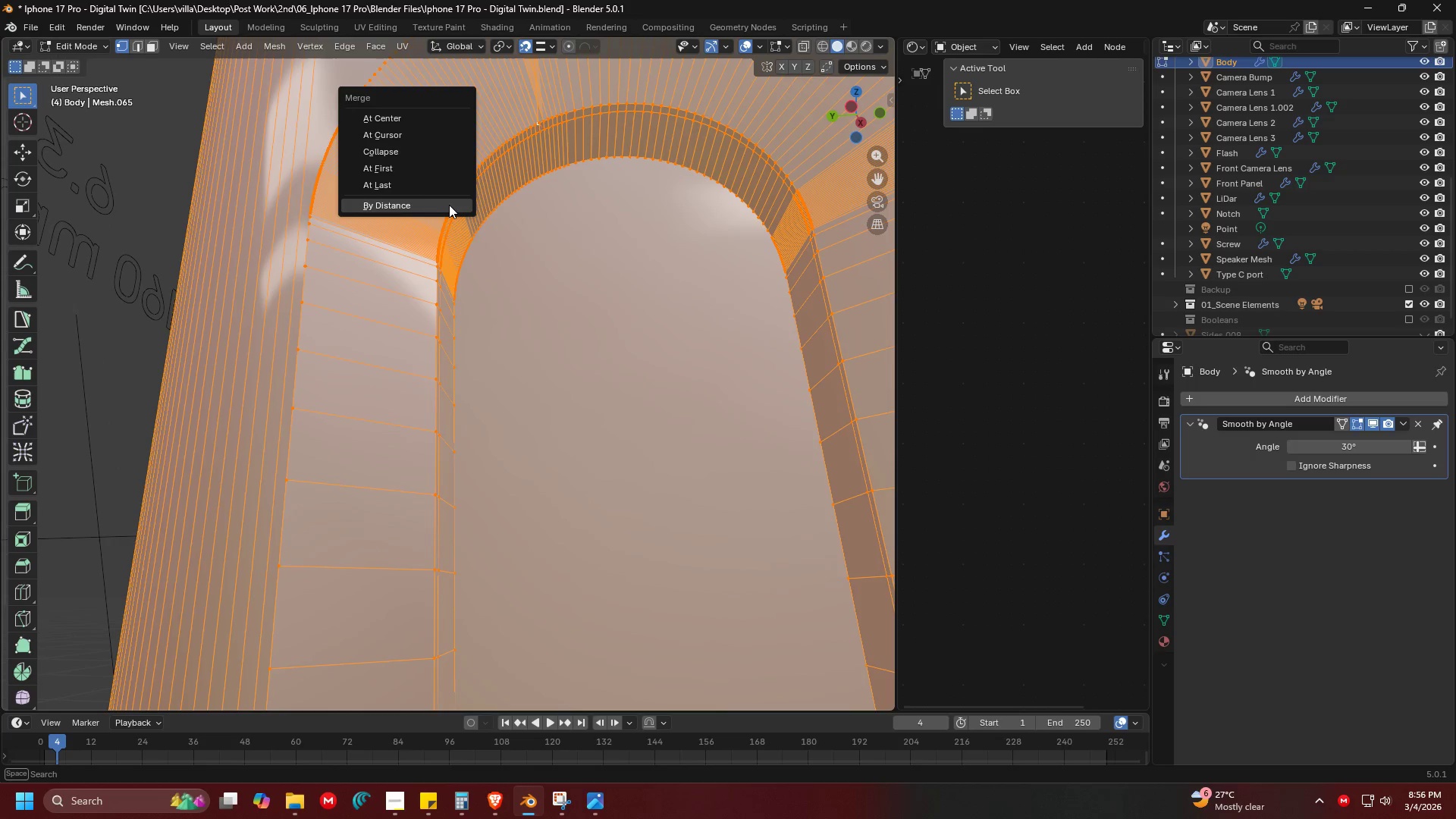 
left_click([449, 205])
 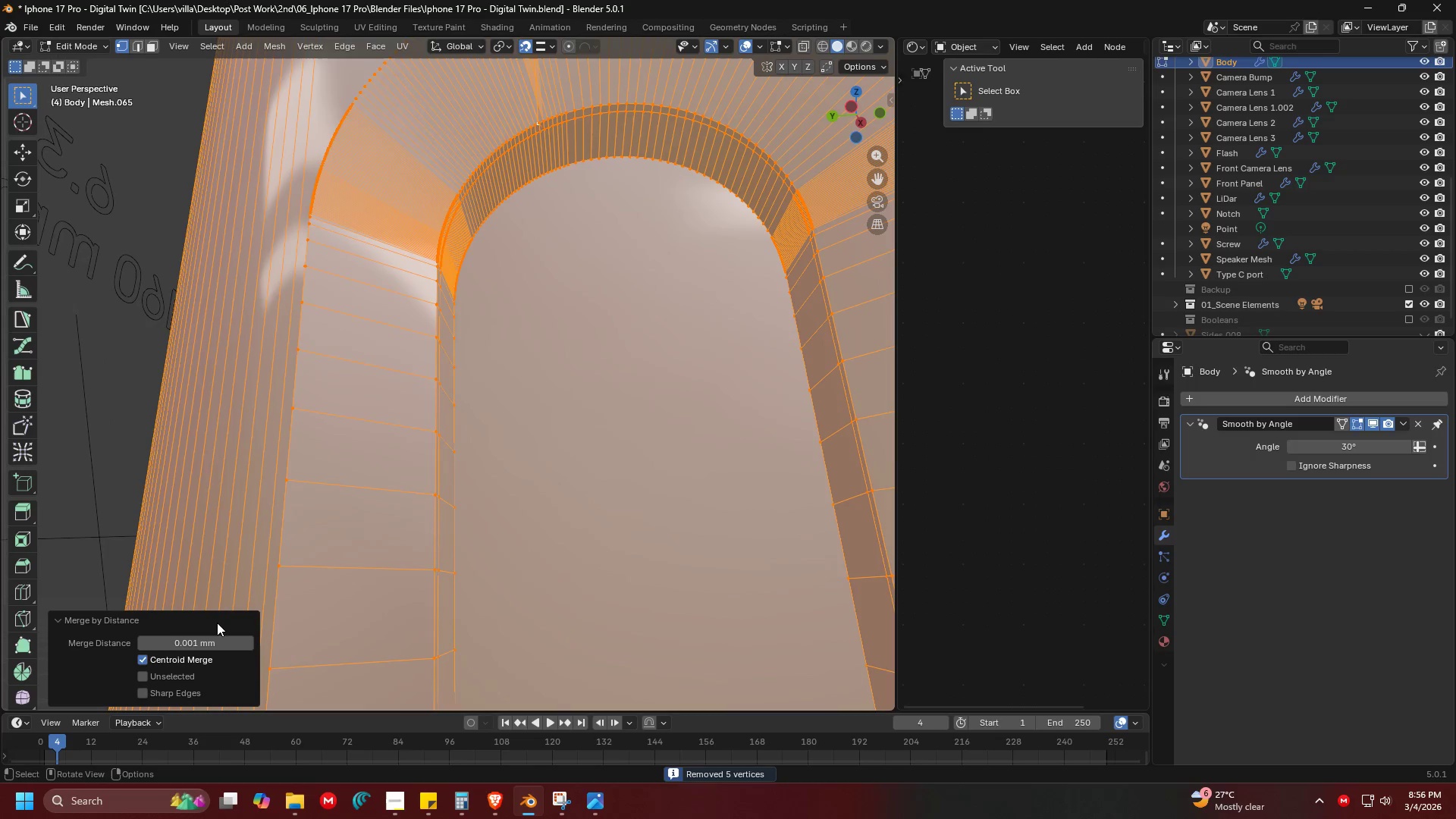 
left_click([192, 635])
 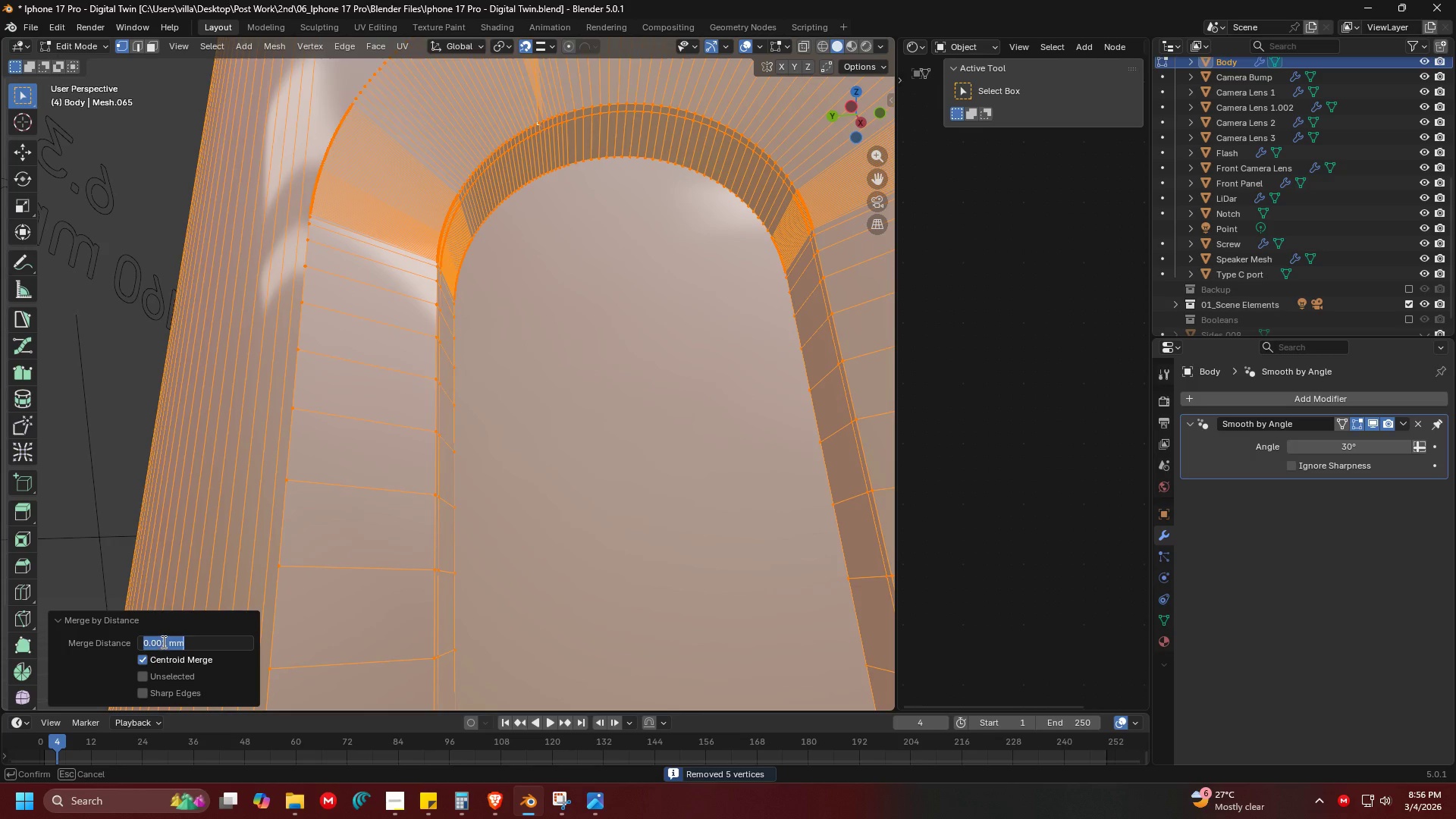 
left_click([162, 642])
 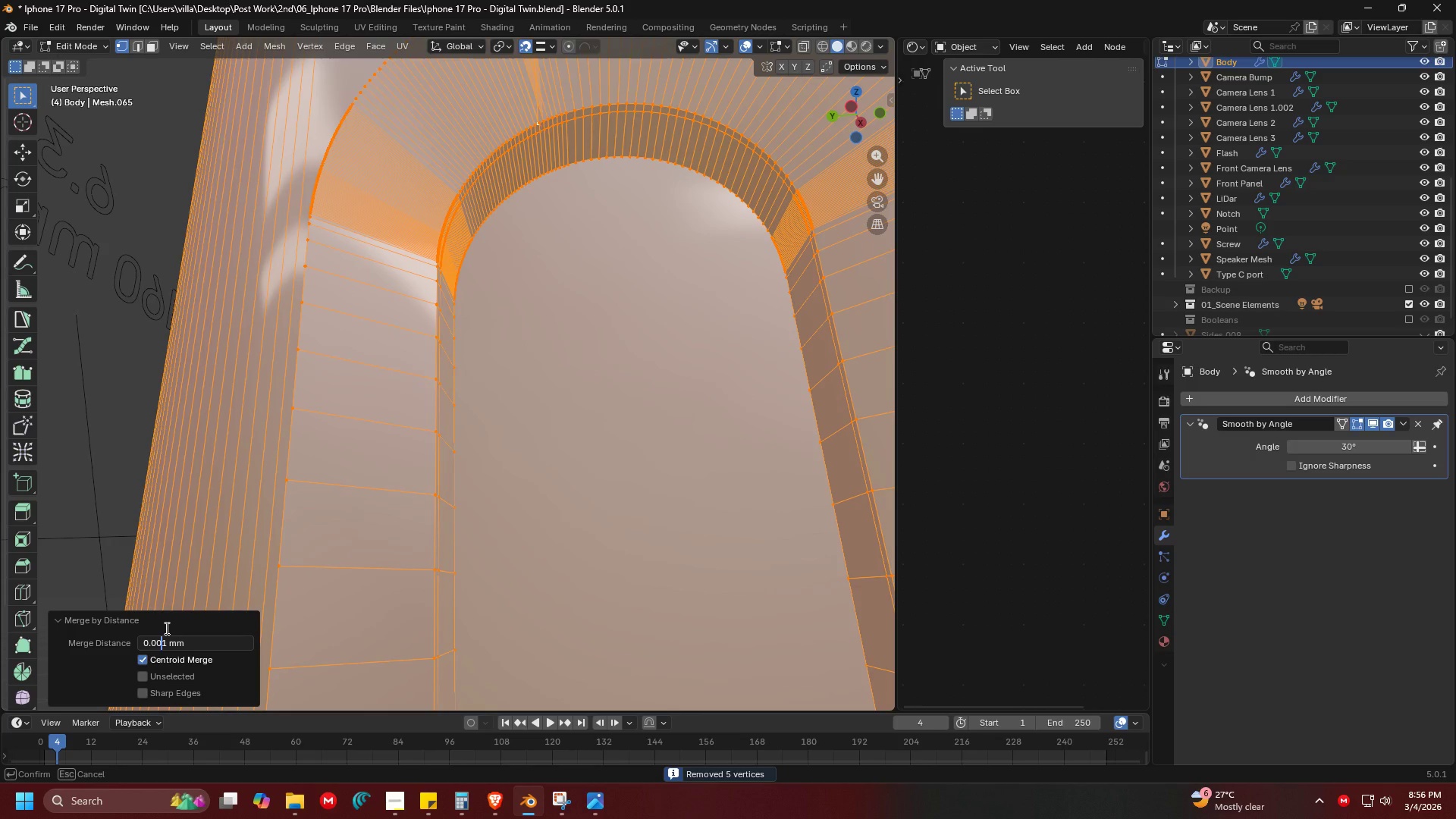 
key(Backspace)
 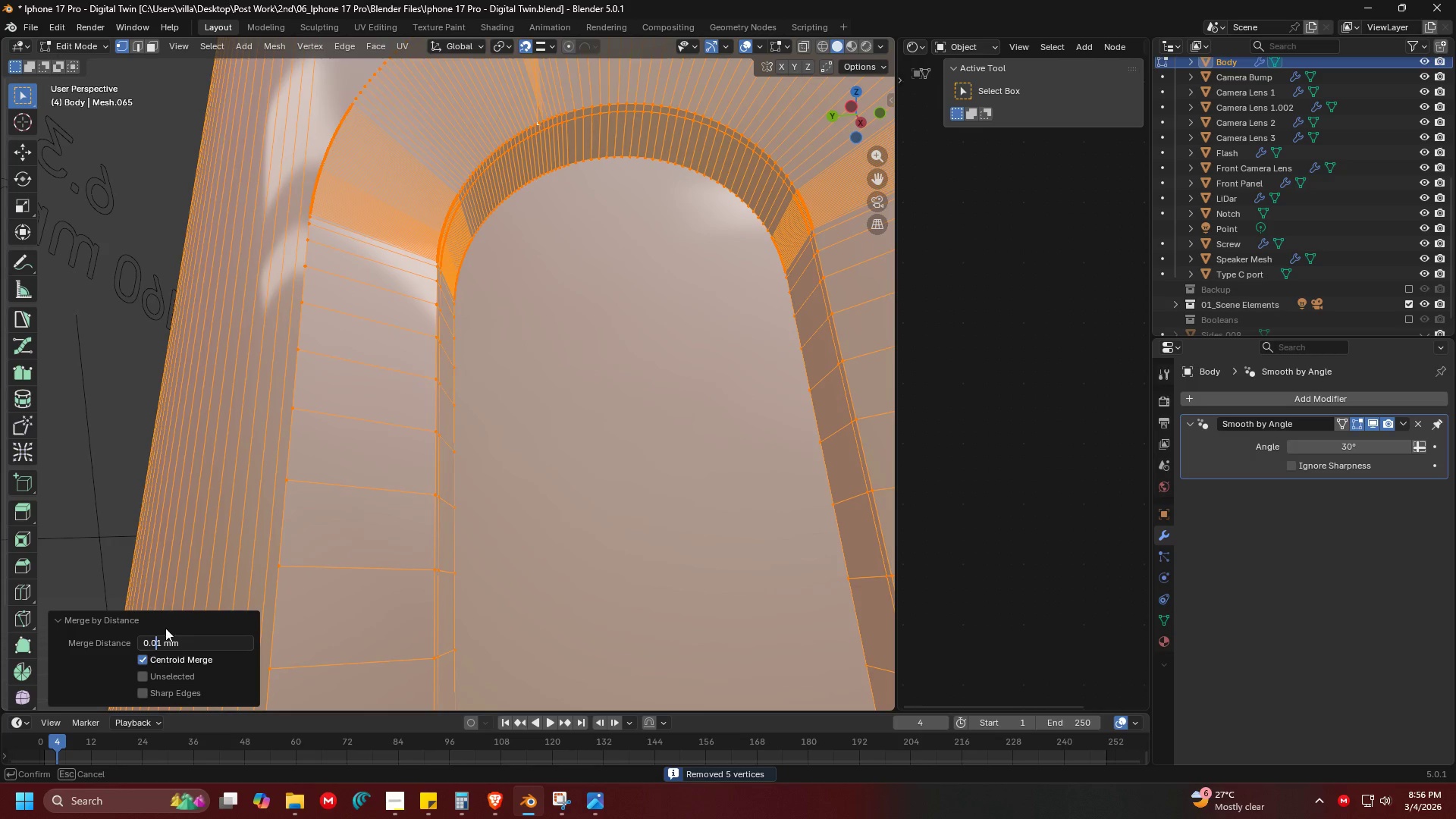 
key(Enter)
 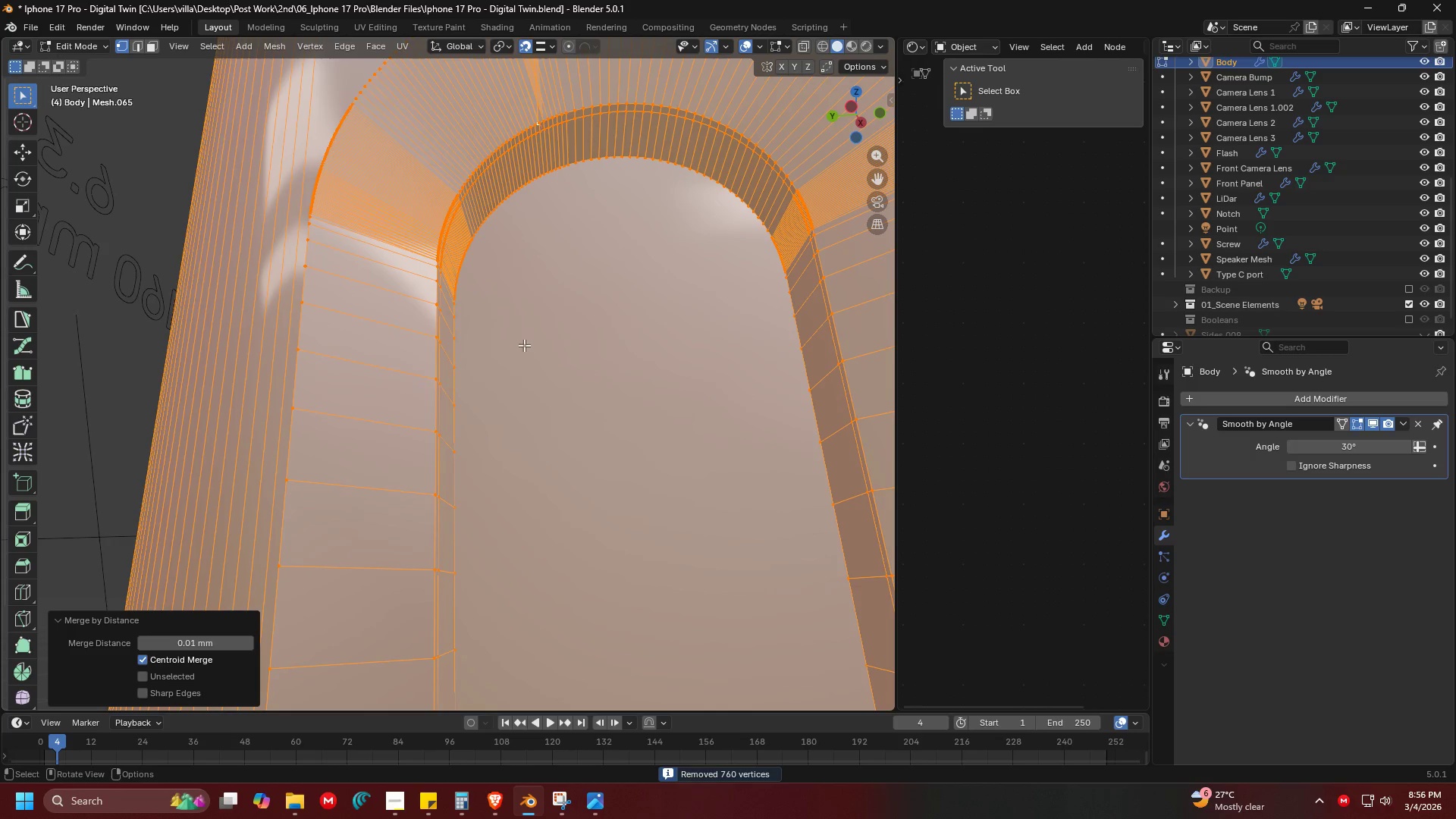 
left_click([455, 207])
 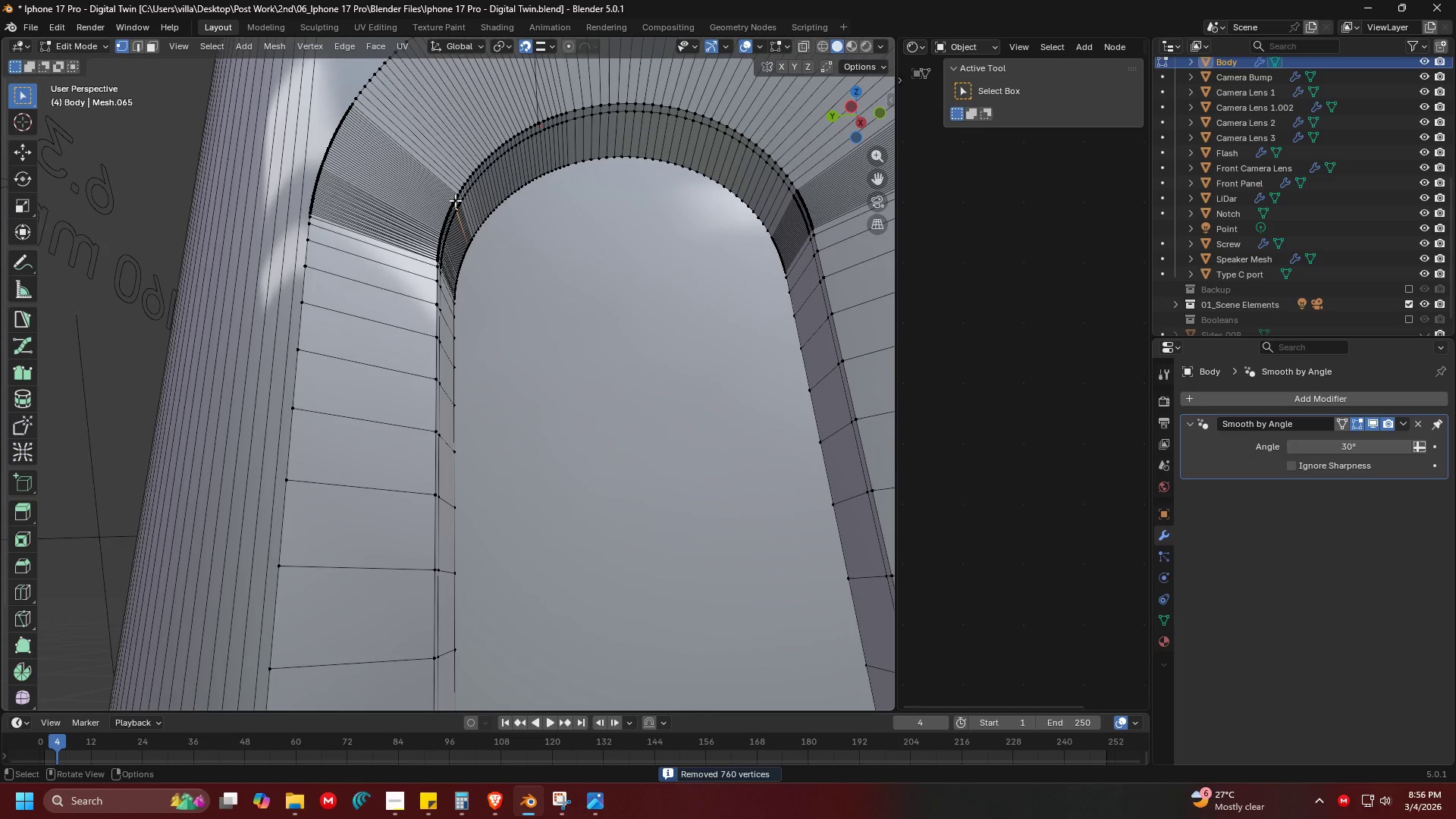 
hold_key(key=AltLeft, duration=1.5)
double_click([455, 196])
 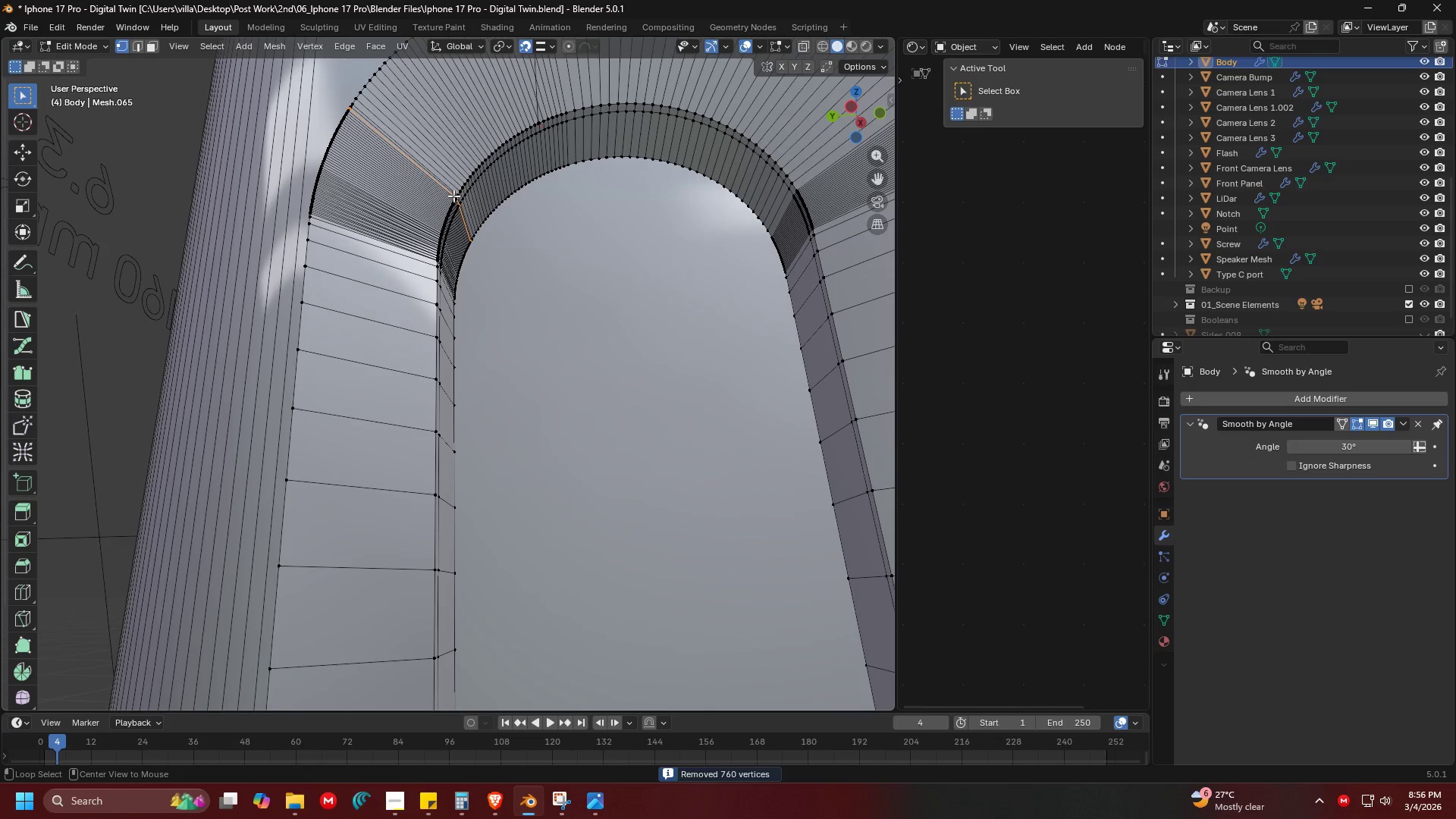 
left_click([453, 196])
 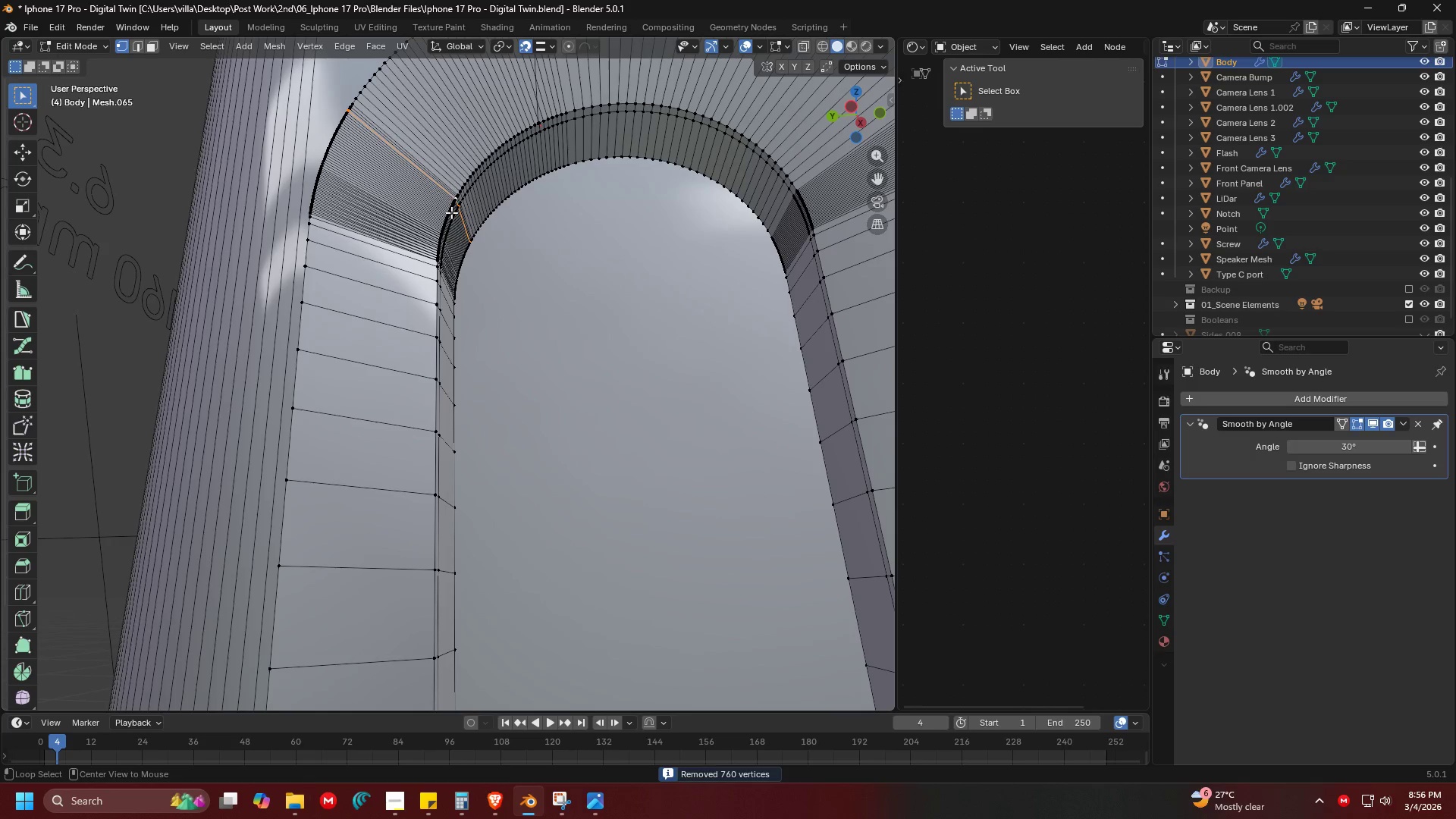 
double_click([451, 212])
 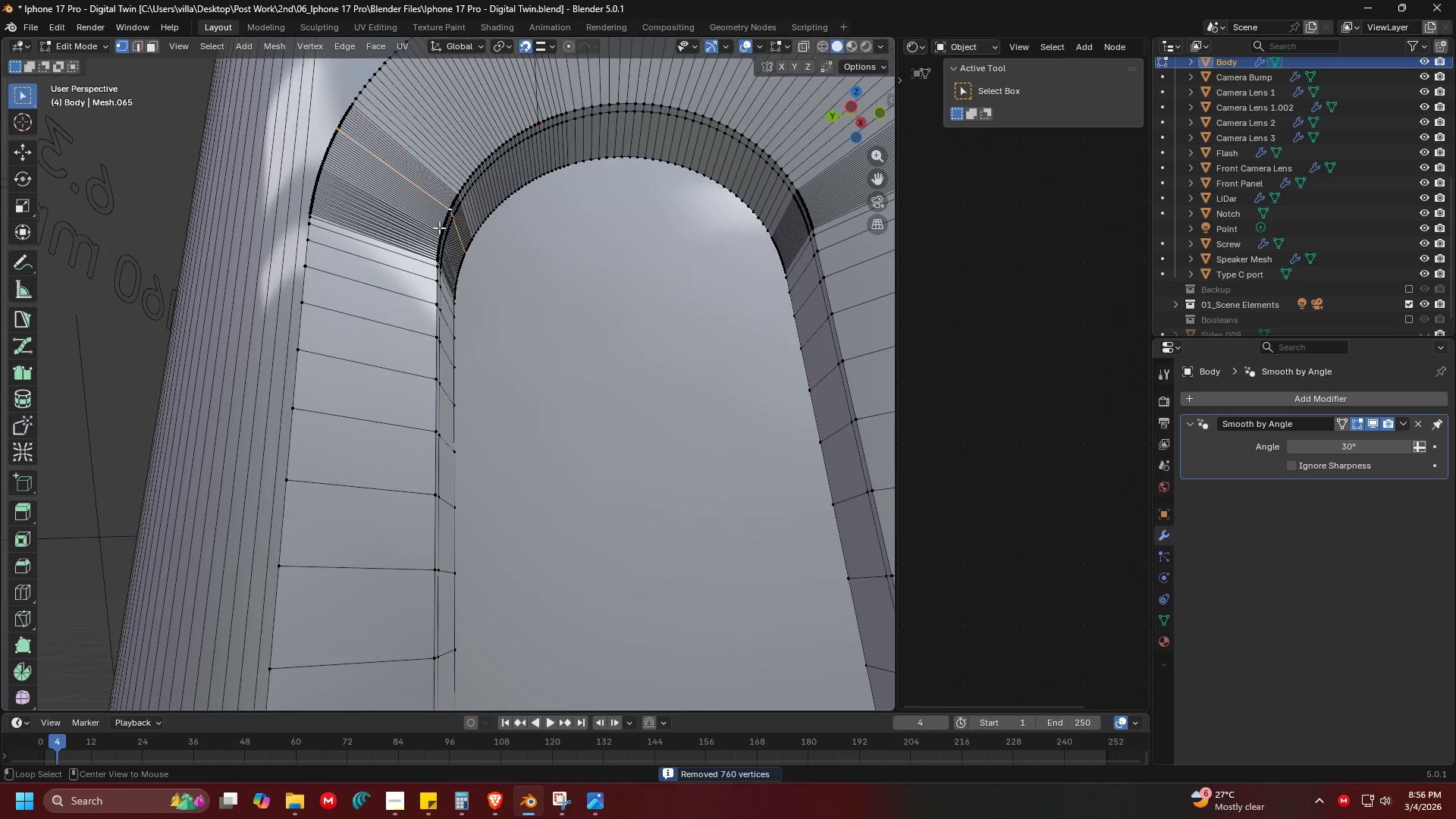 
triple_click([436, 230])
 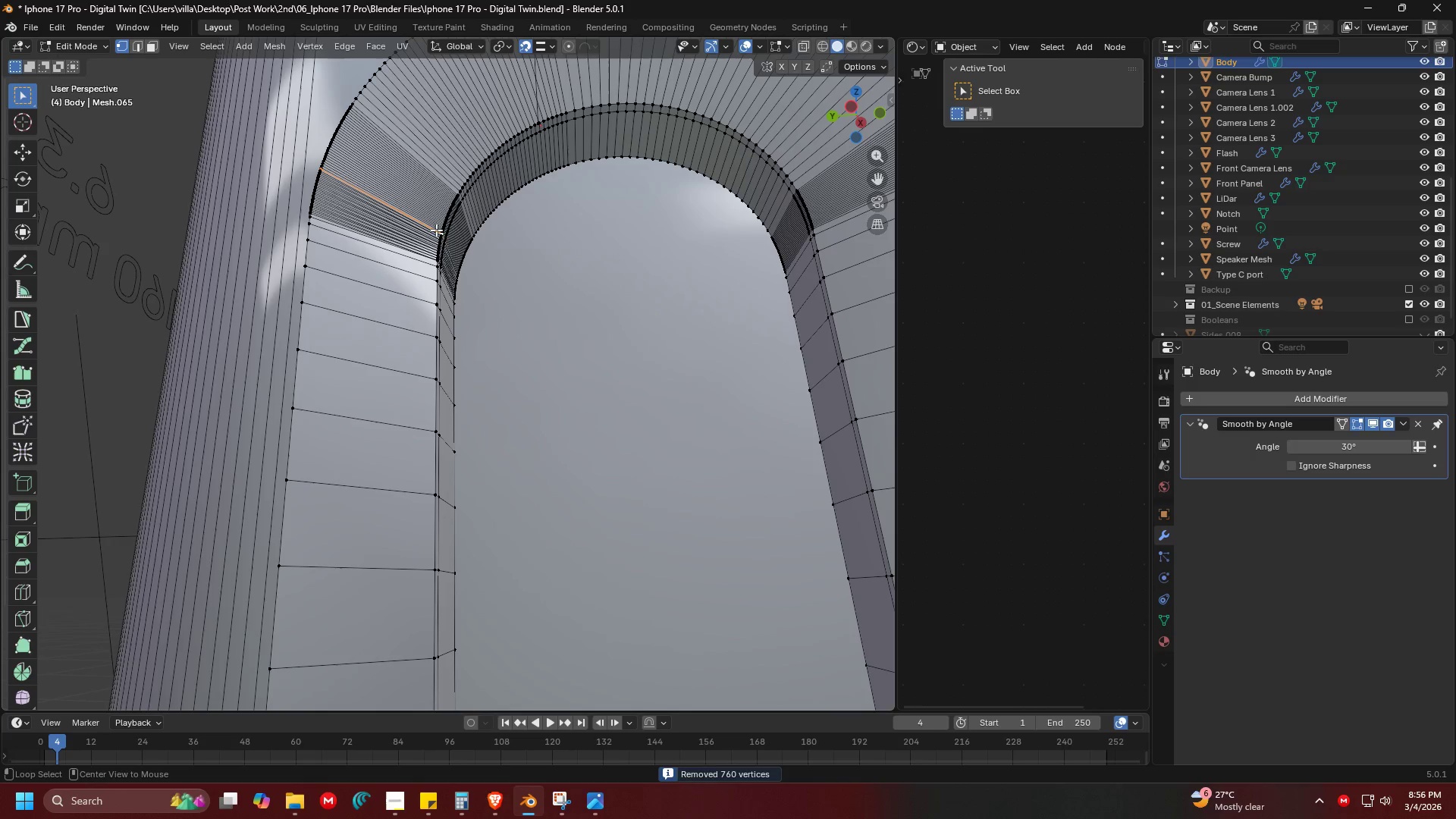 
hold_key(key=AltLeft, duration=1.41)
triple_click([433, 249])
 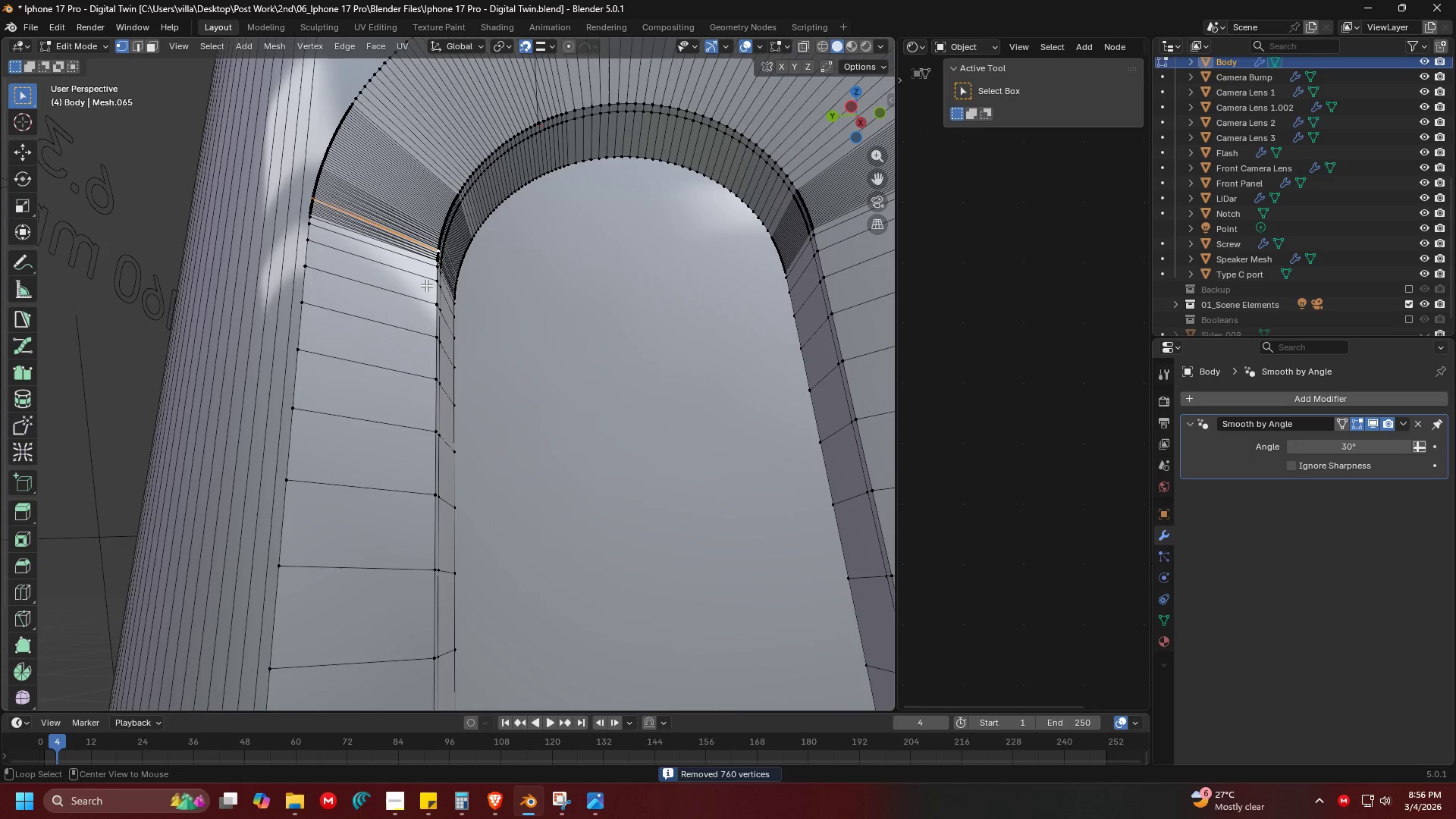 
triple_click([426, 285])
 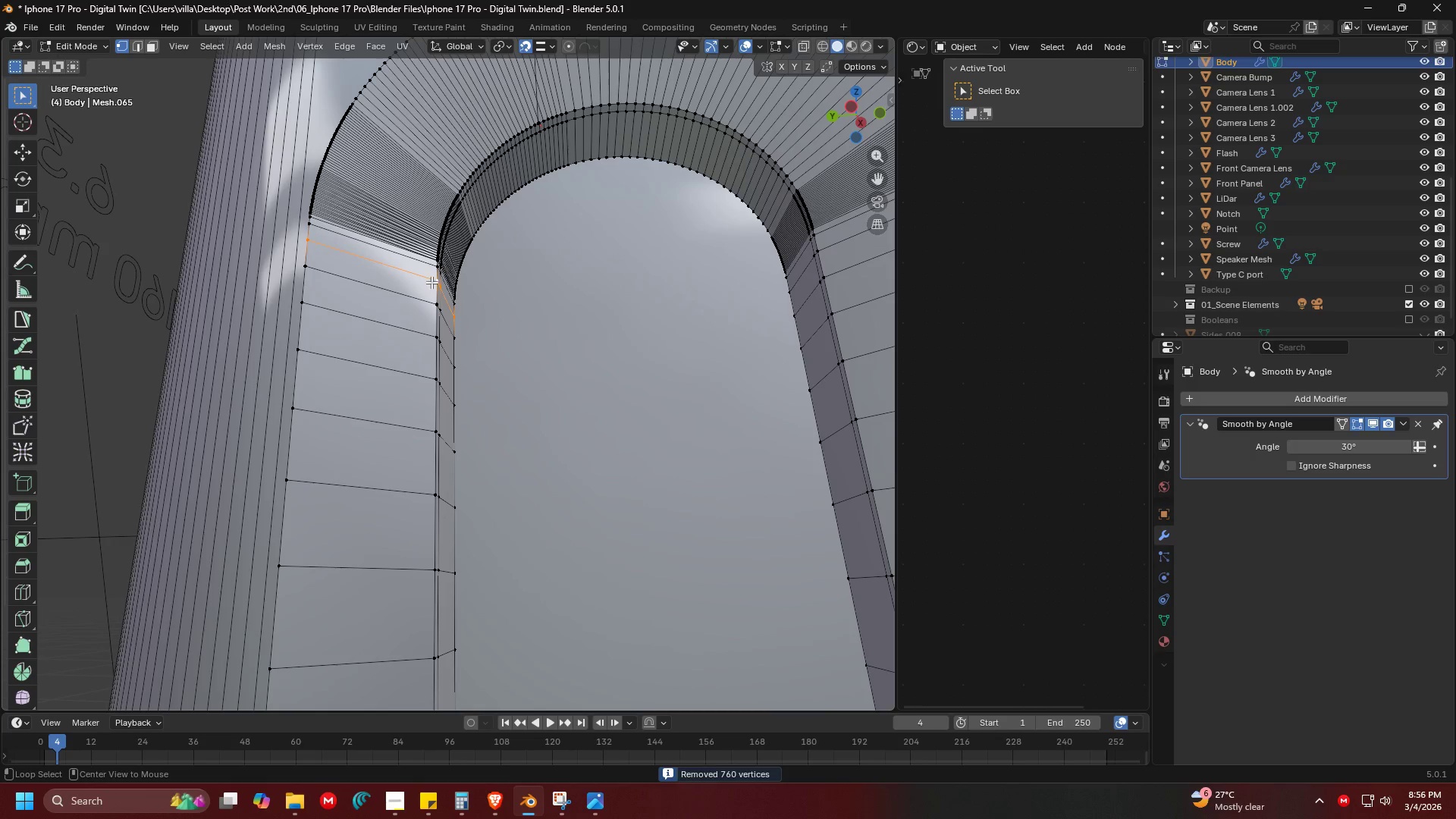 
left_click([431, 282])
 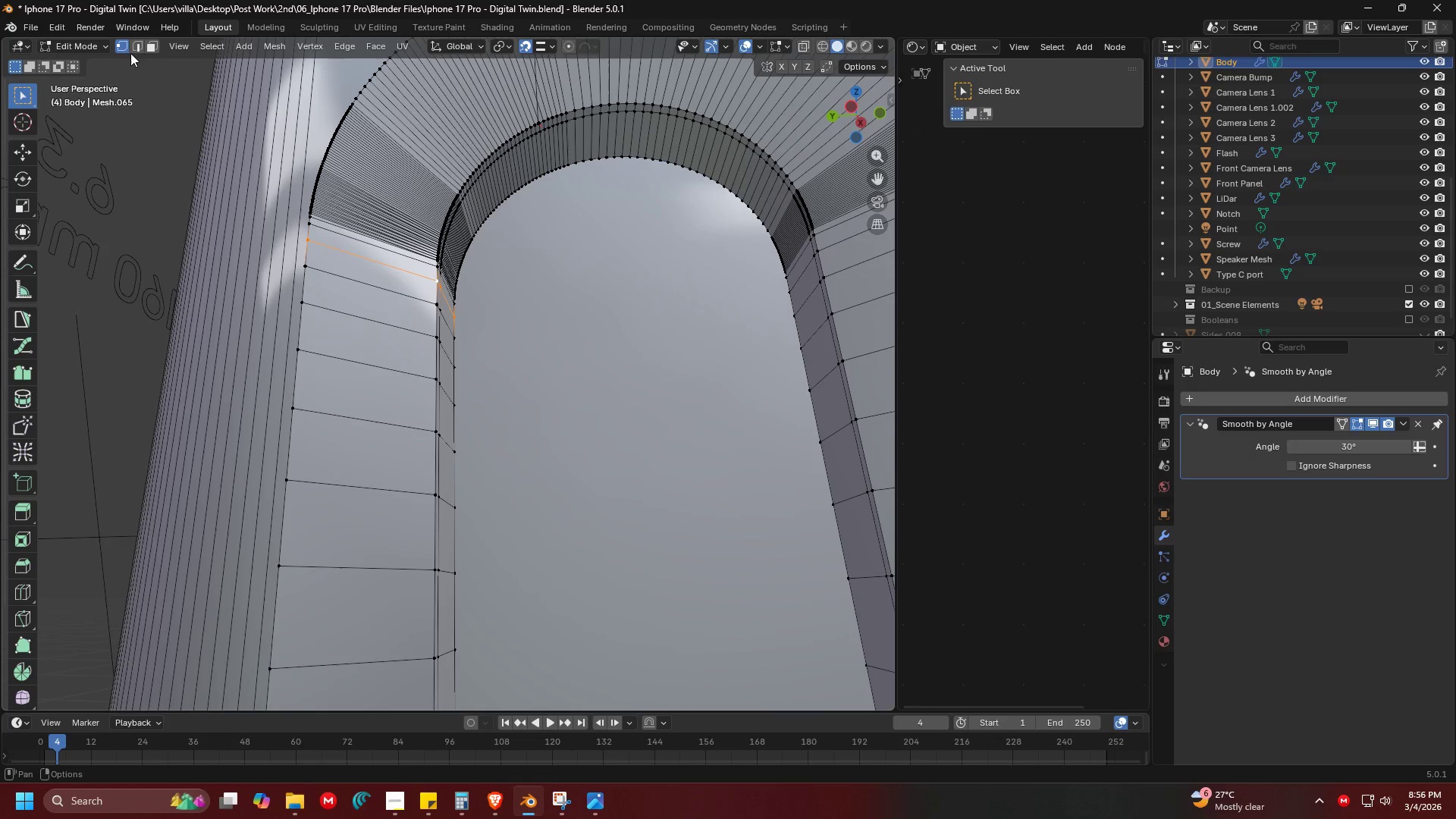 
left_click([132, 44])
 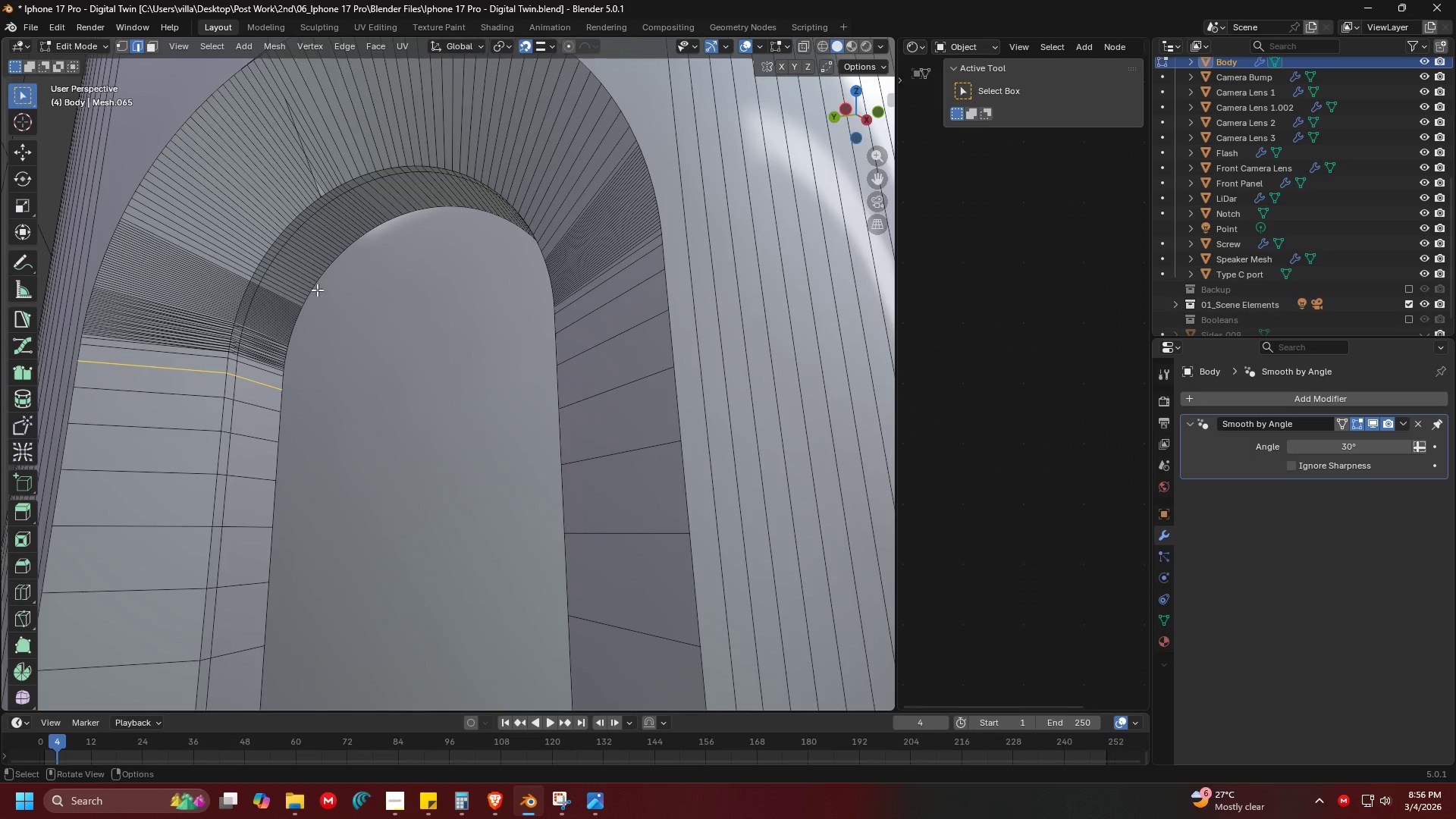 
hold_key(key=AltLeft, duration=1.62)
left_click([223, 377])
 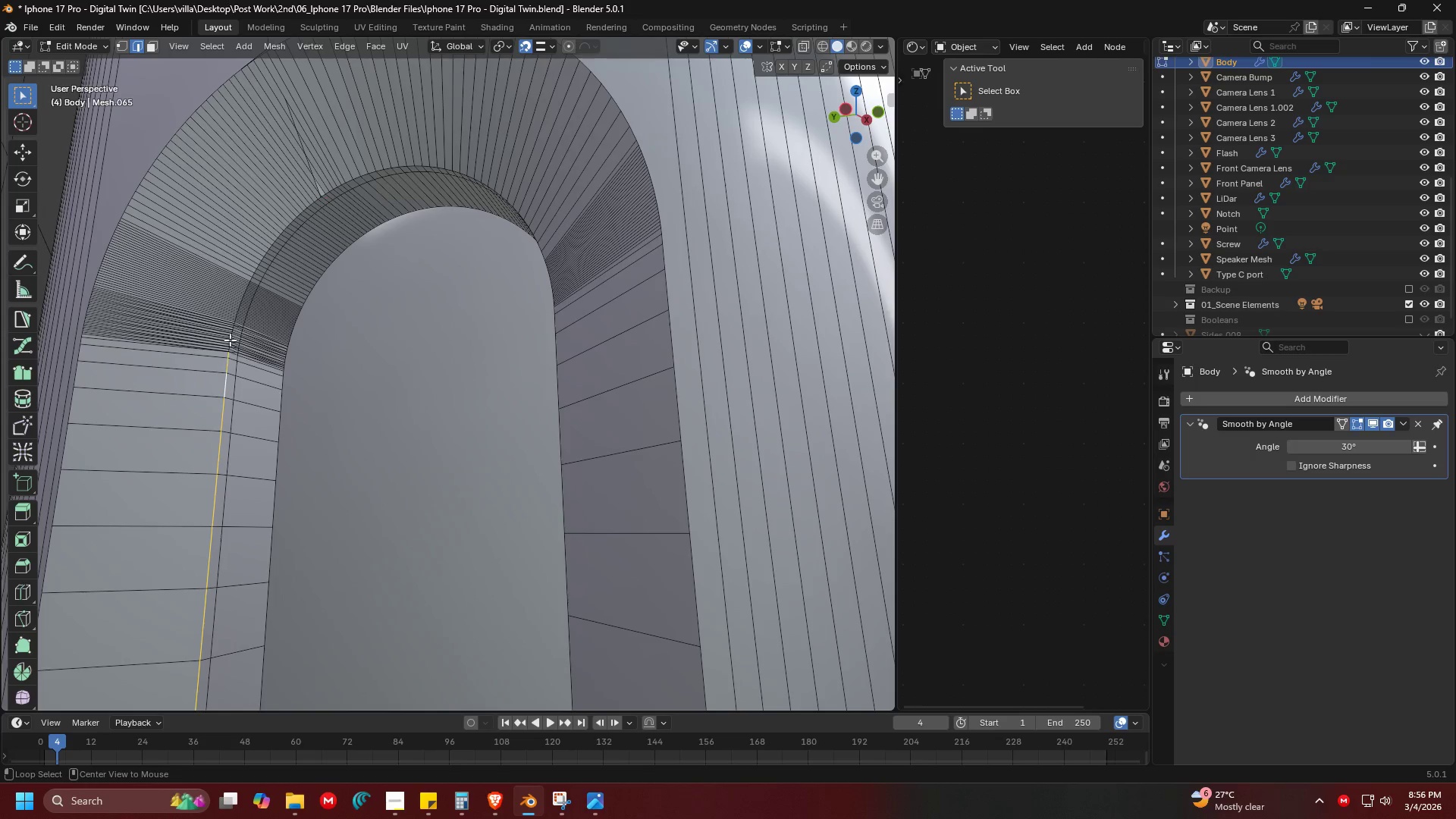 
hold_key(key=ShiftLeft, duration=0.58)
left_click([228, 337])
 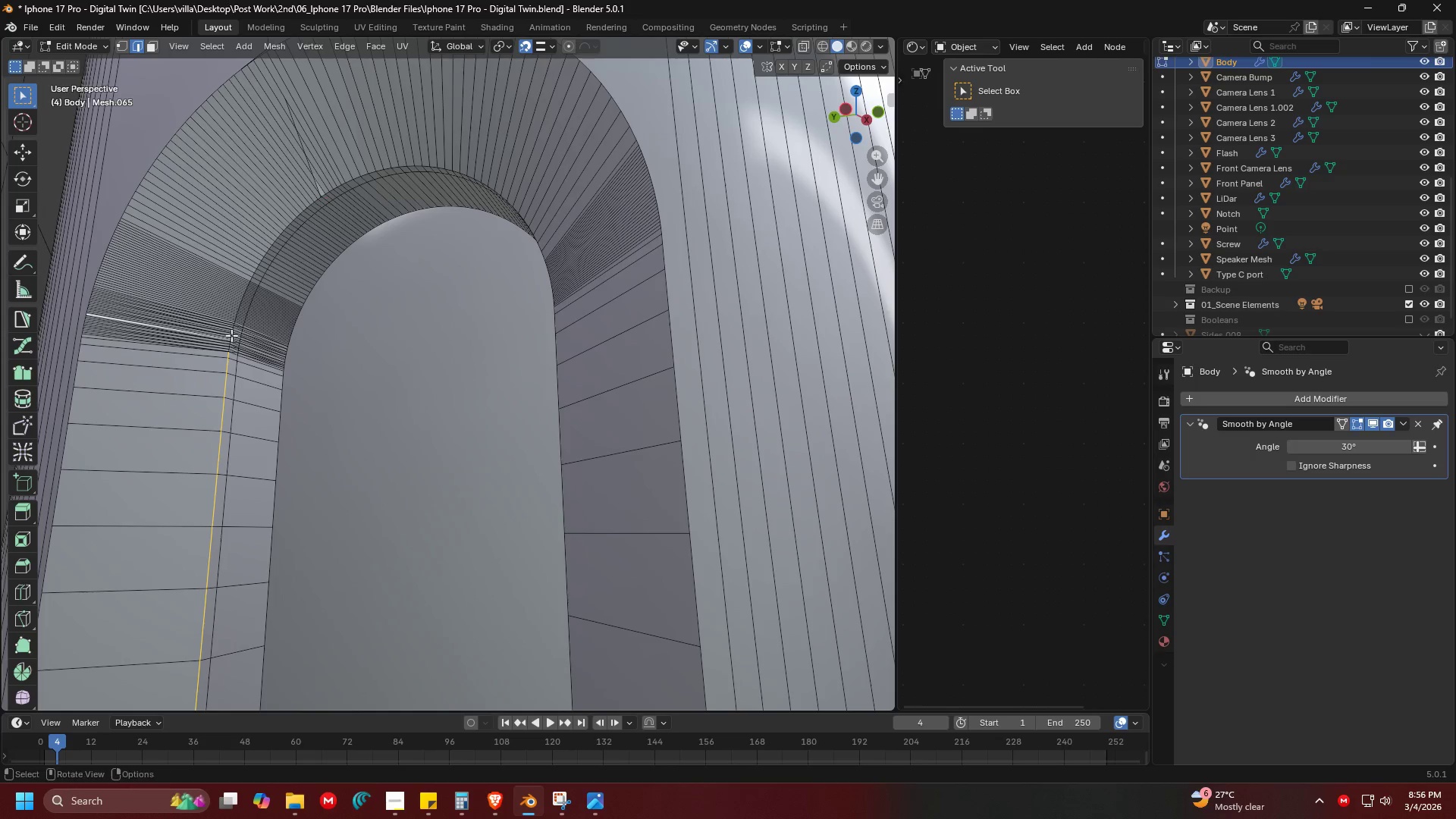 
key(Control+Z)
 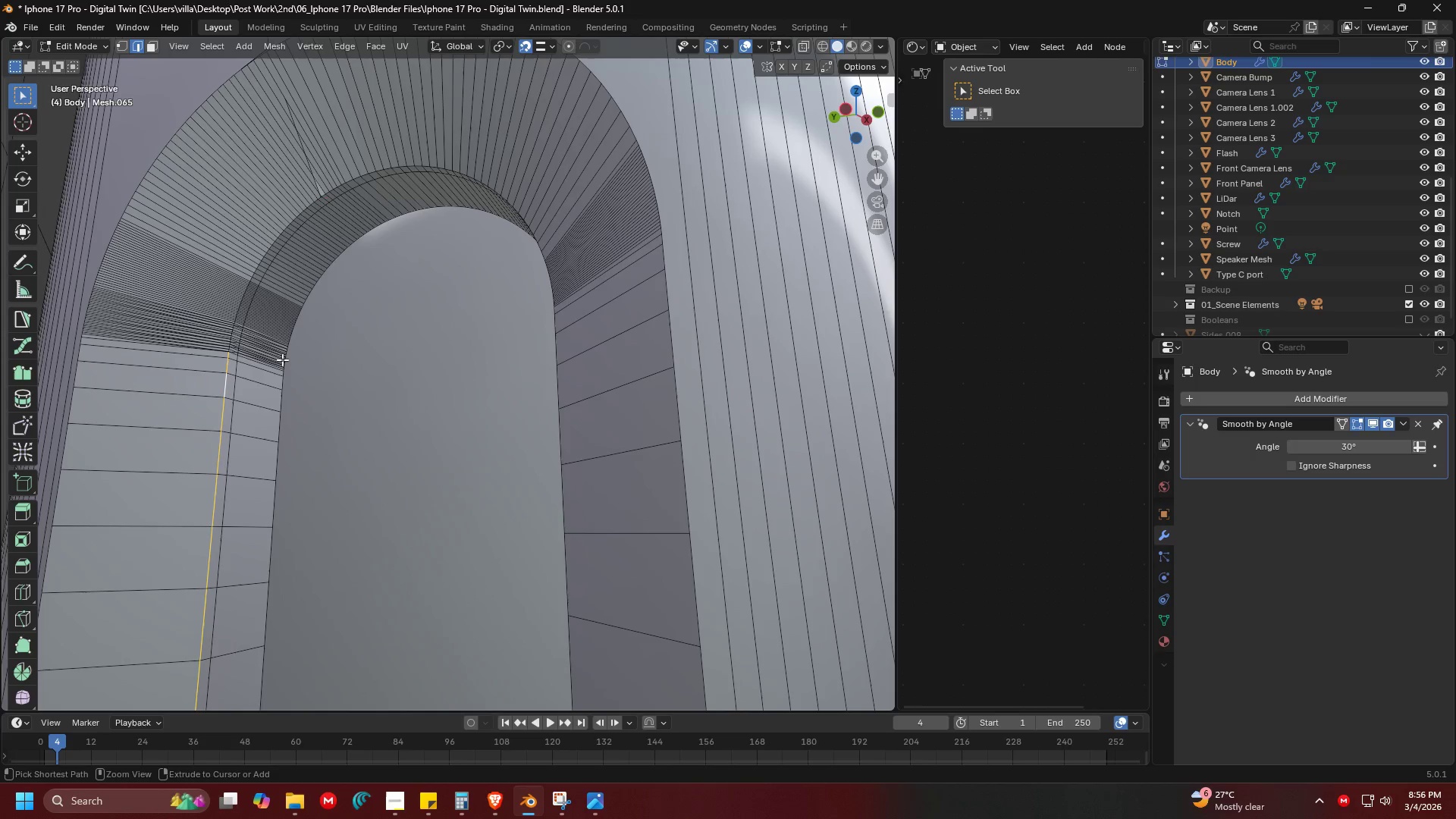 
key(Control+Z)
 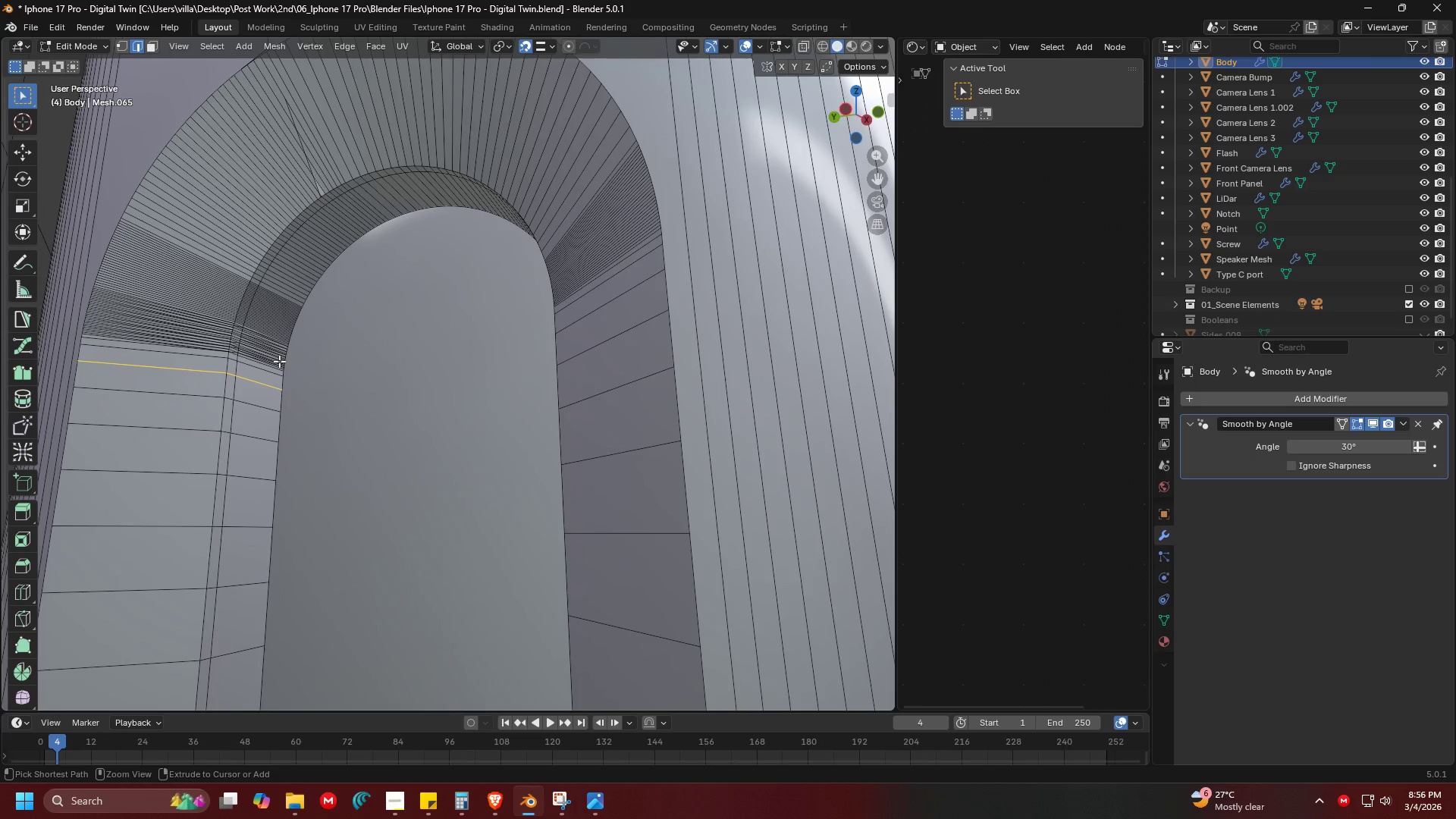 
key(Control+Z)
 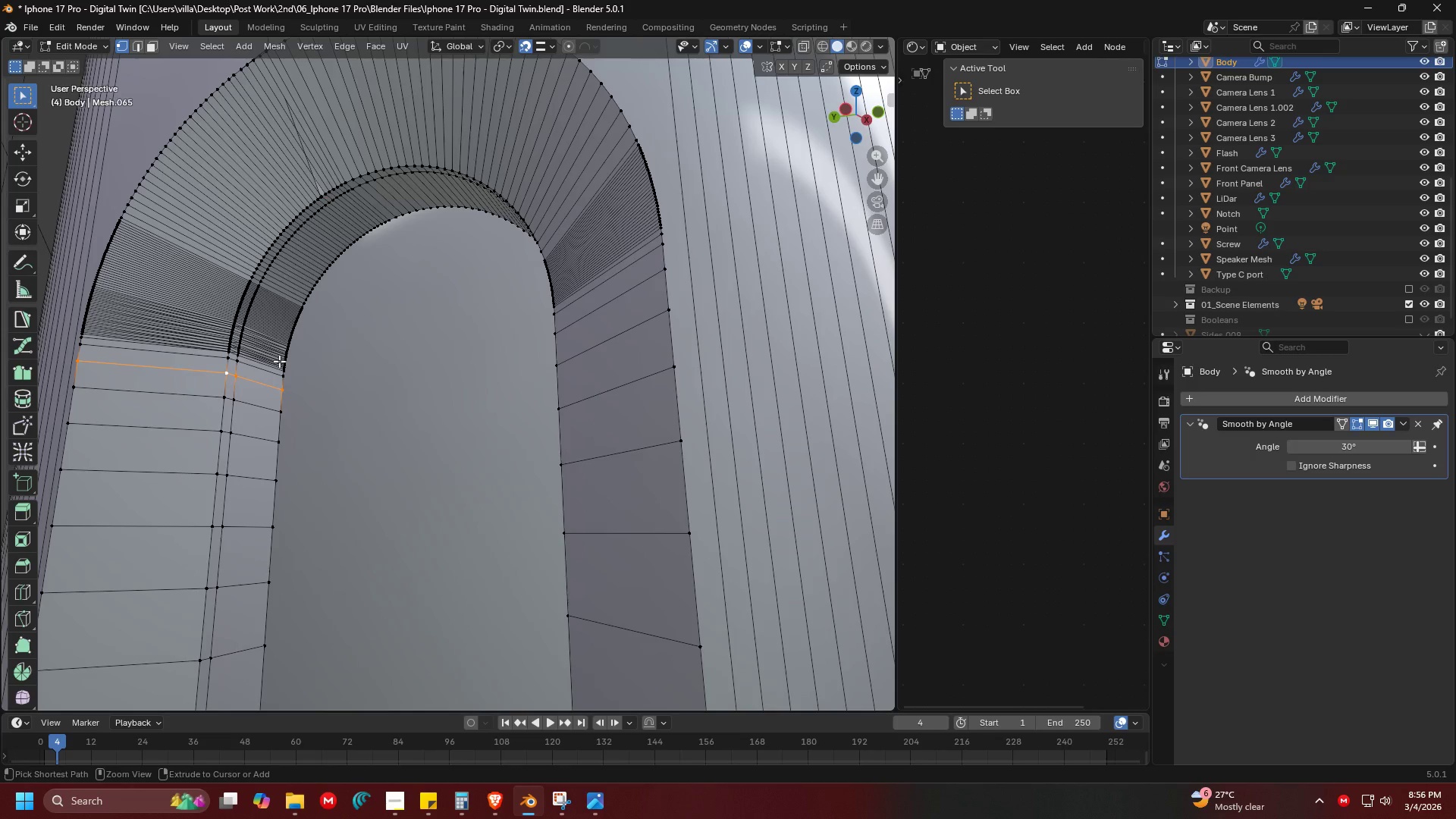 
key(Control+Z)
 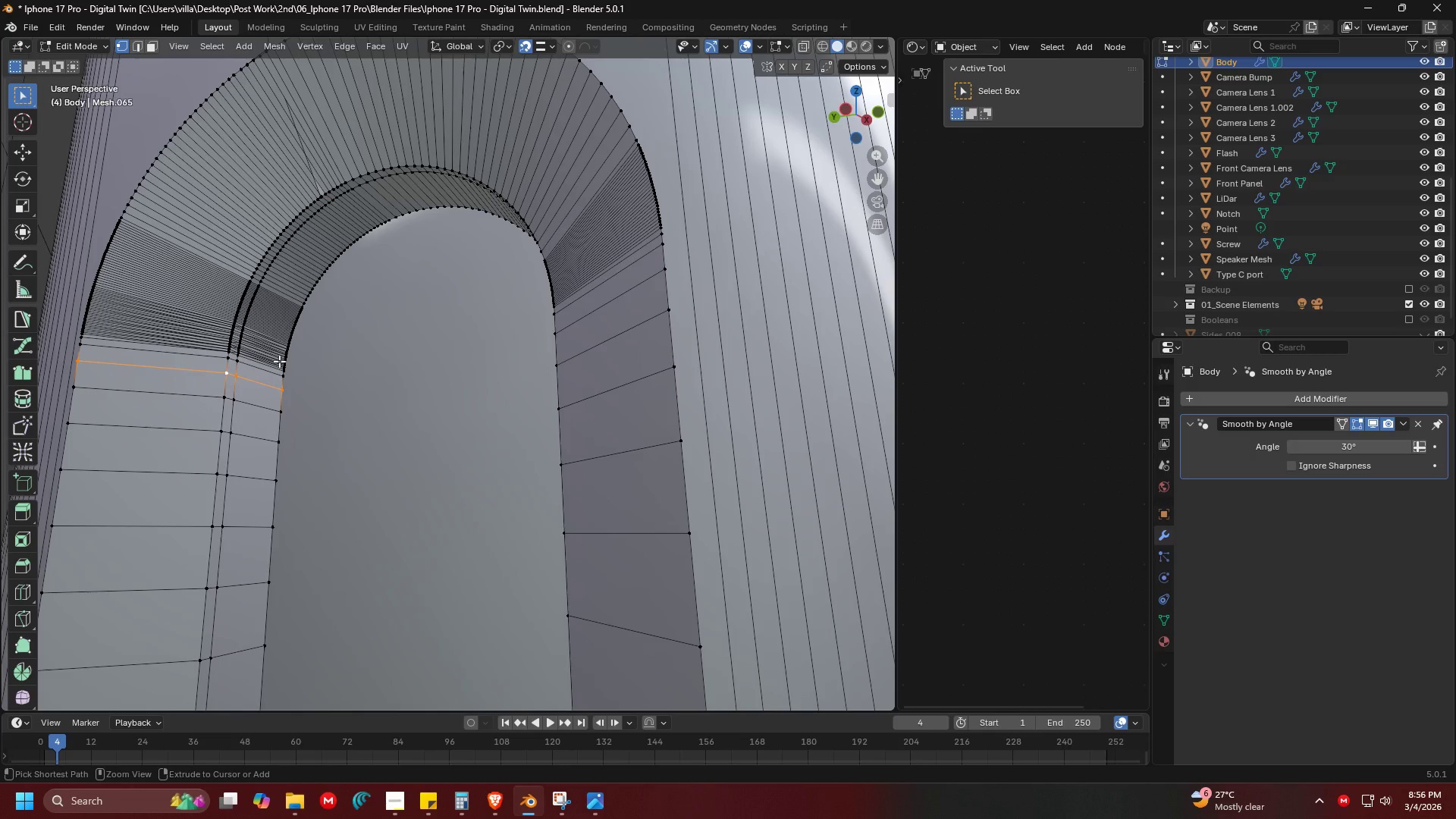 
key(Control+Z)
 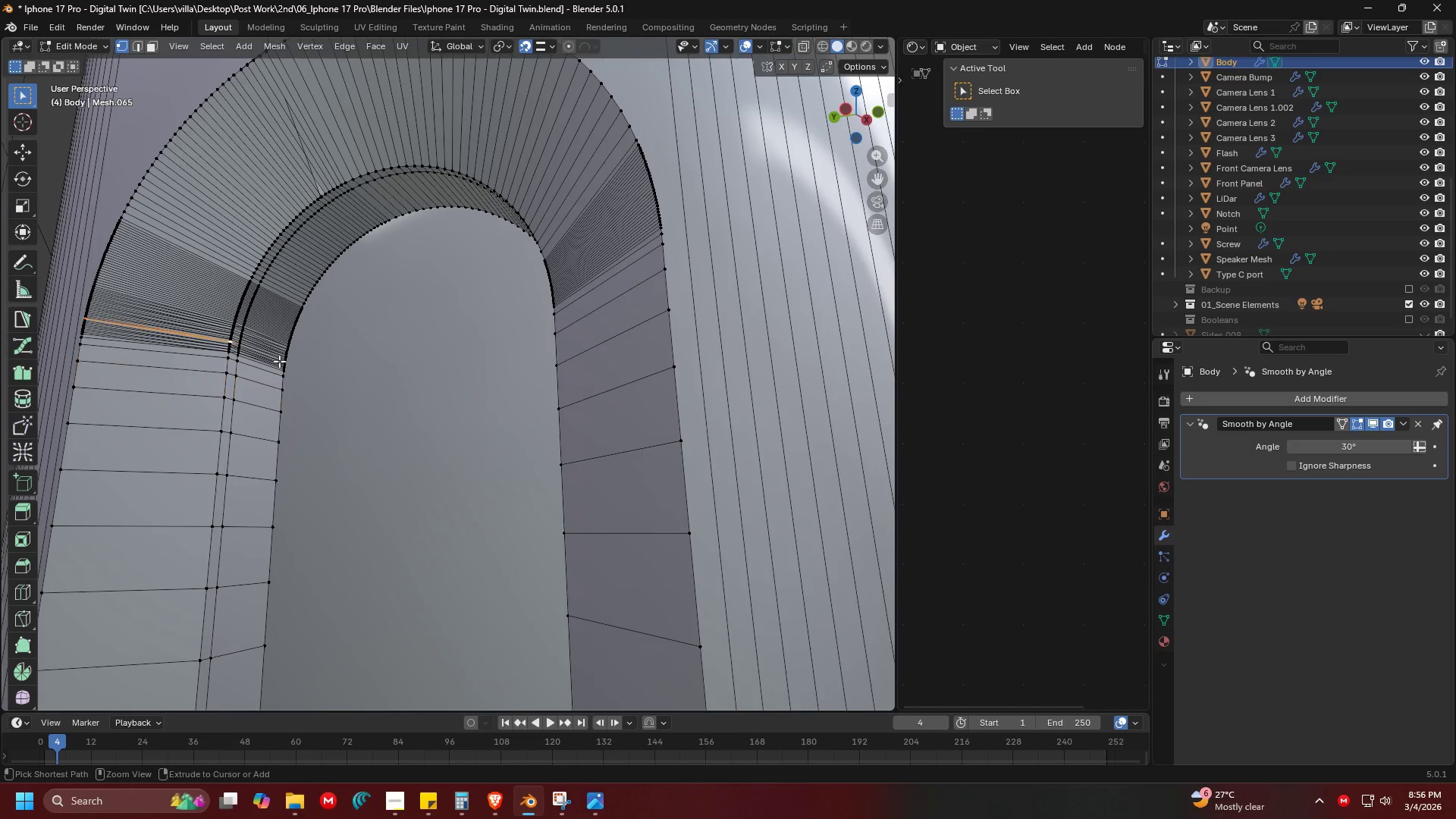 
key(Control+Z)
 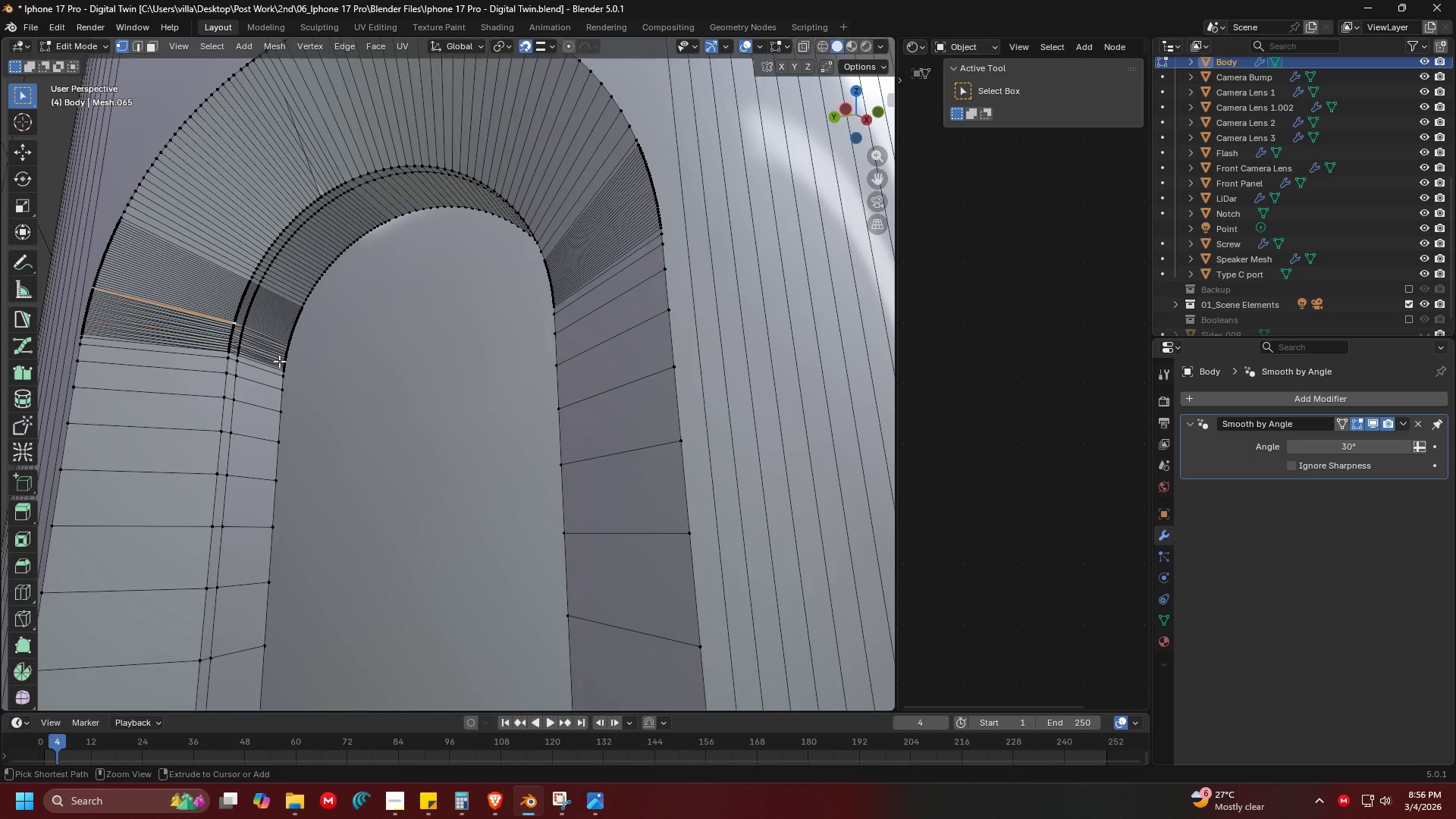 
key(Control+Z)
 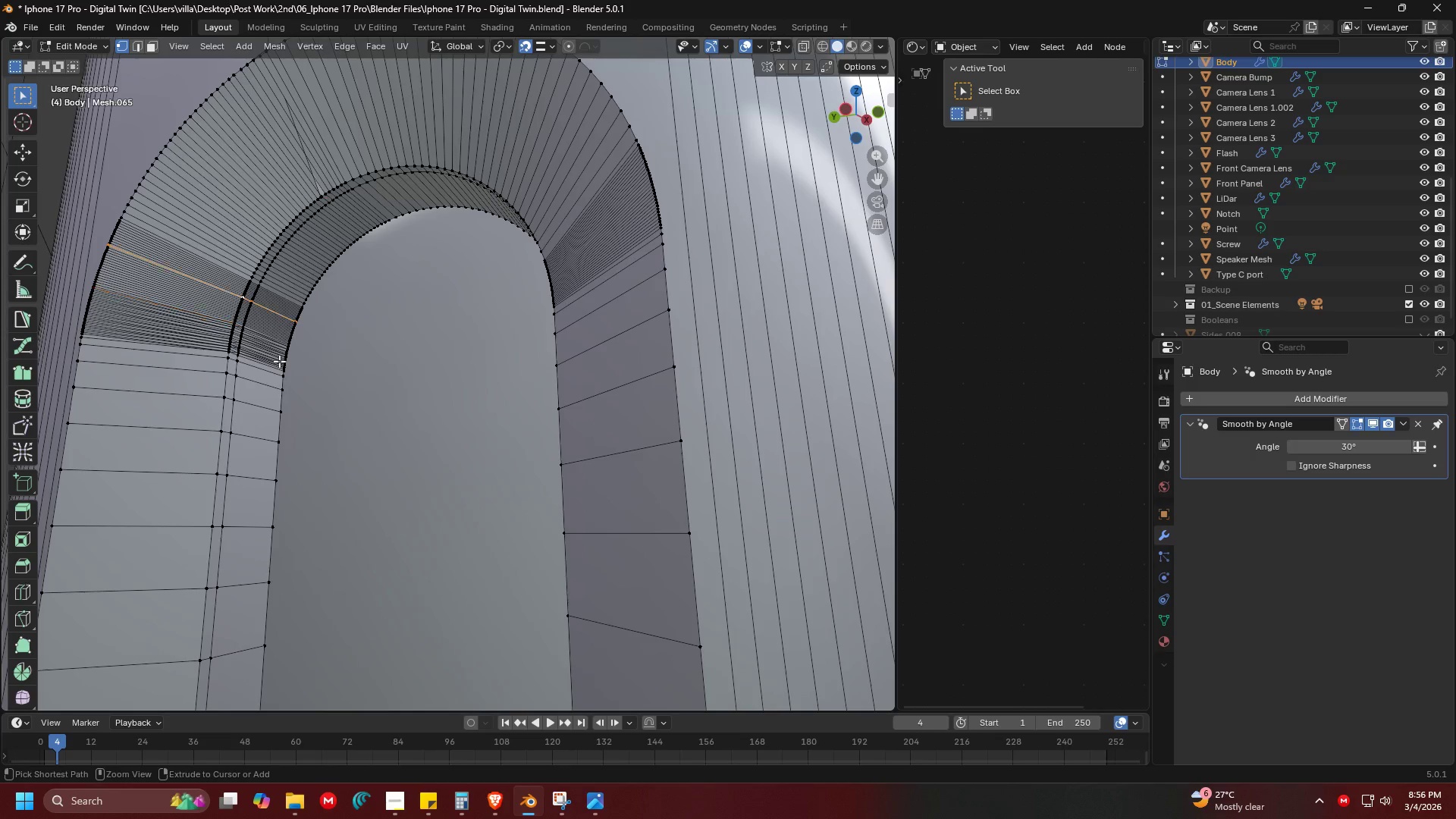 
key(Control+Z)
 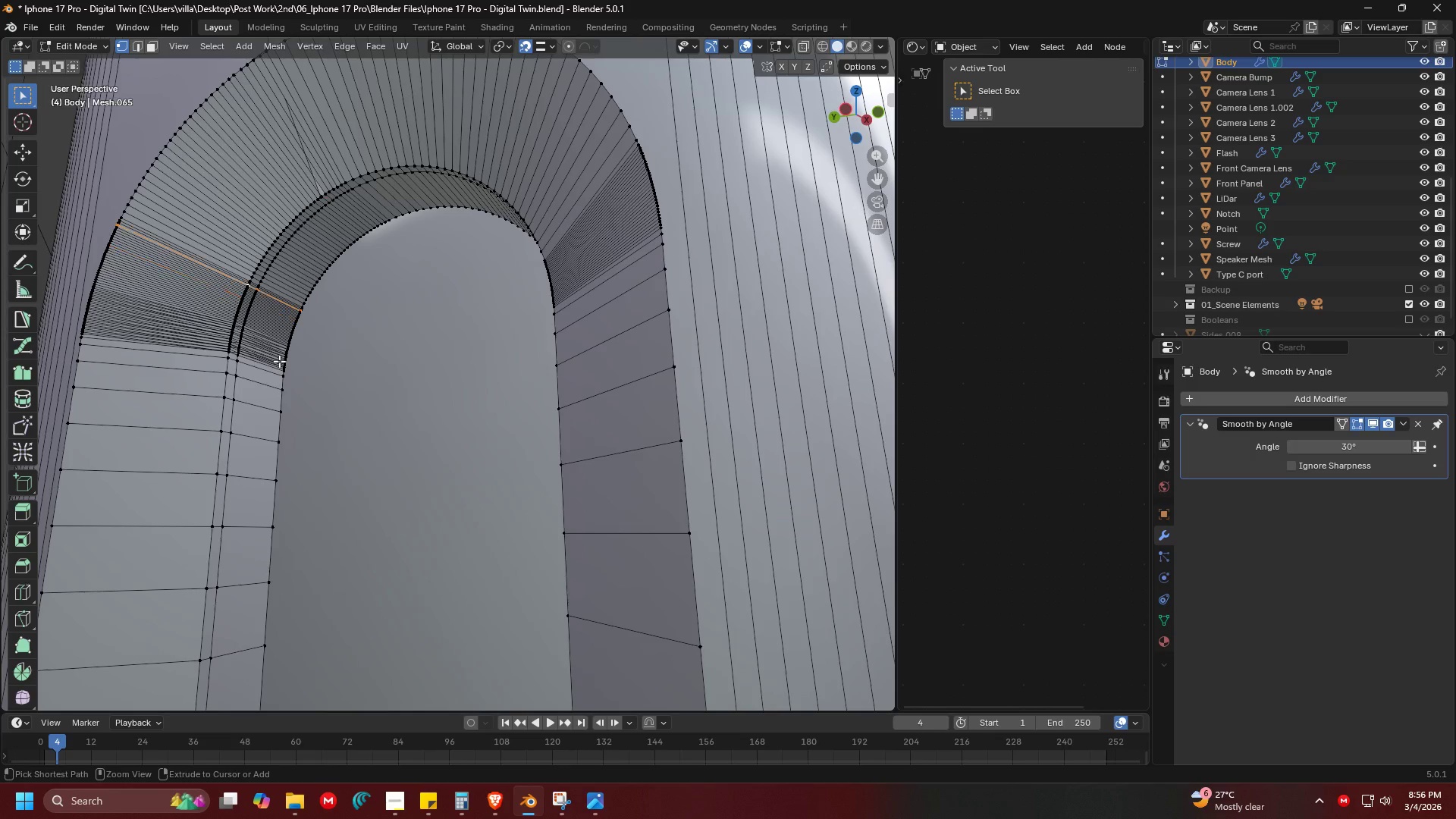 
key(Control+Z)
 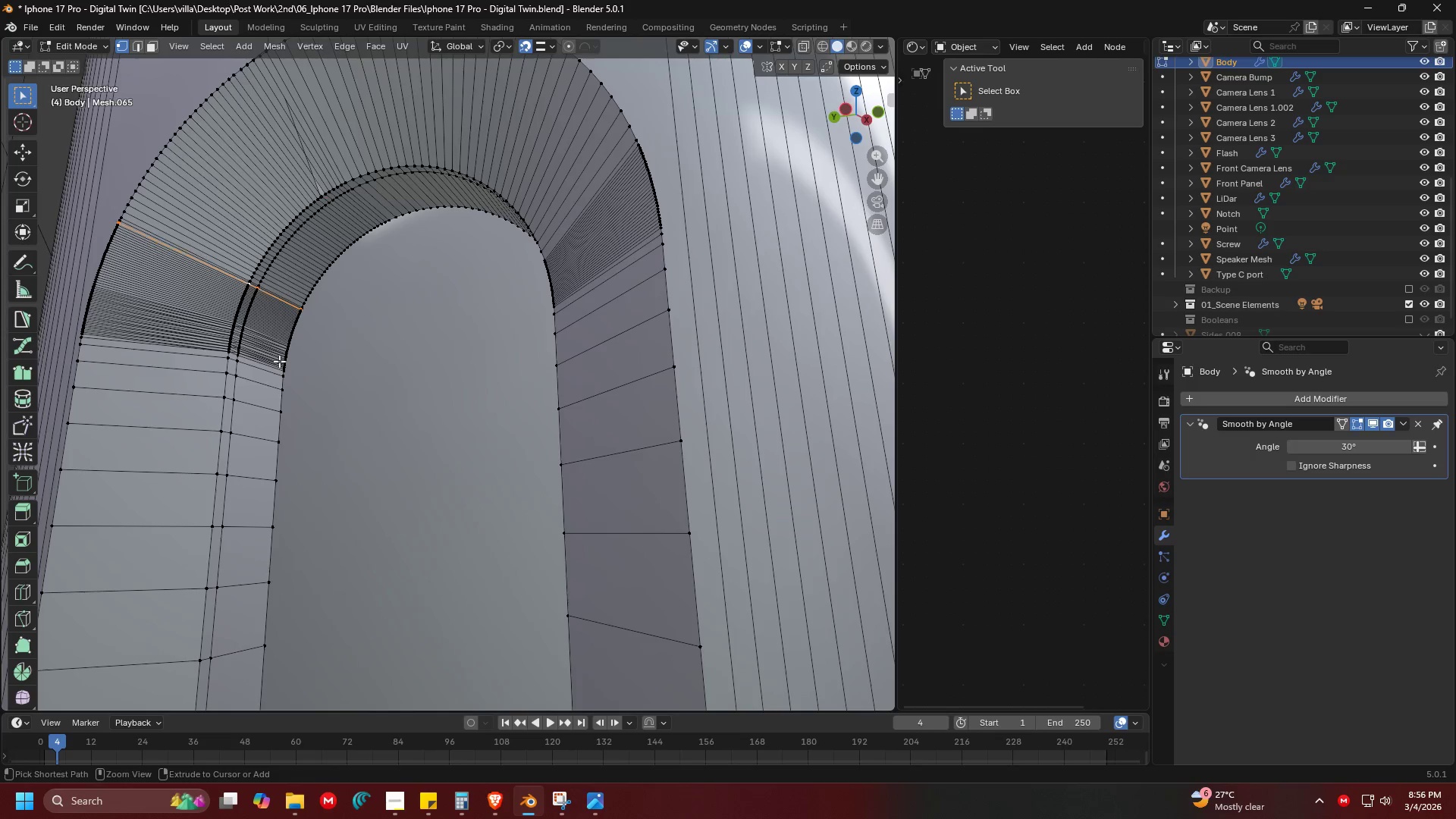 
key(Control+Z)
 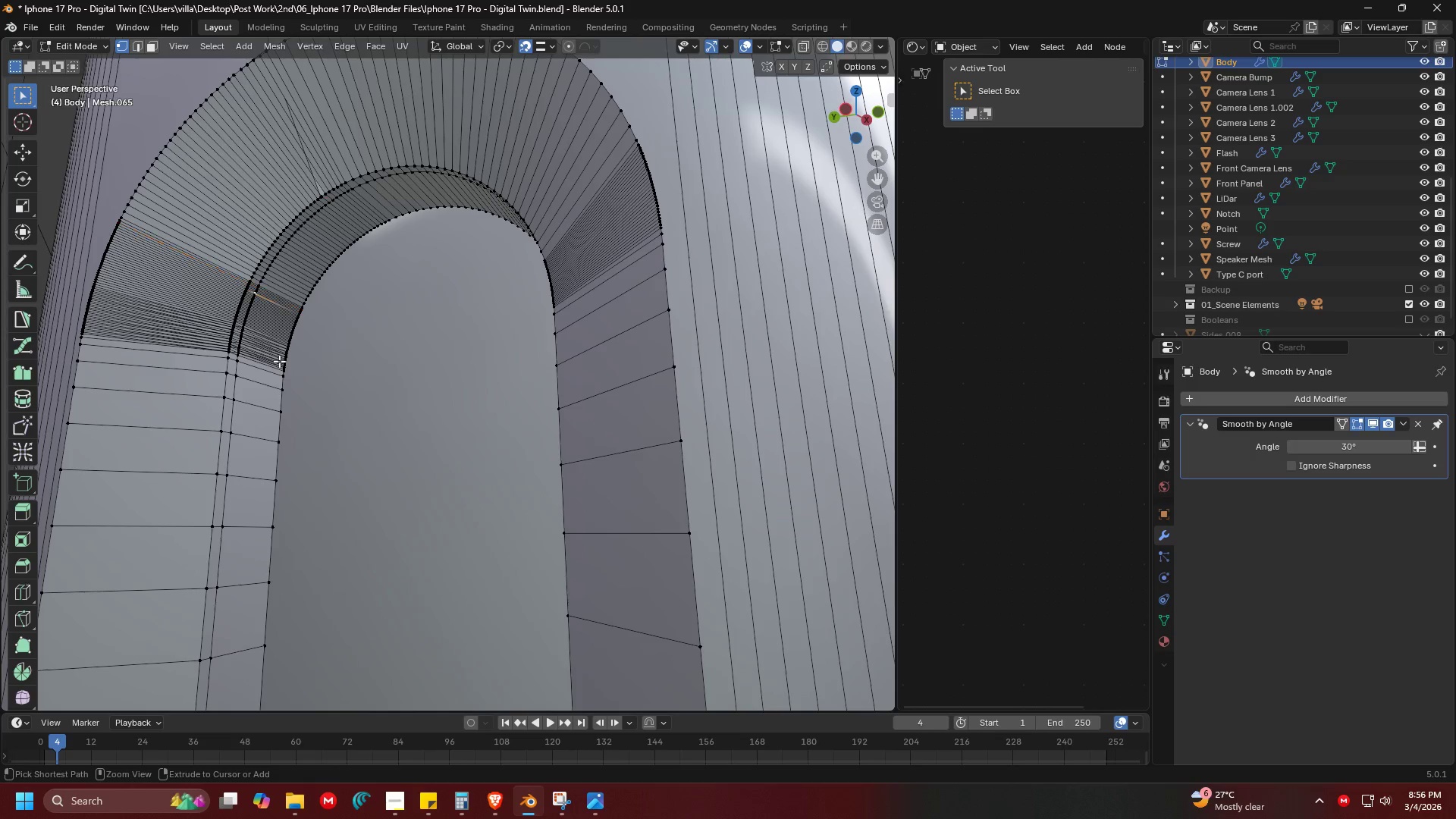 
key(Control+Z)
 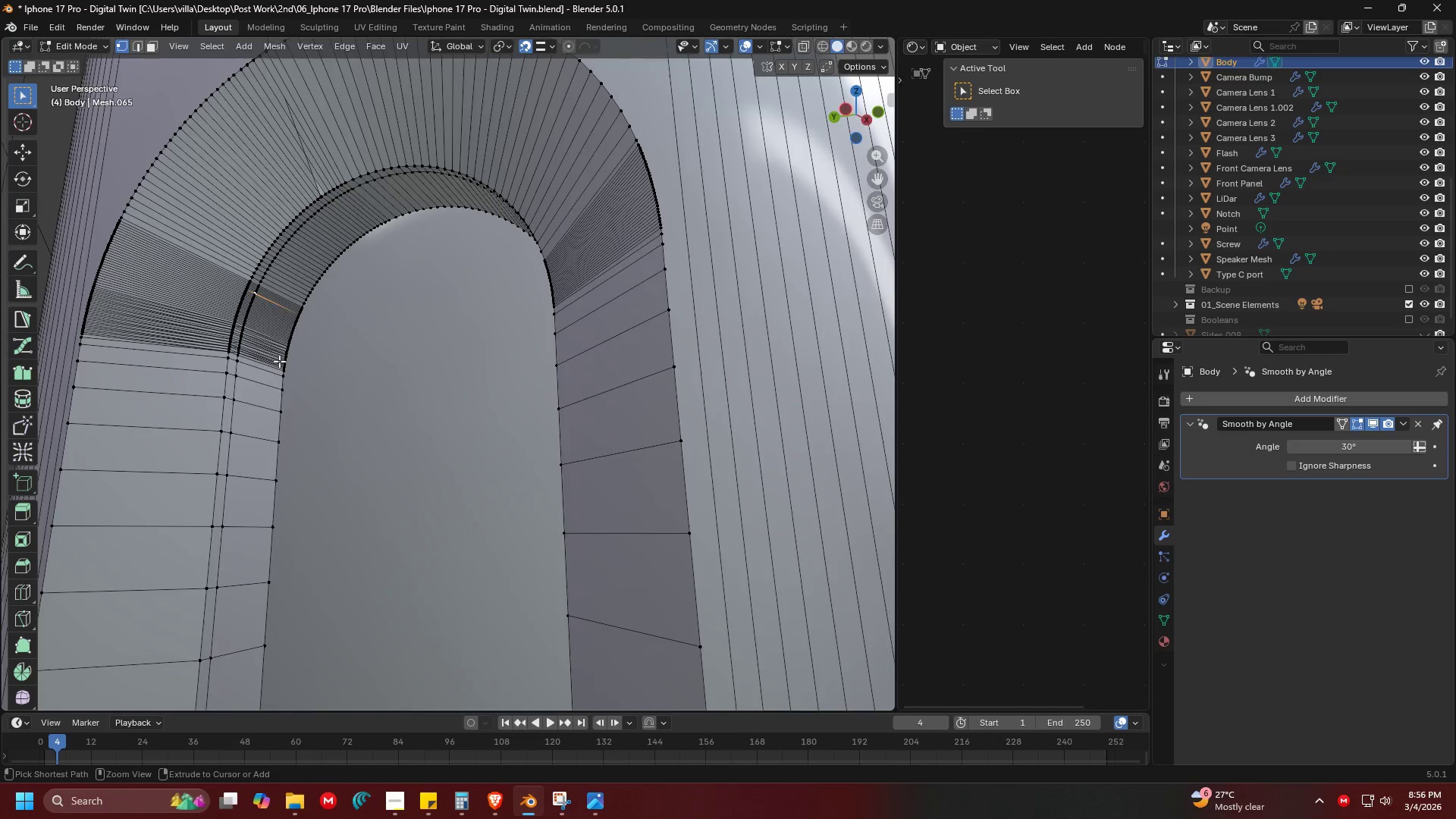 
key(Control+Z)
 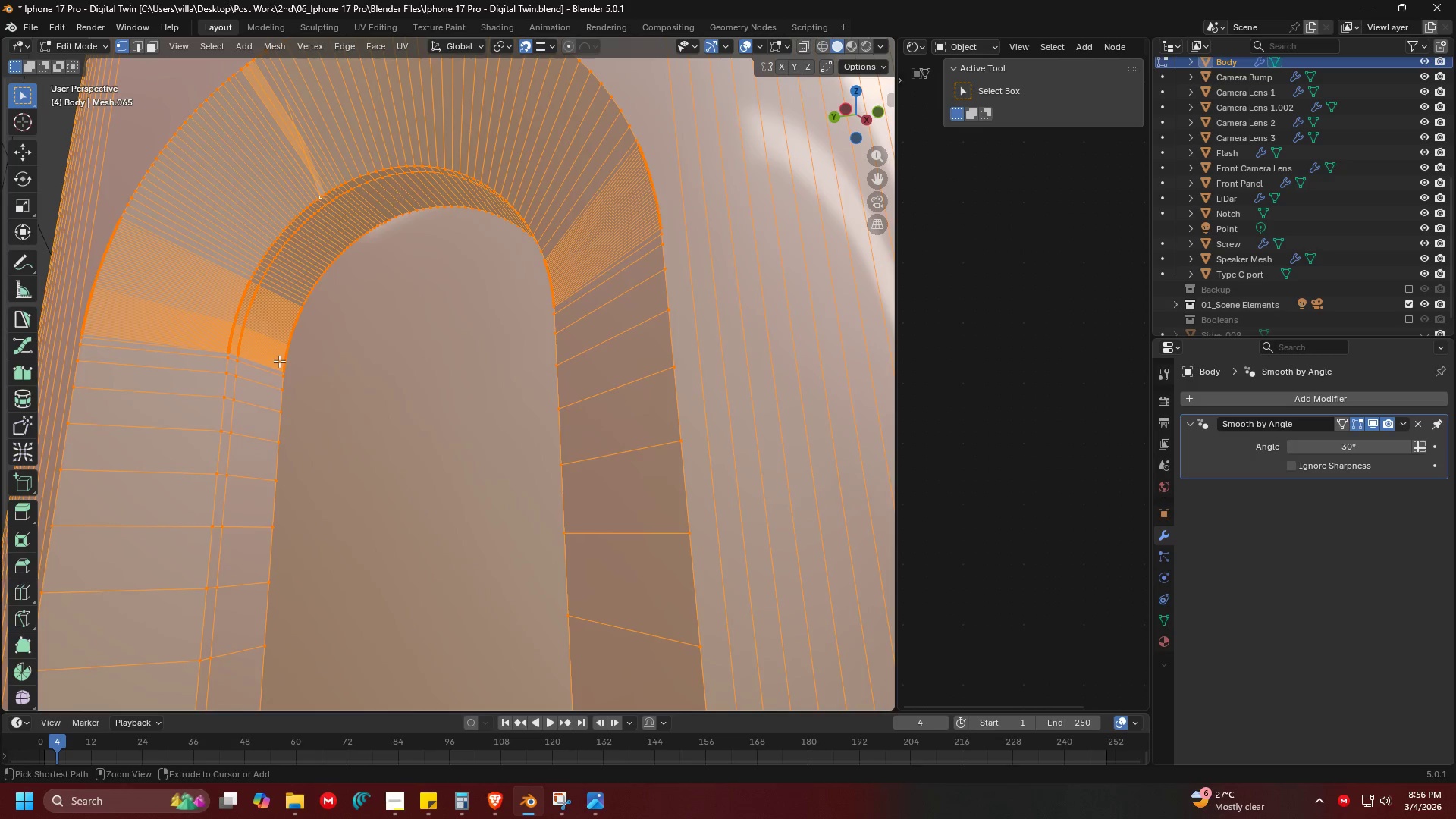 
key(Control+Z)
 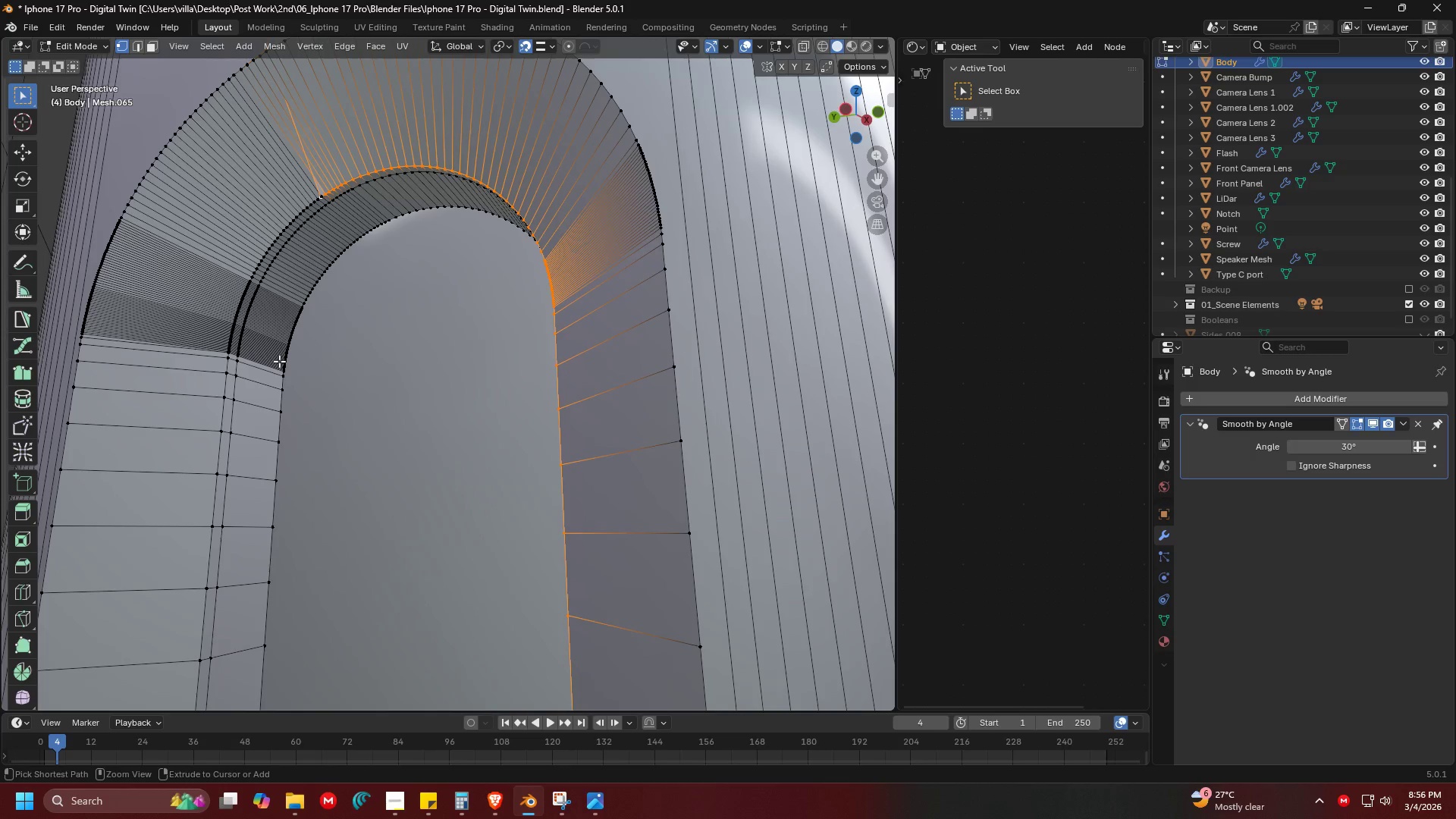 
key(Control+Z)
 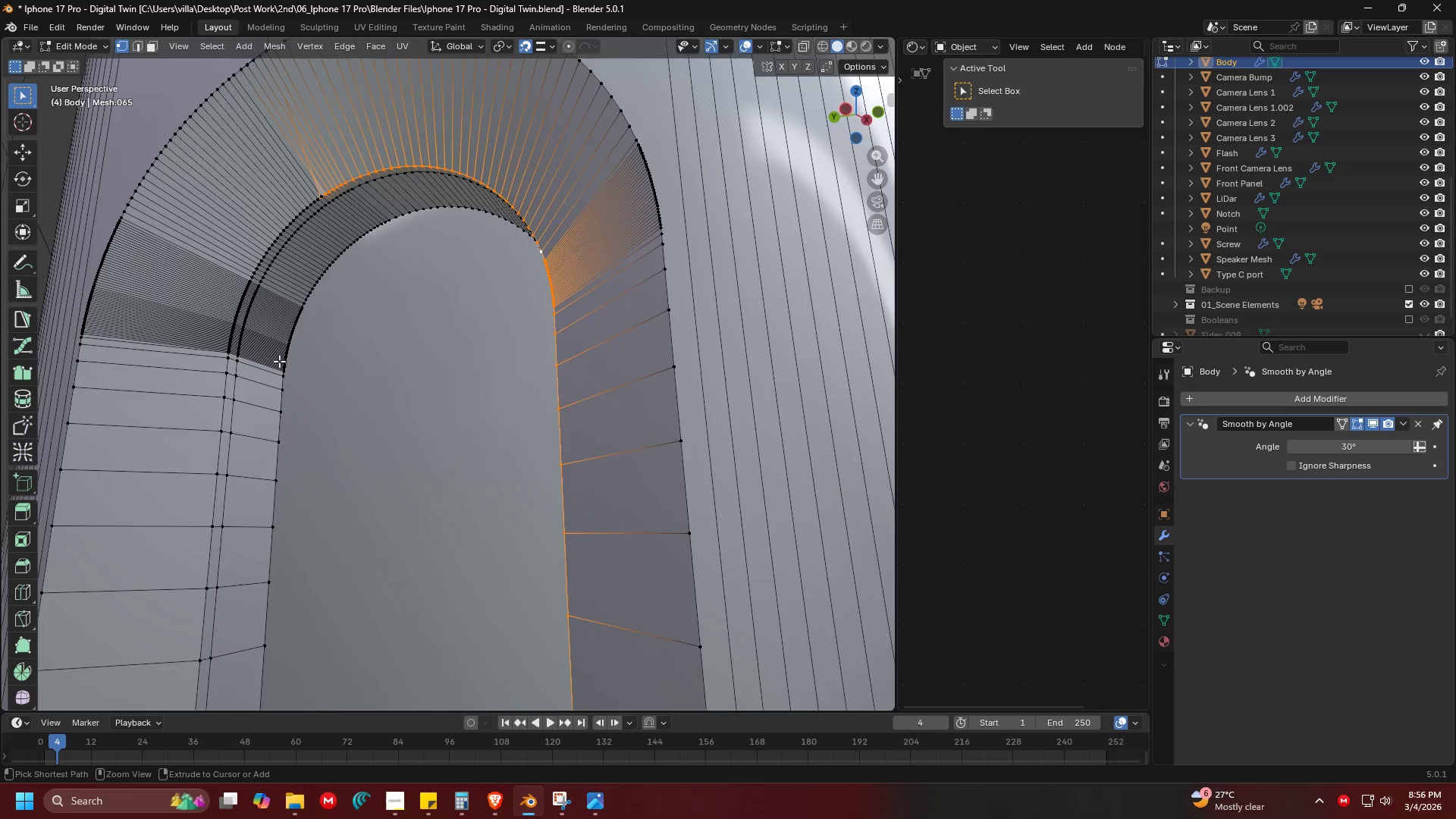 
key(Control+Z)
 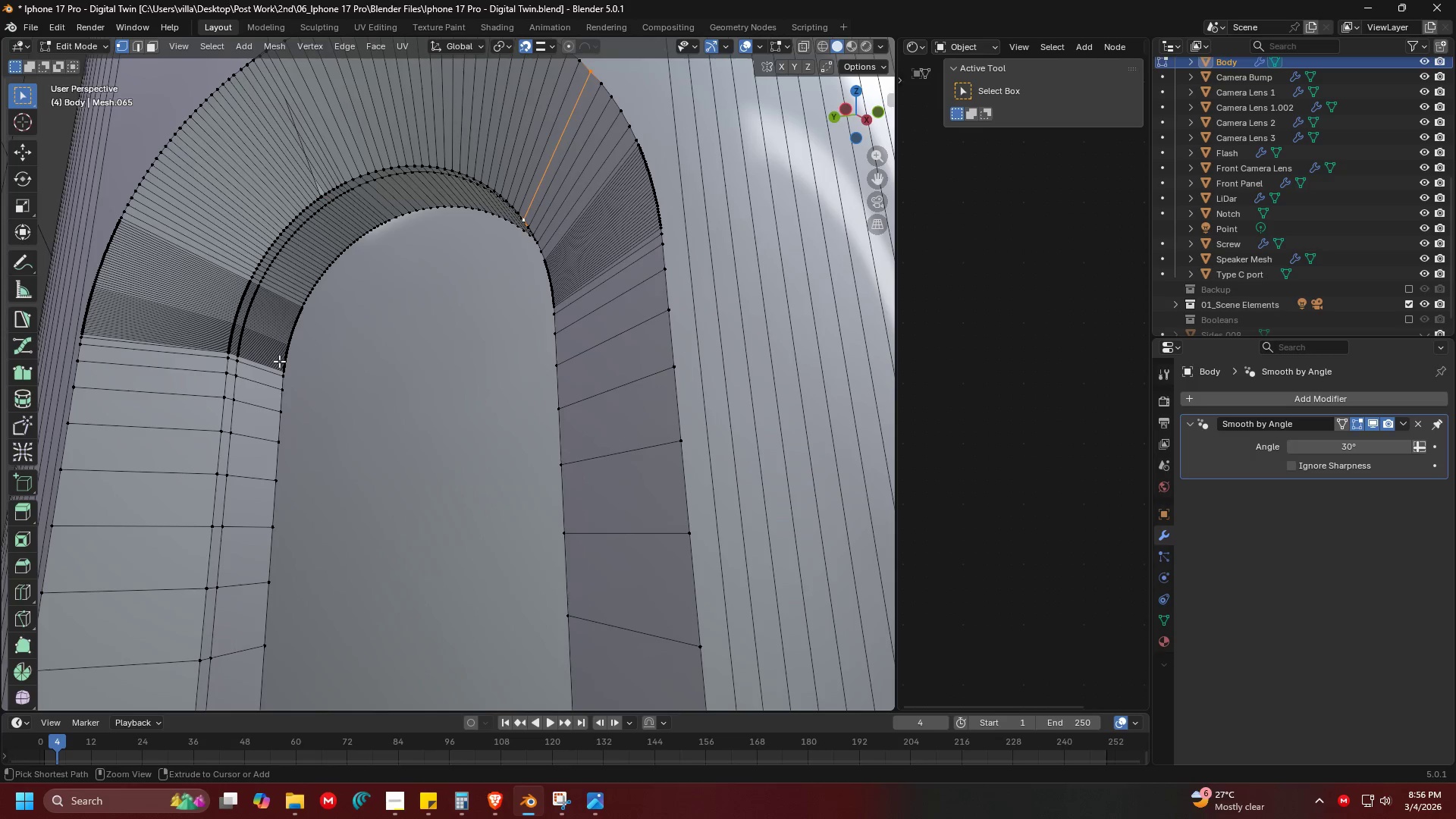 
key(Control+Z)
 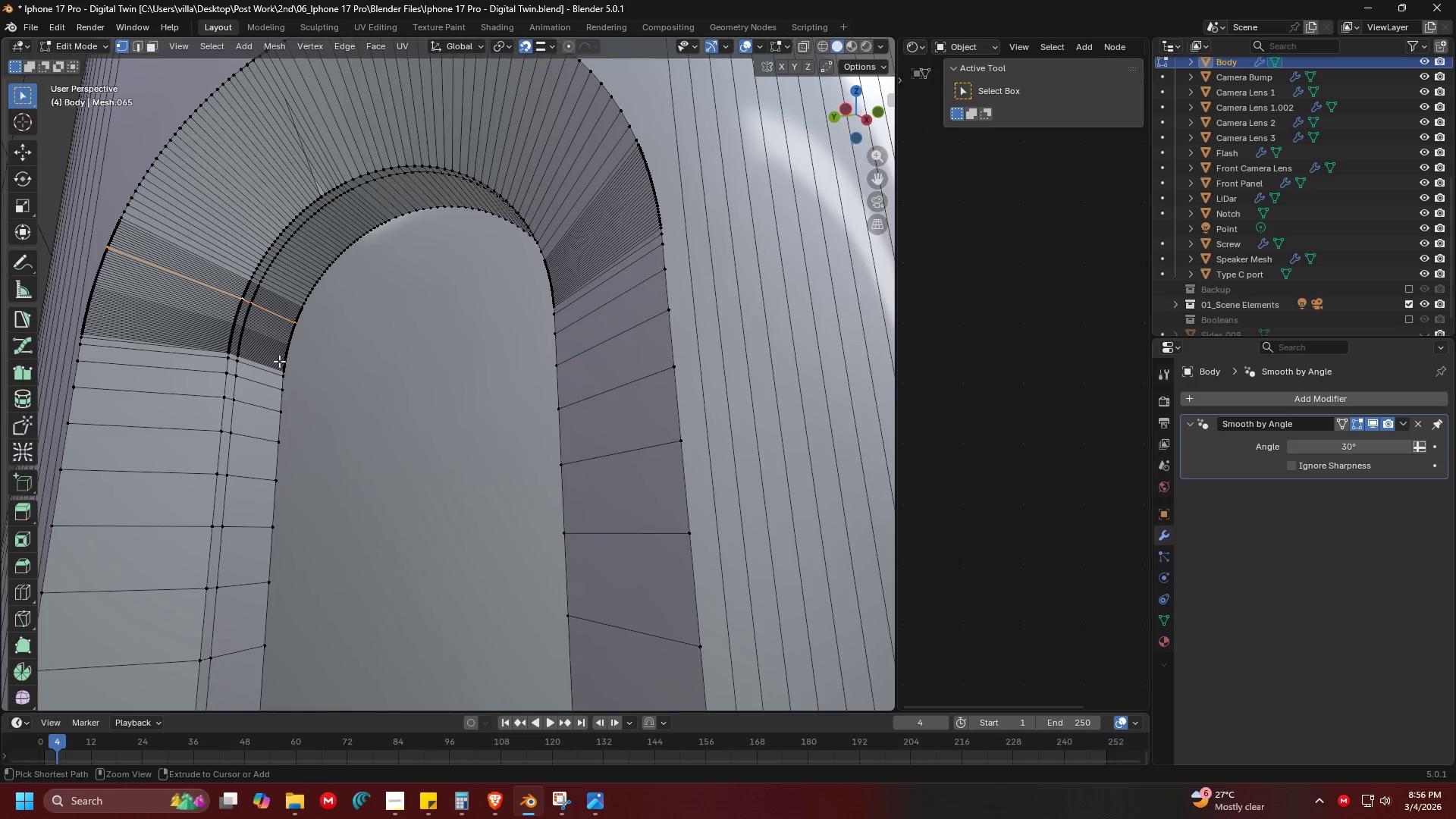 
key(Control+Z)
 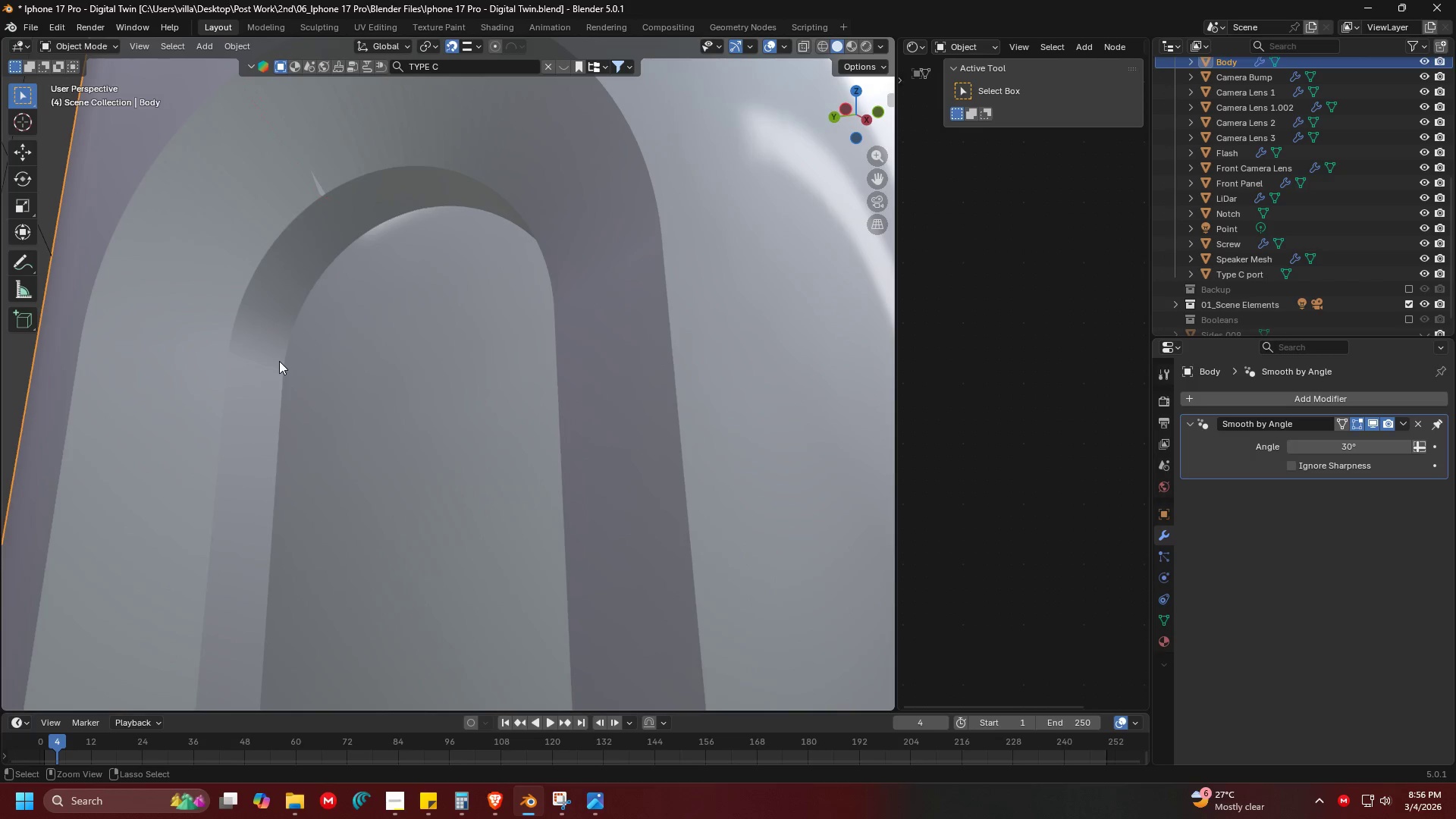 
key(Control+Z)
 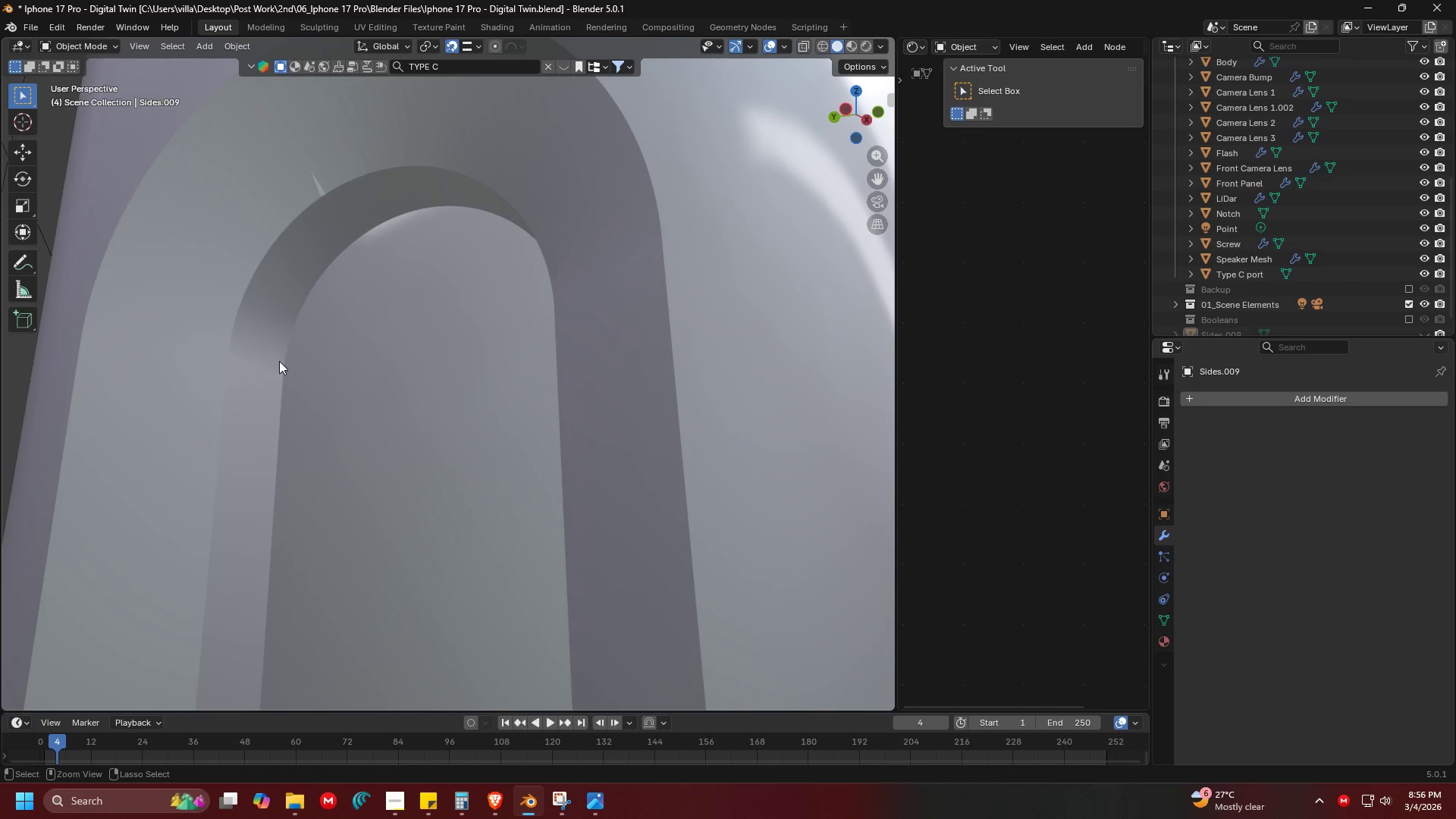 
key(Control+Z)
 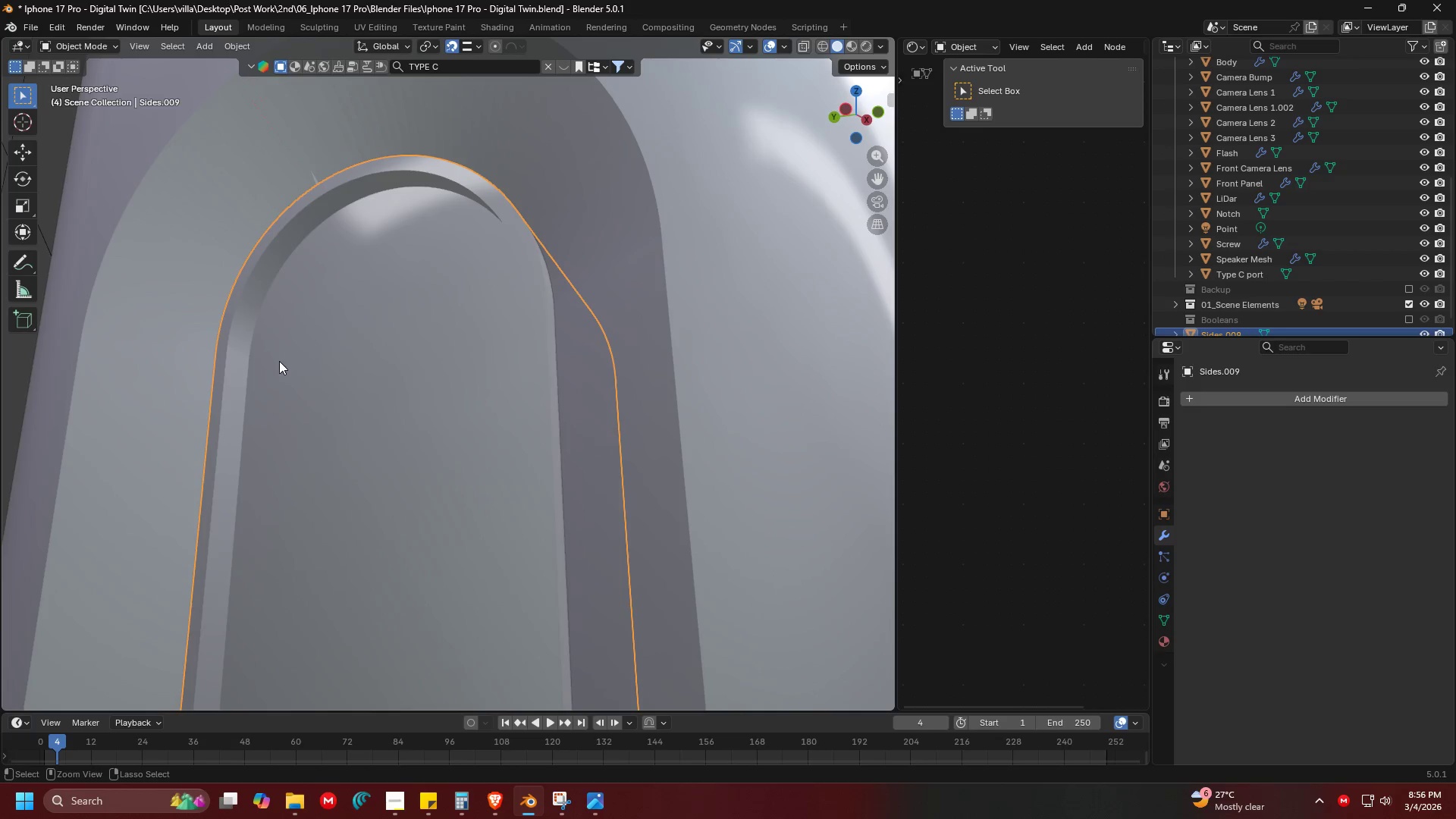 
key(Control+Z)
 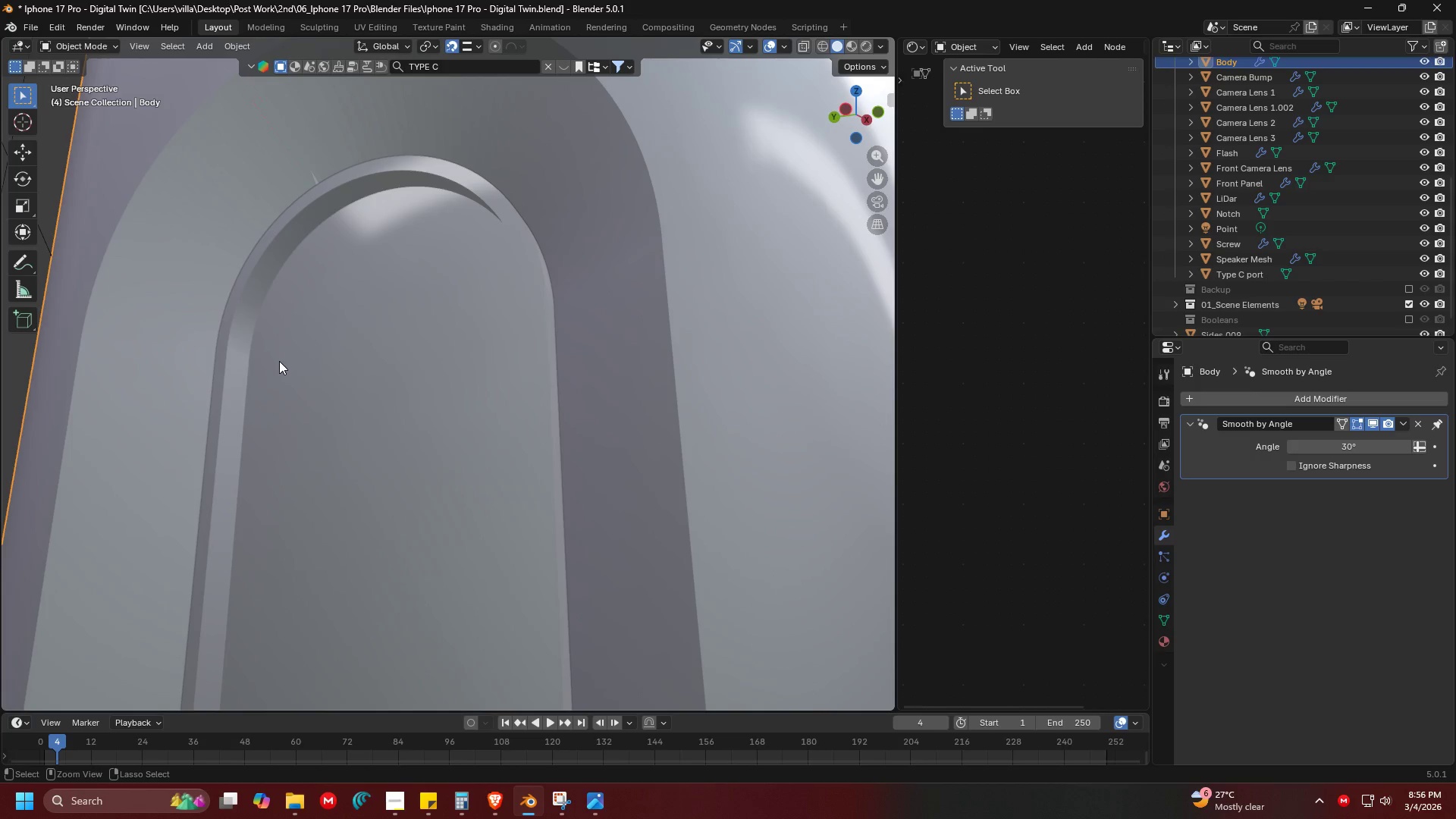 
key(Control+Z)
 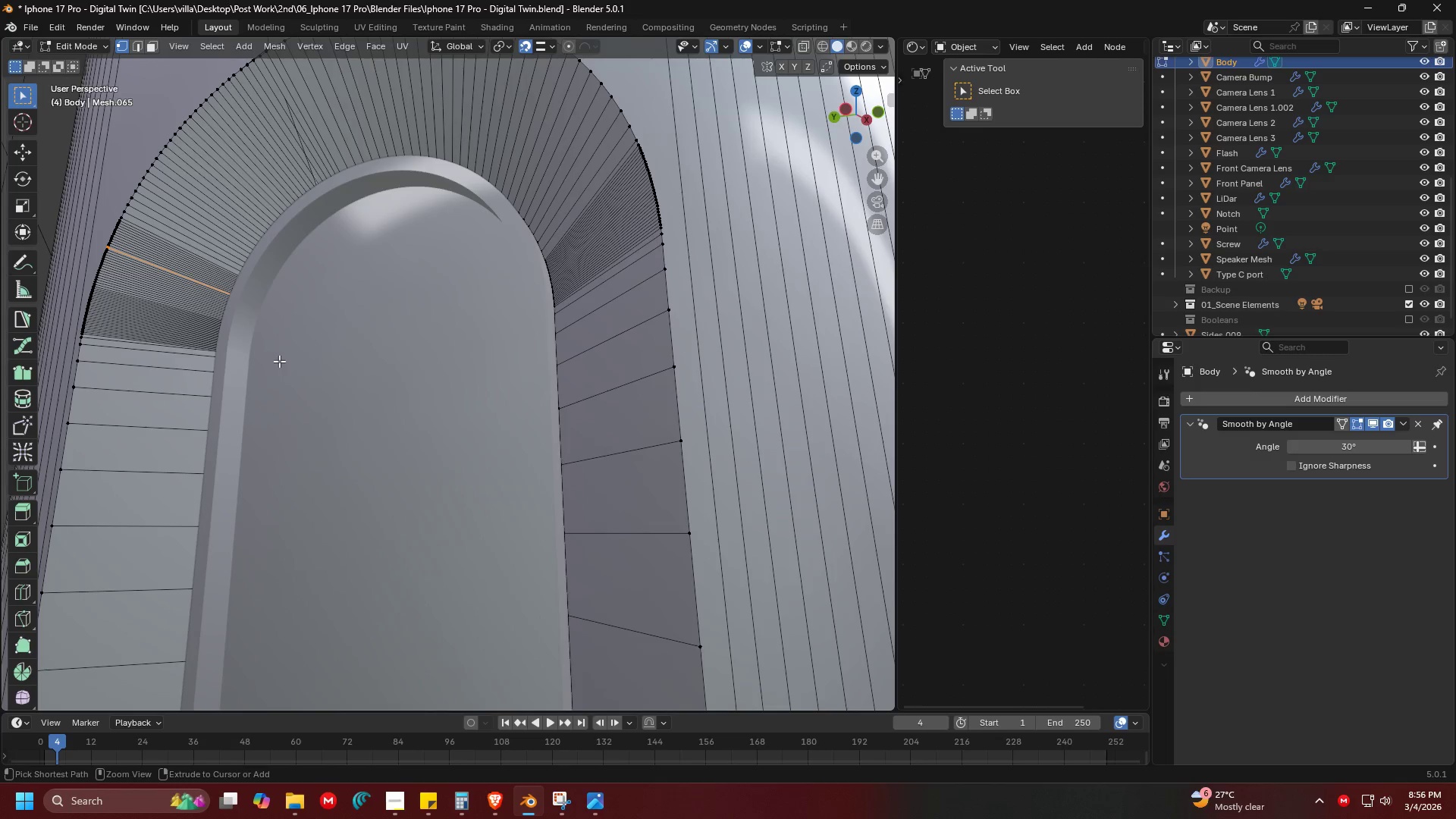 
key(Control+Z)
 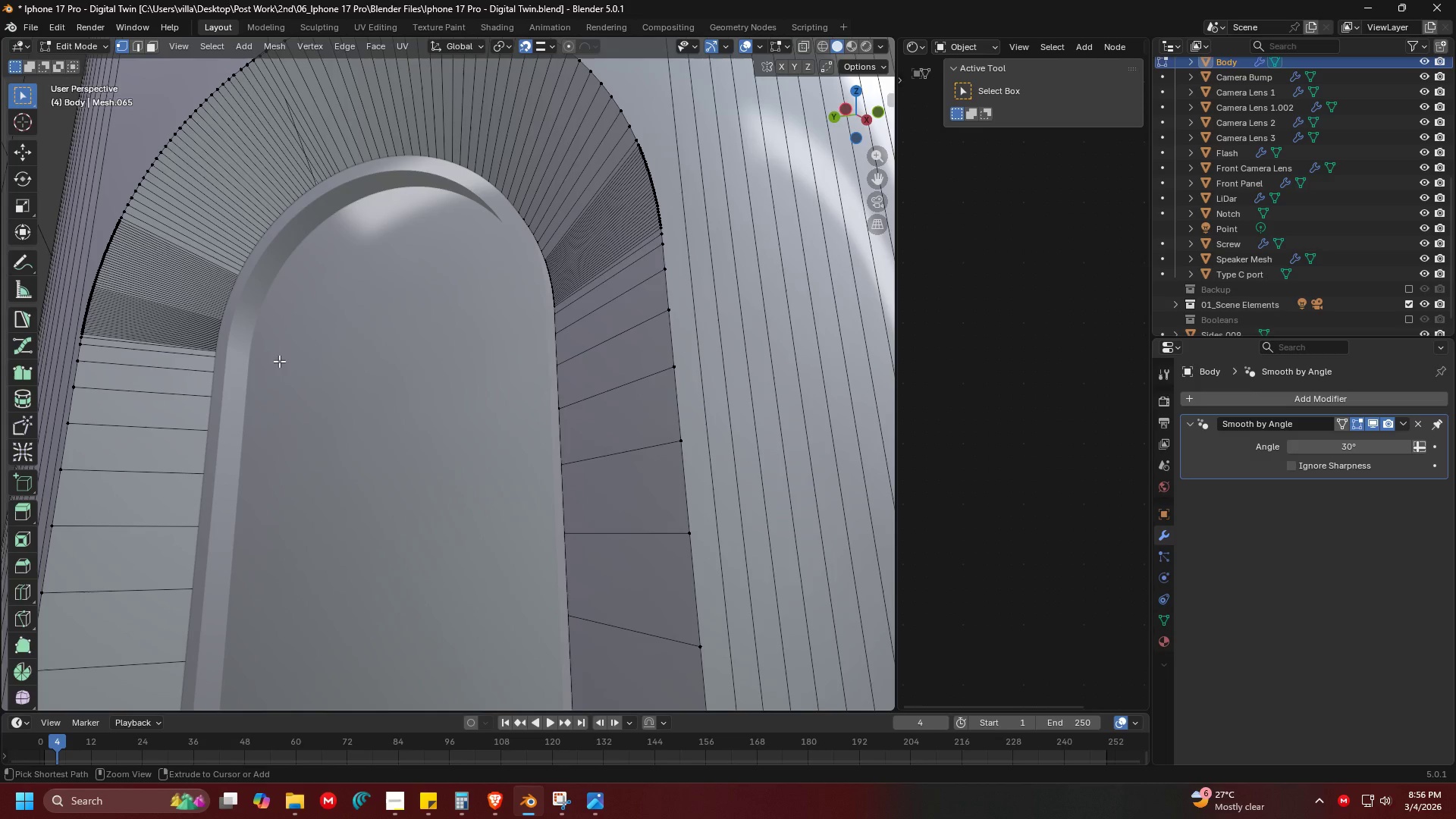 
key(Control+Z)
 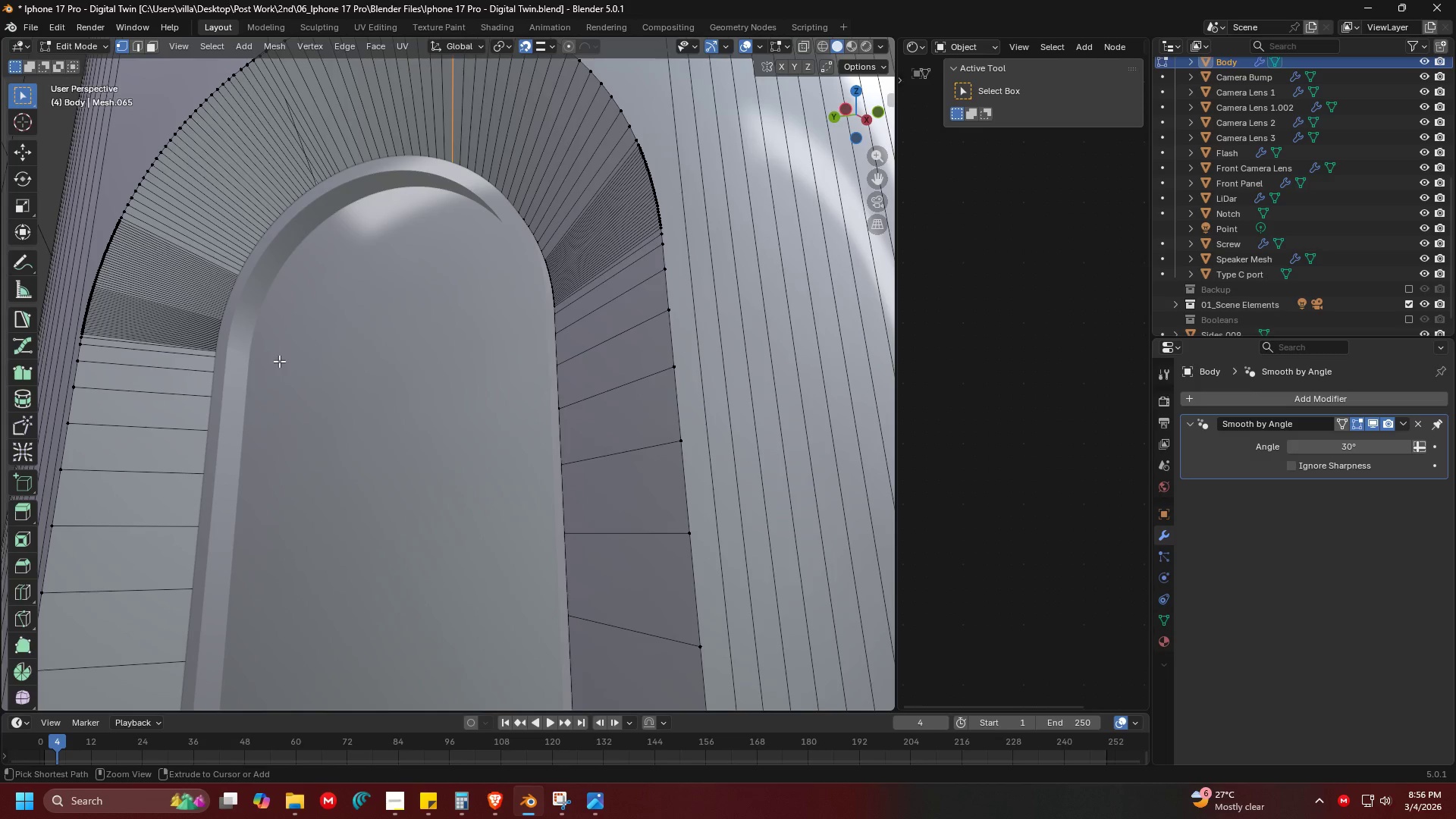 
key(Control+Z)
 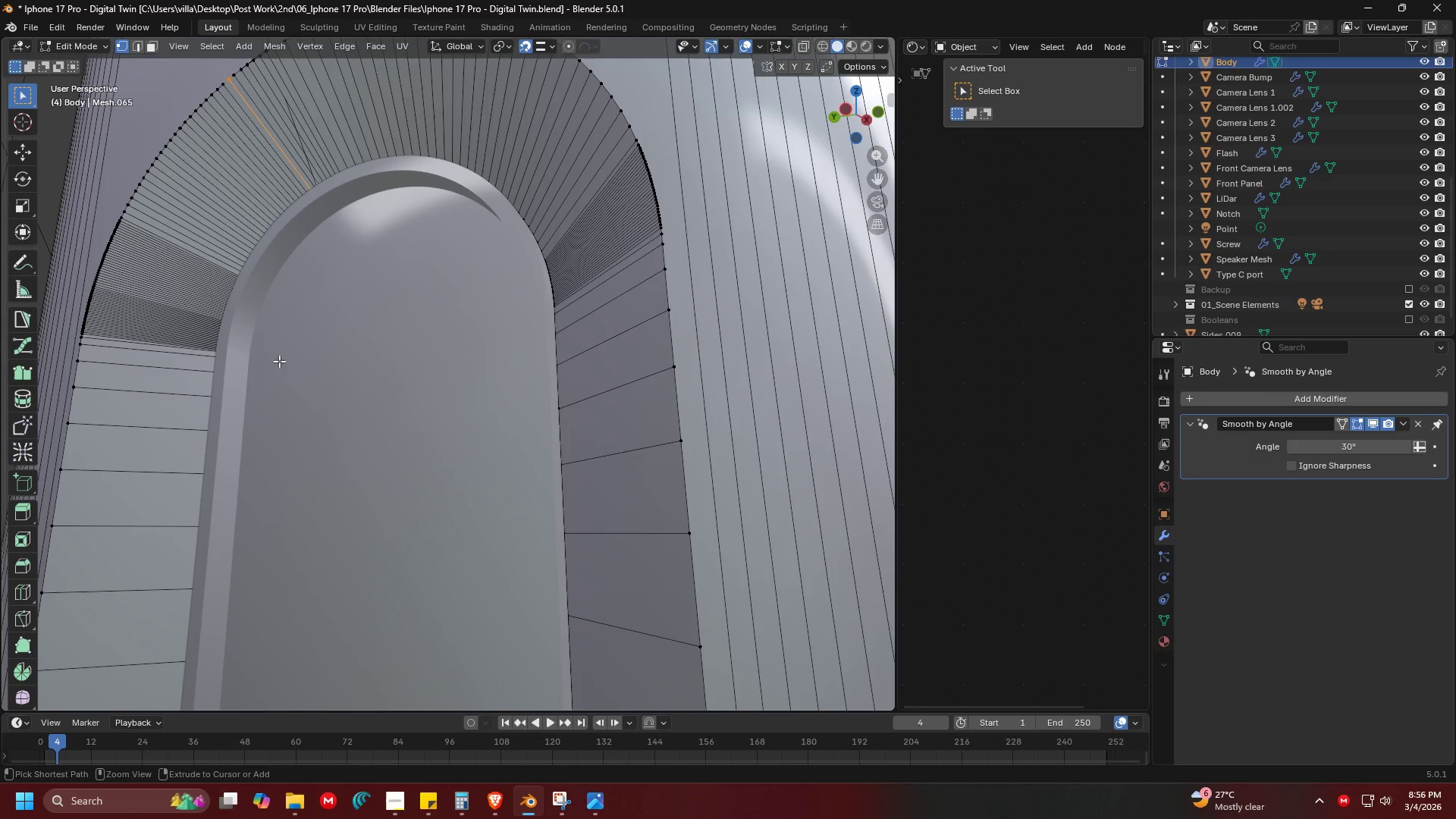 
key(Control+Z)
 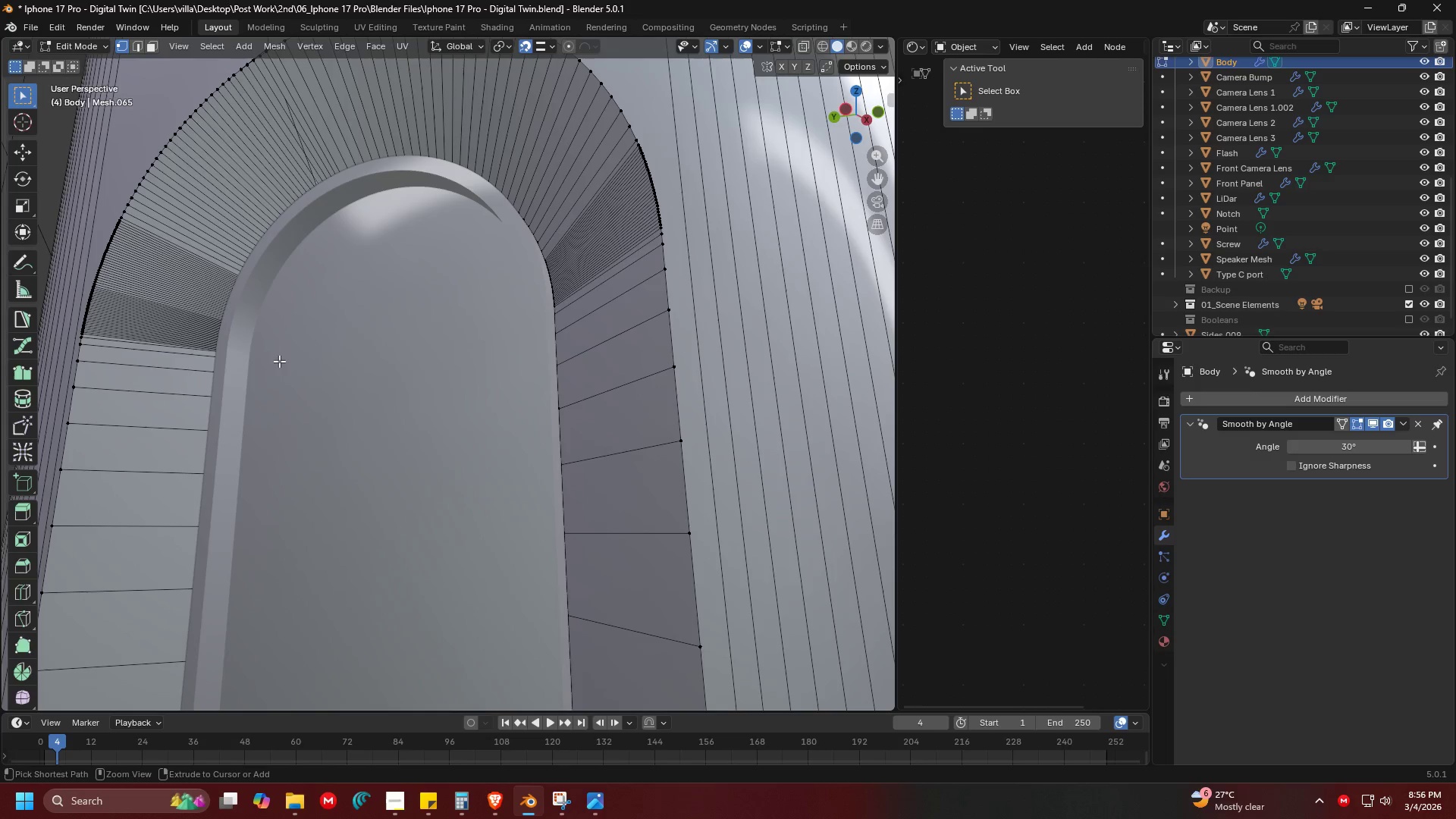 
key(Control+Z)
 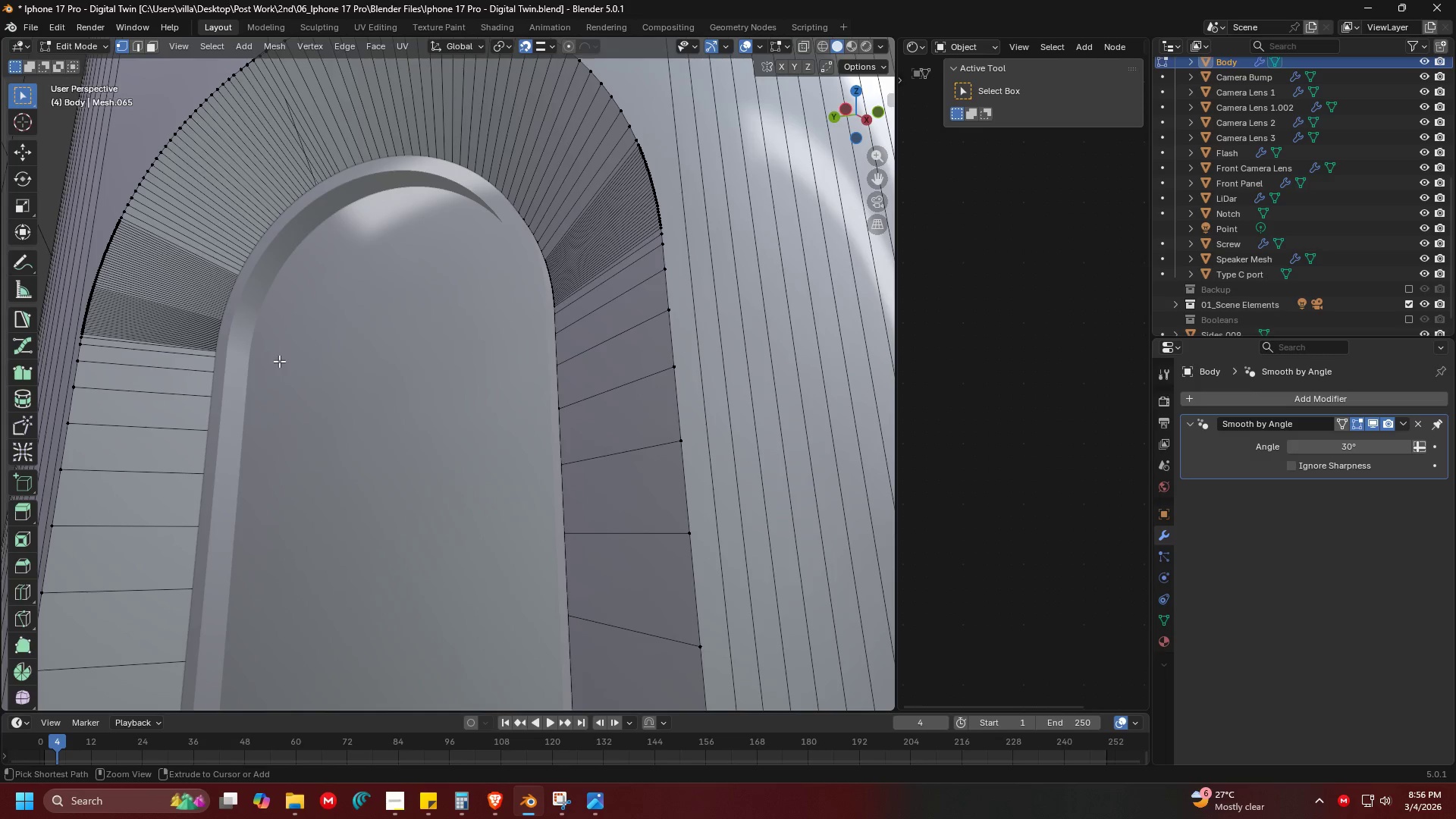 
key(Control+Z)
 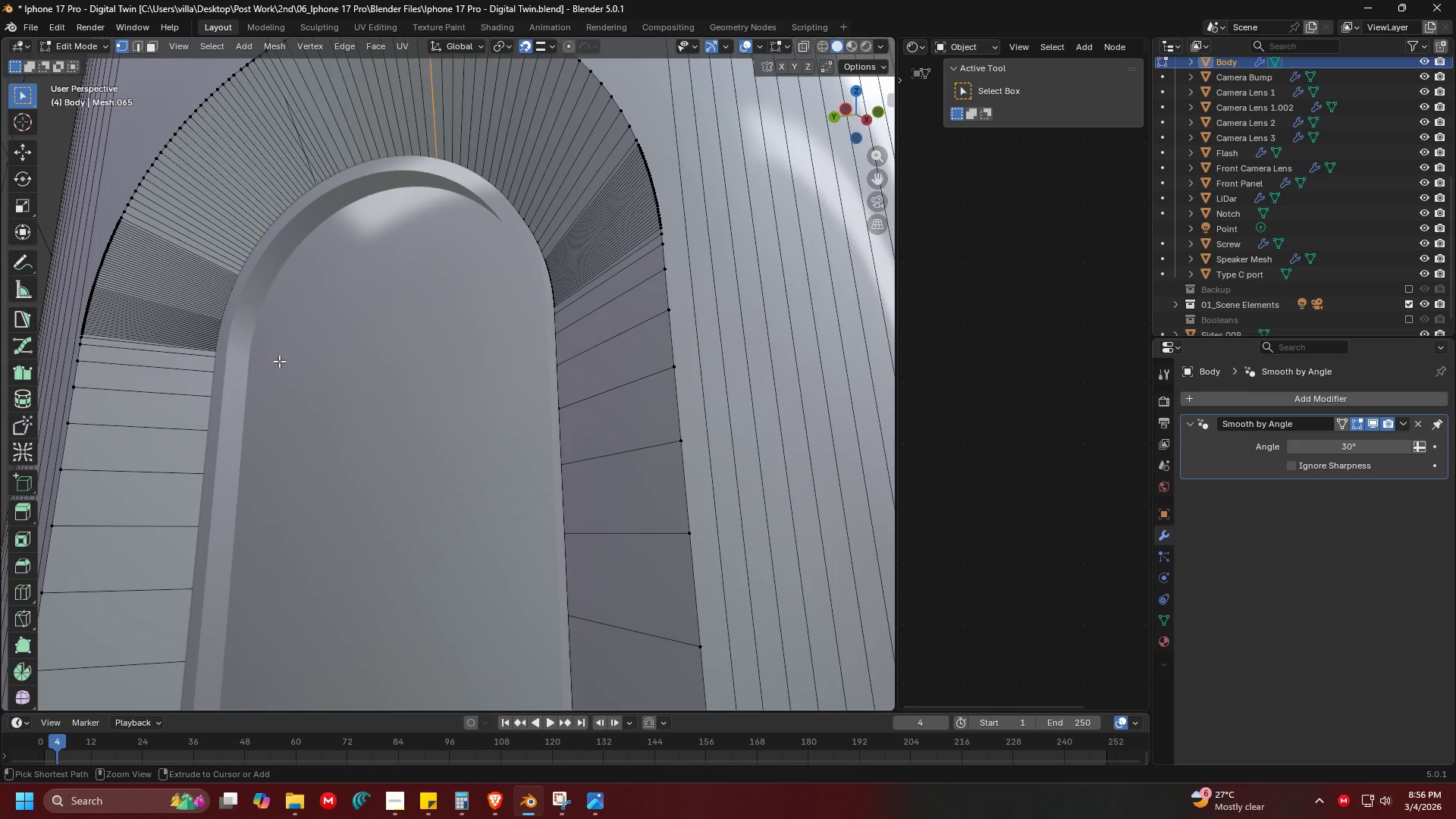 
key(Control+Z)
 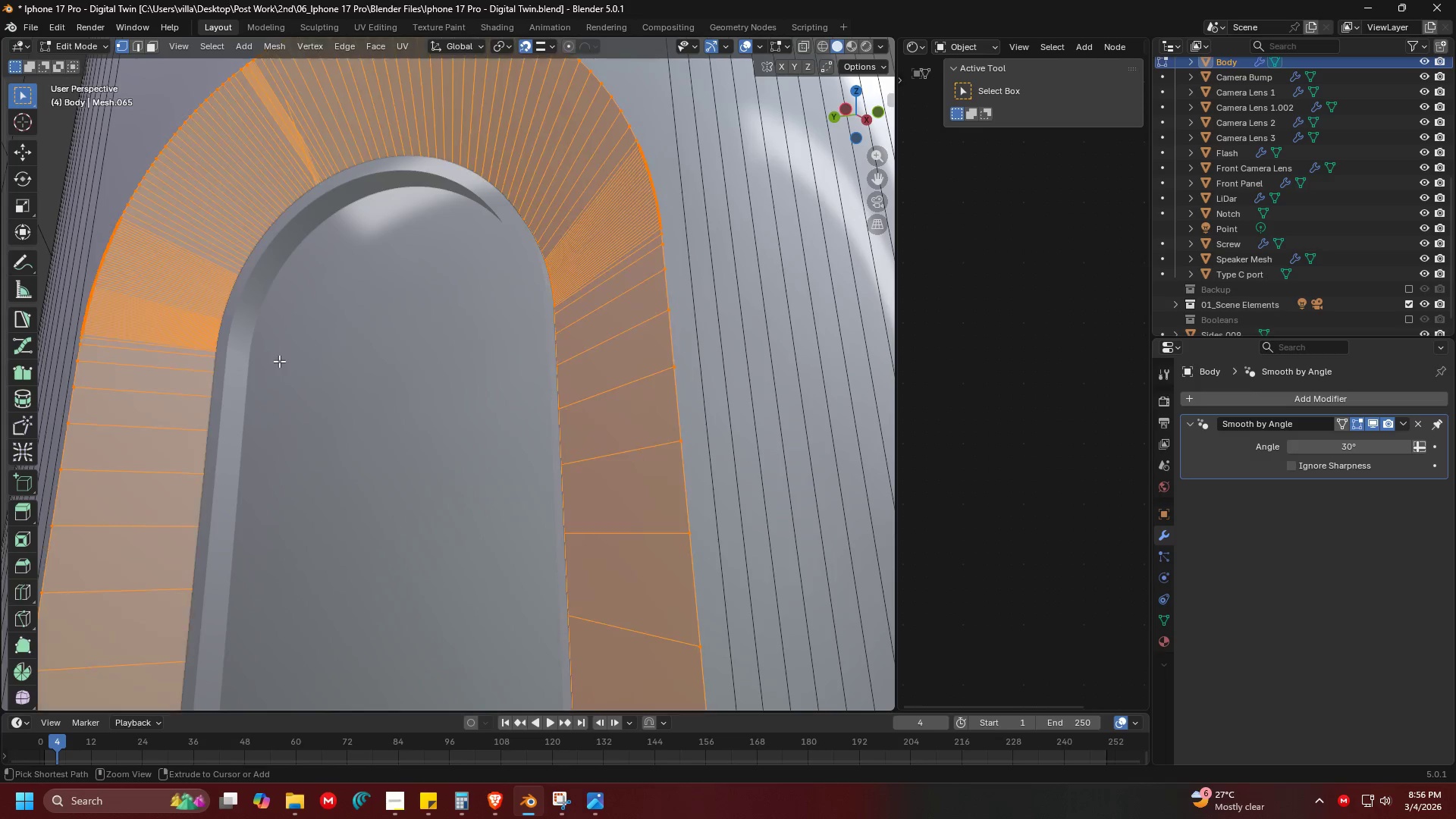 
key(Control+Z)
 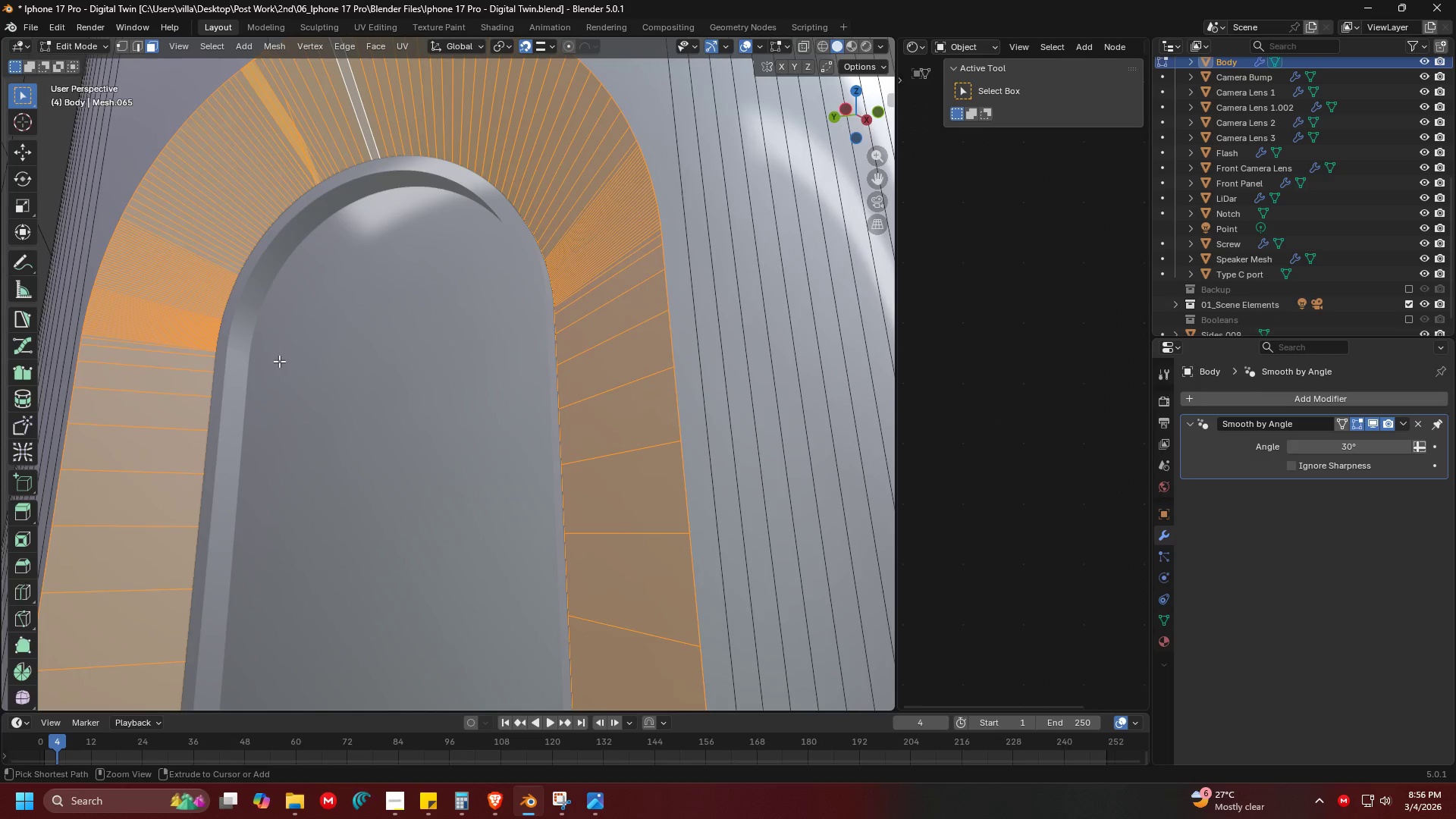 
key(Control+Z)
 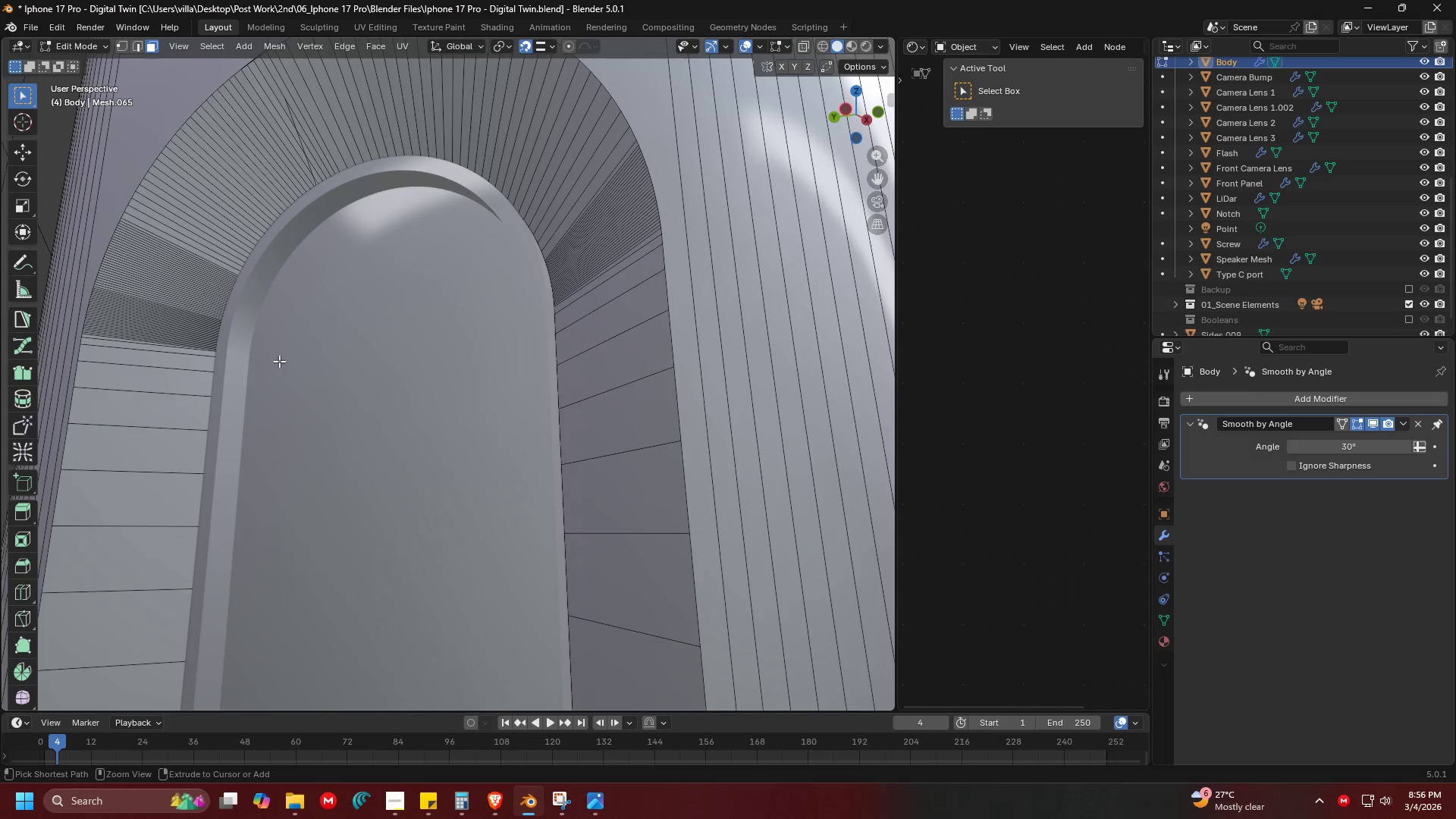 
key(Control+Z)
 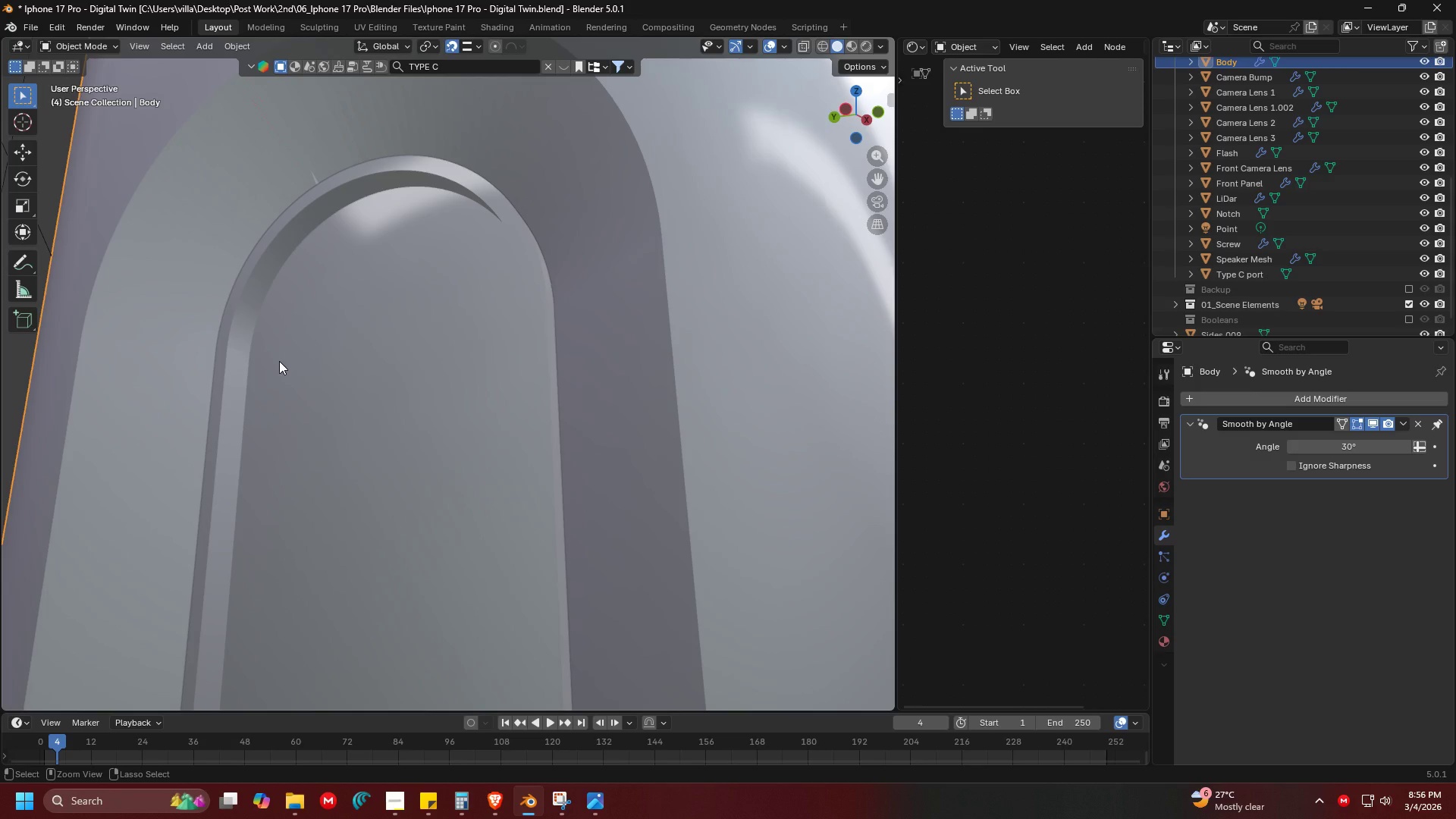 
key(Control+Z)
 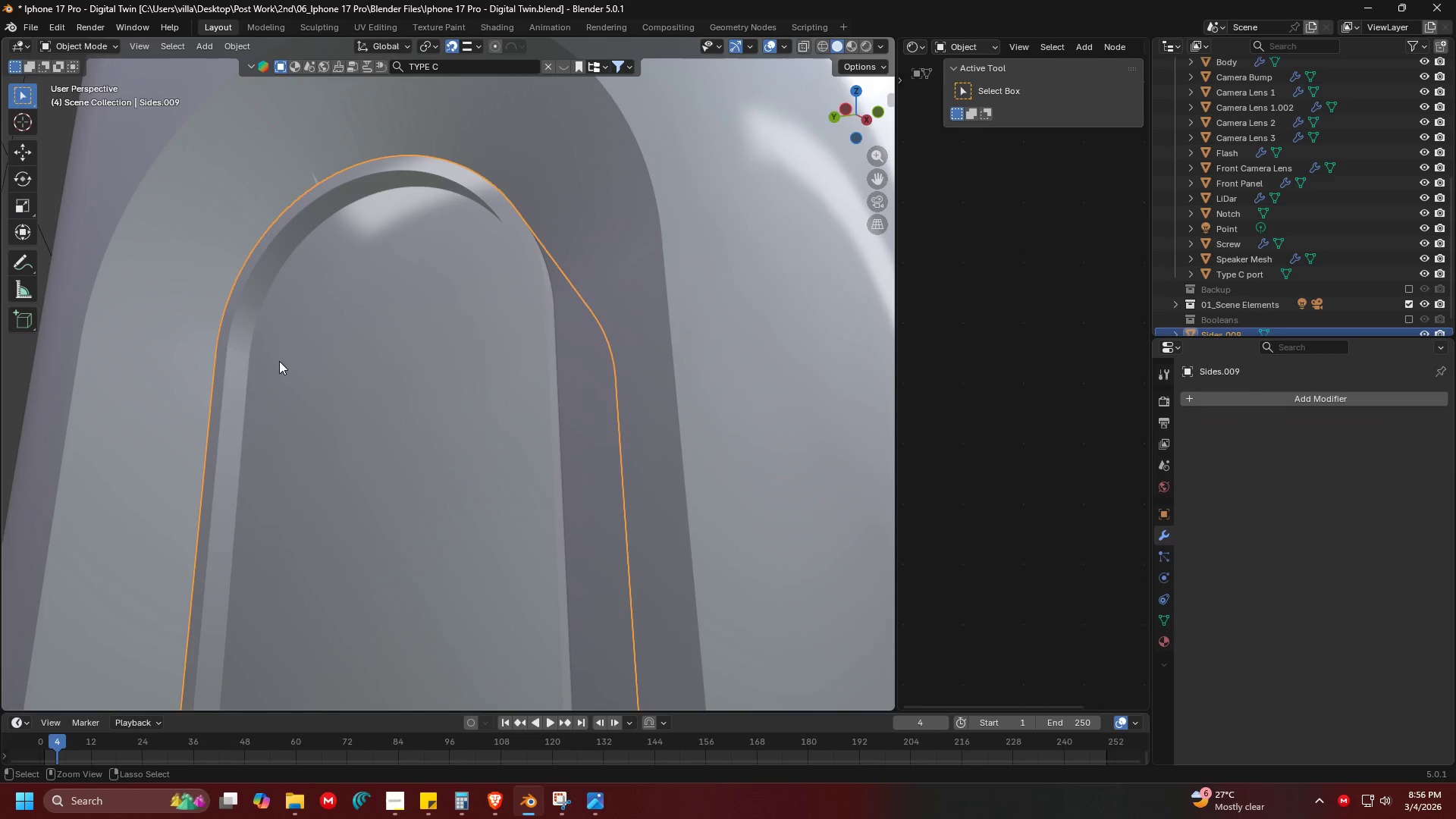 
key(Control+Z)
 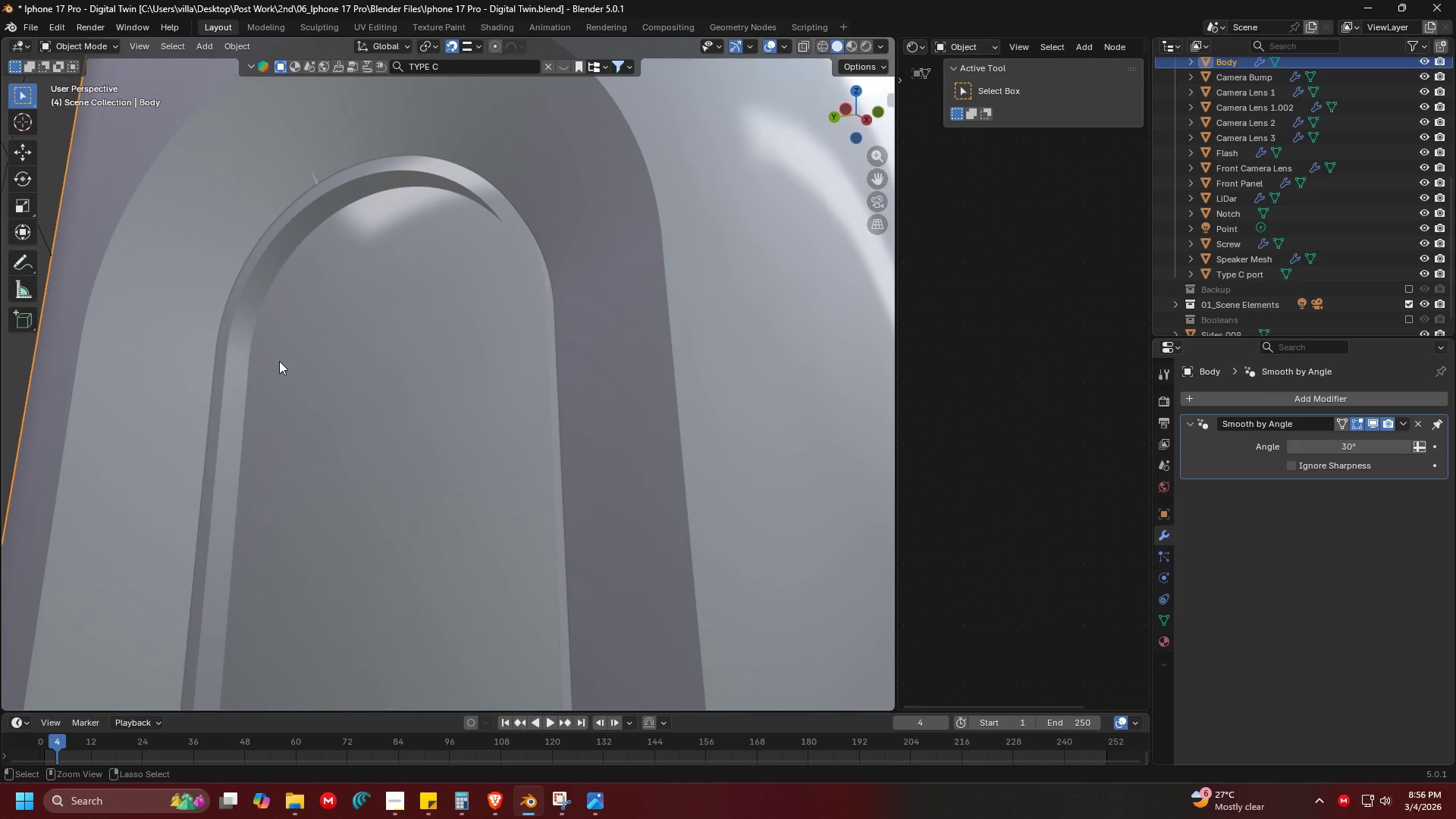 
key(Control+Z)
 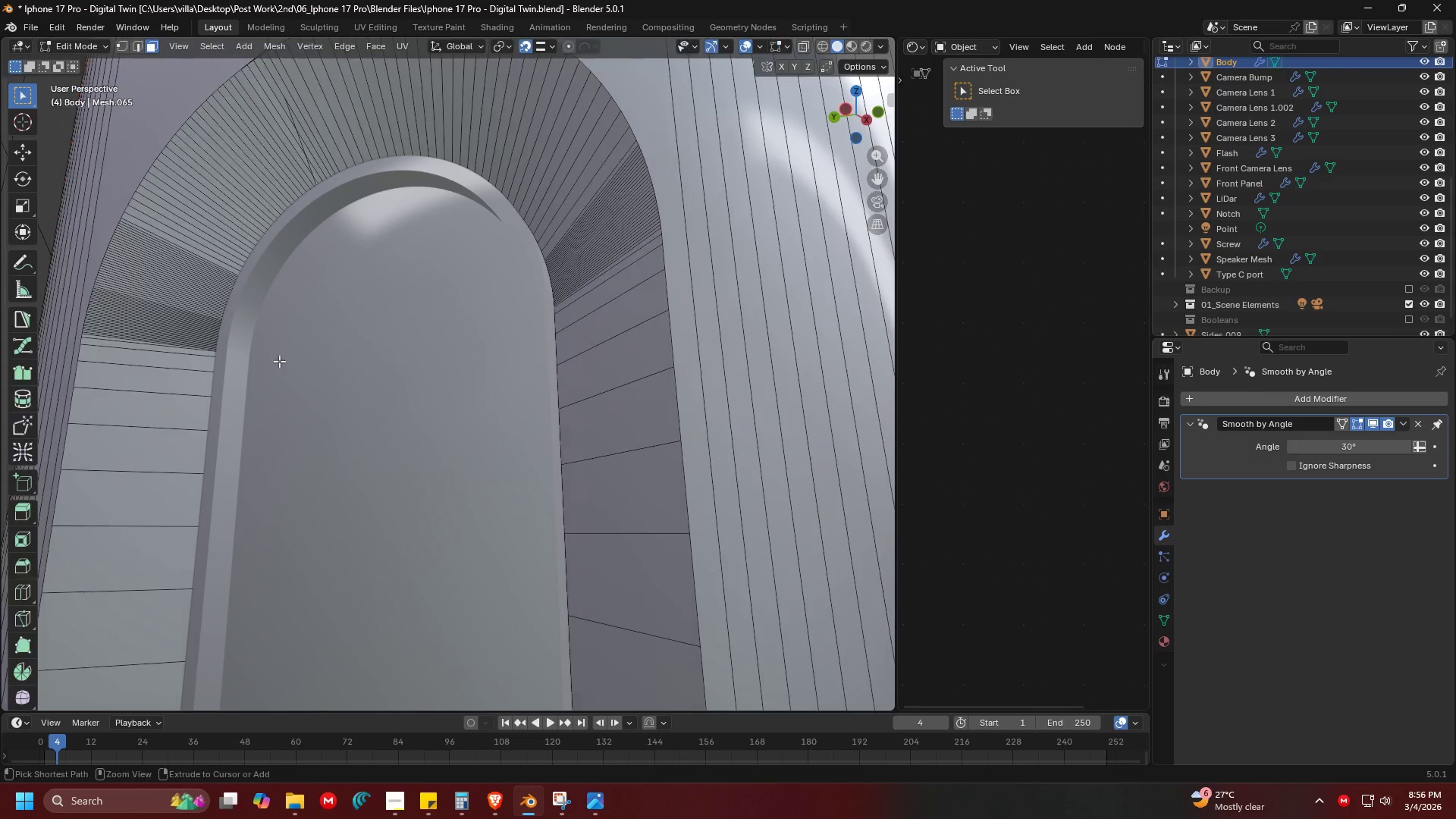 
key(Control+Z)
 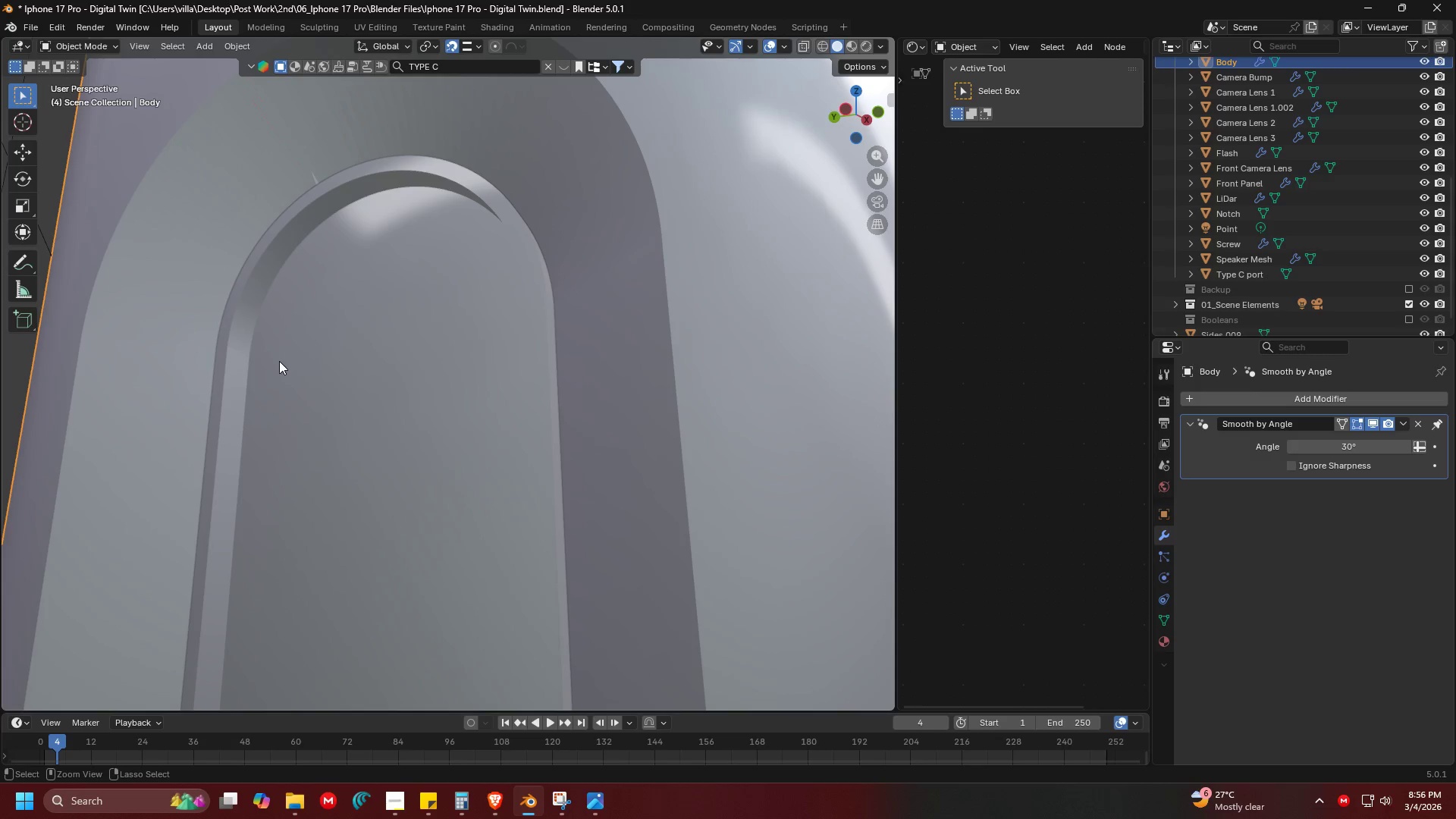 
key(Control+Z)
 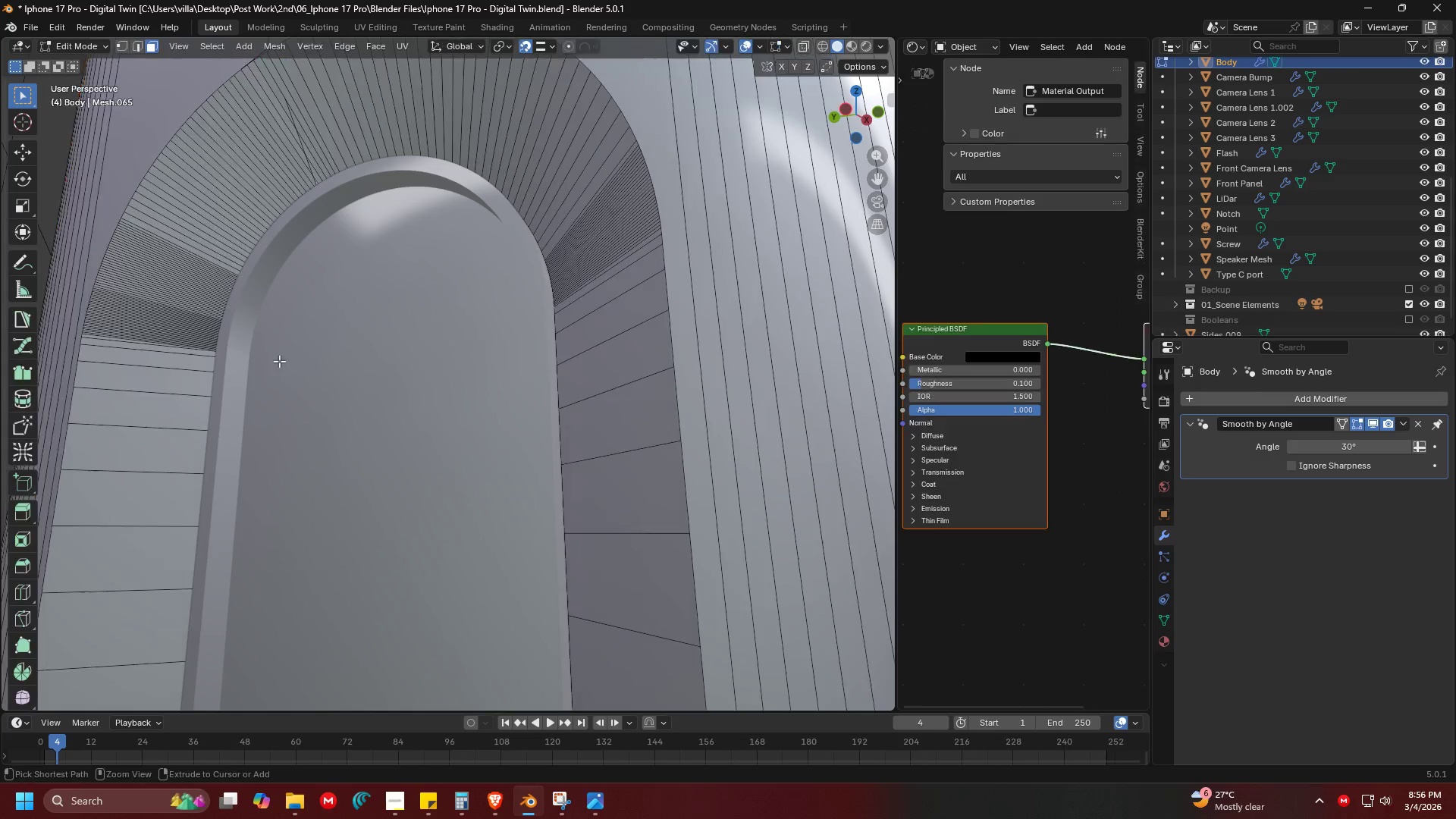 
key(Control+Z)
 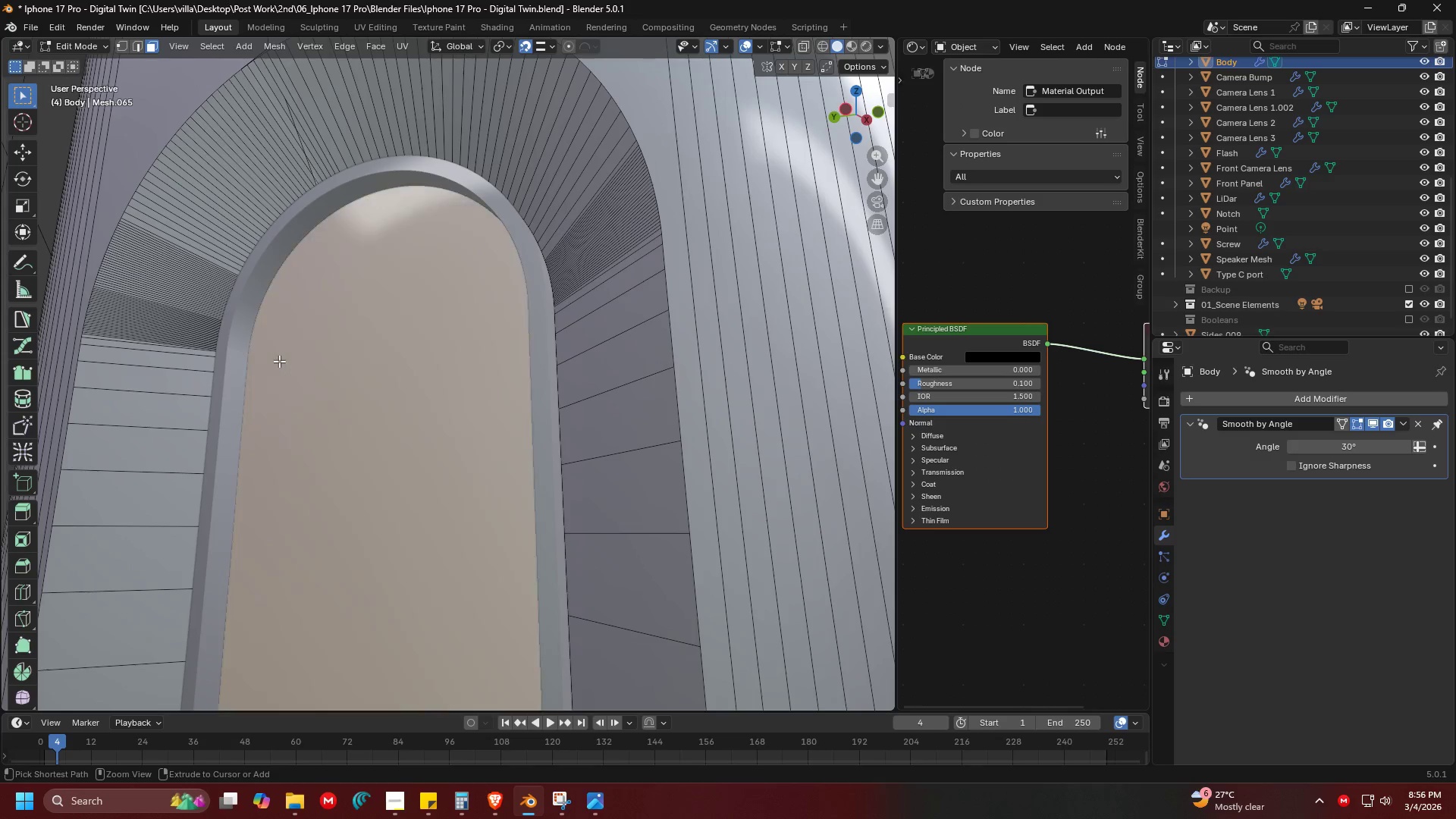 
key(Control+Z)
 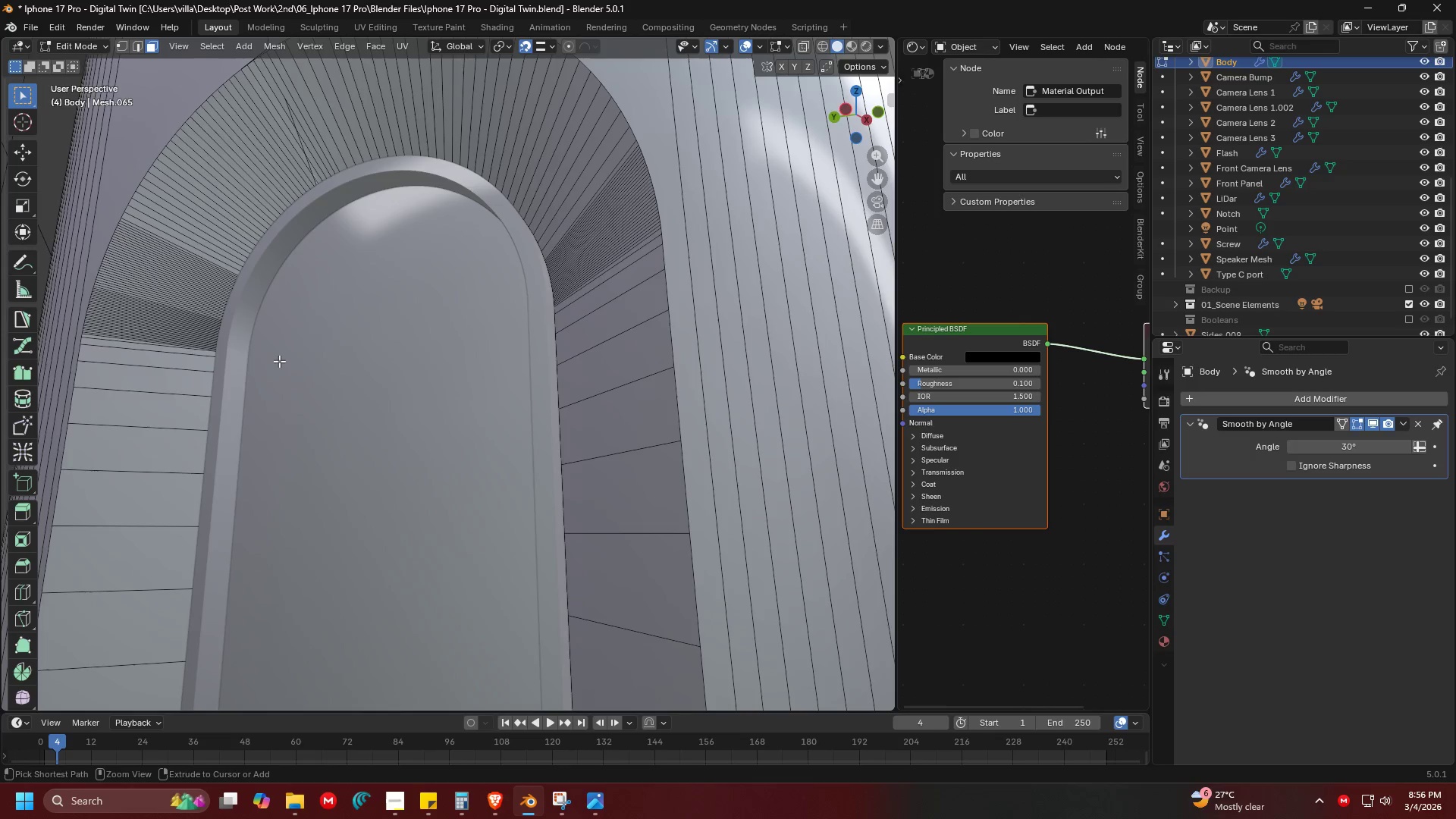 
key(Control+Z)
 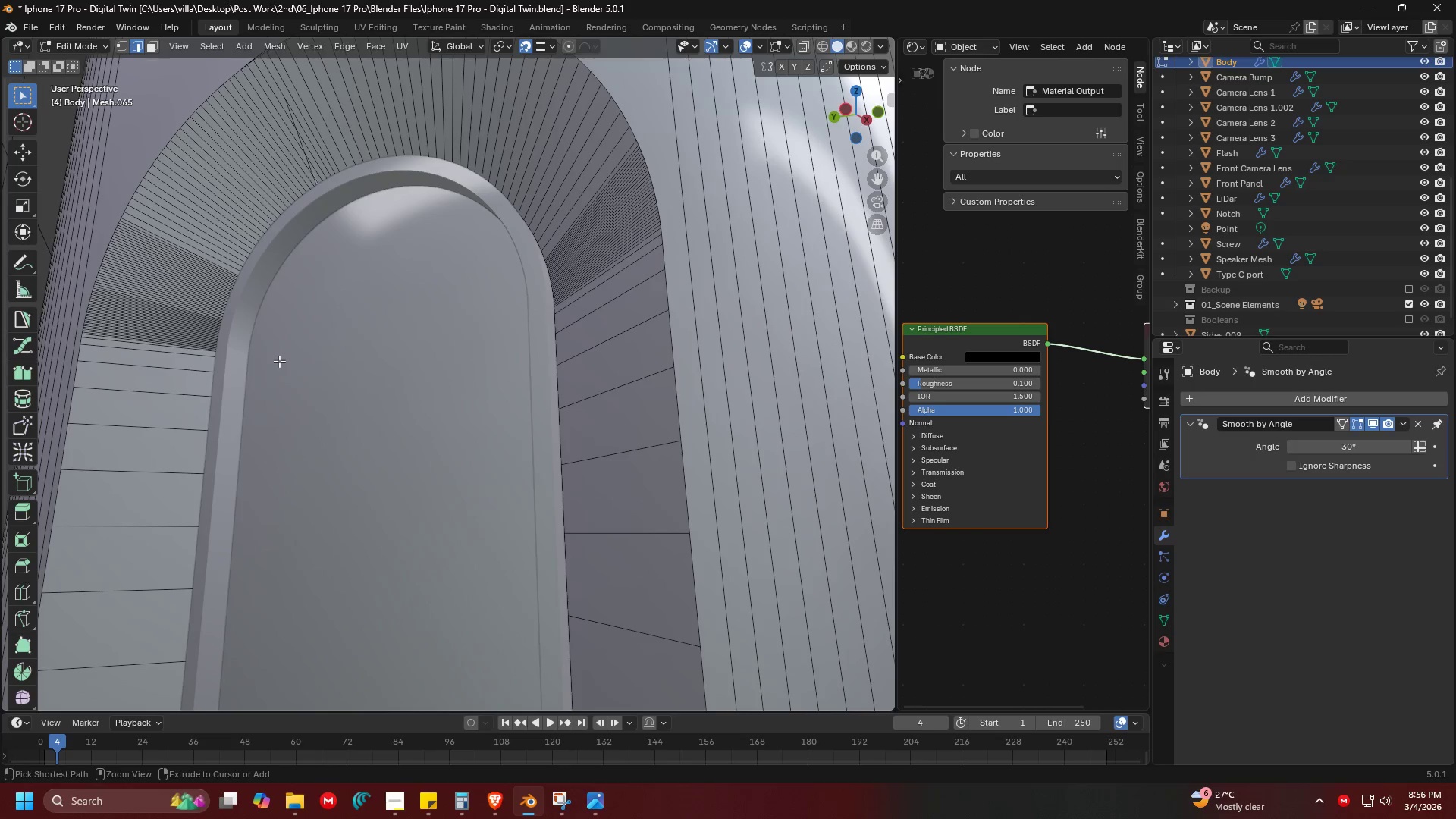 
key(Control+Z)
 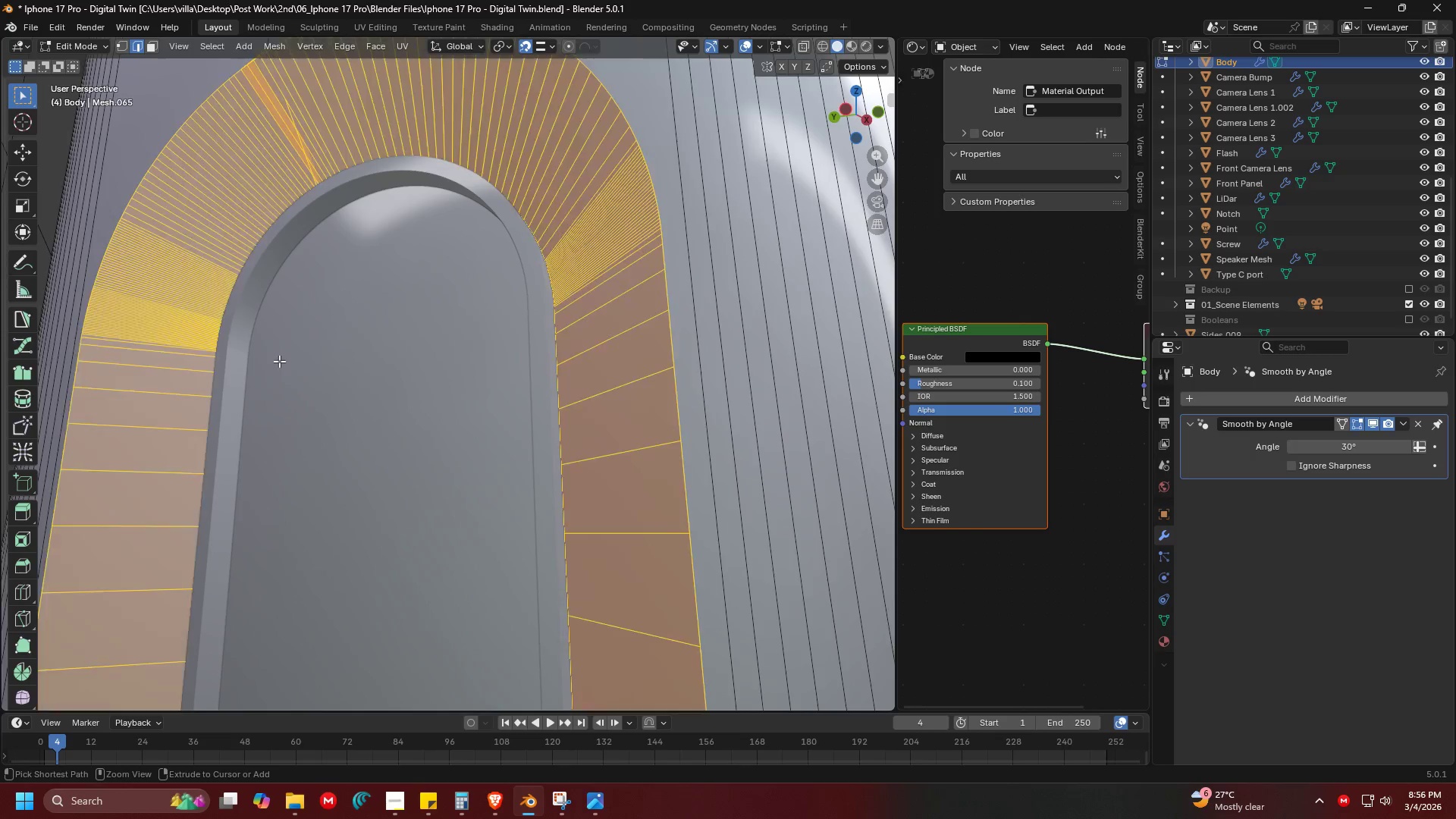 
key(Control+Z)
 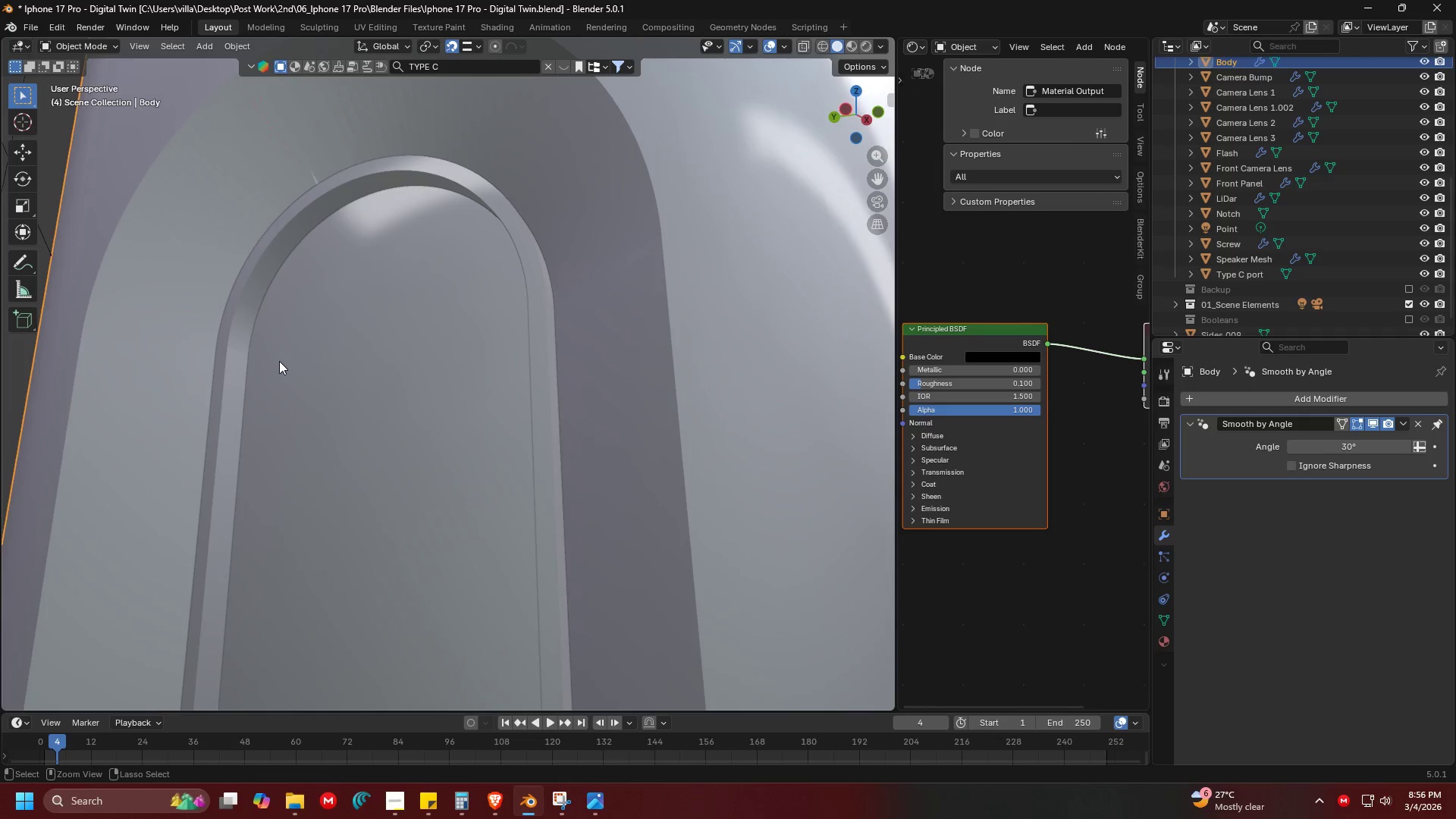 
key(Control+Z)
 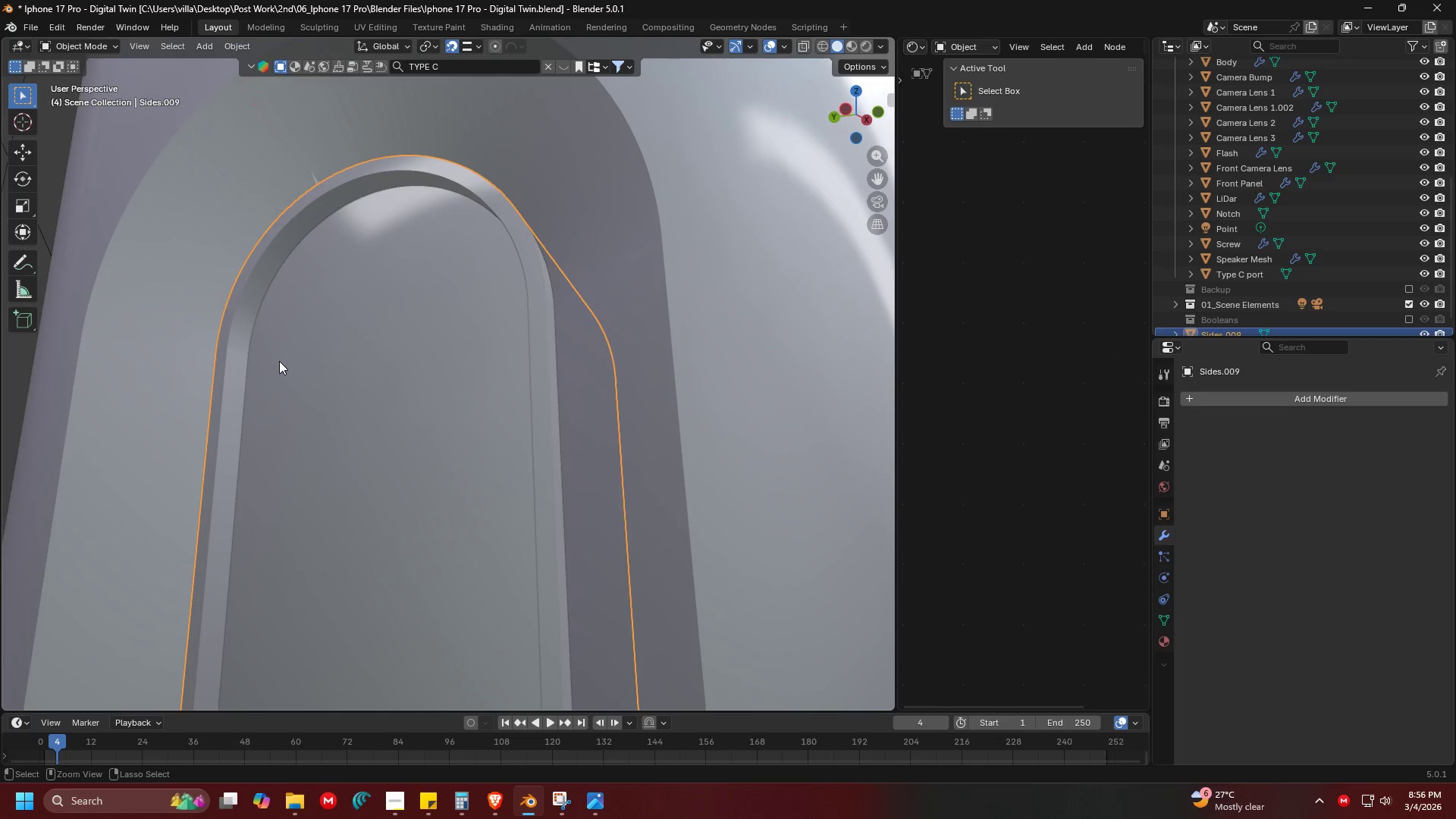 
key(Control+Z)
 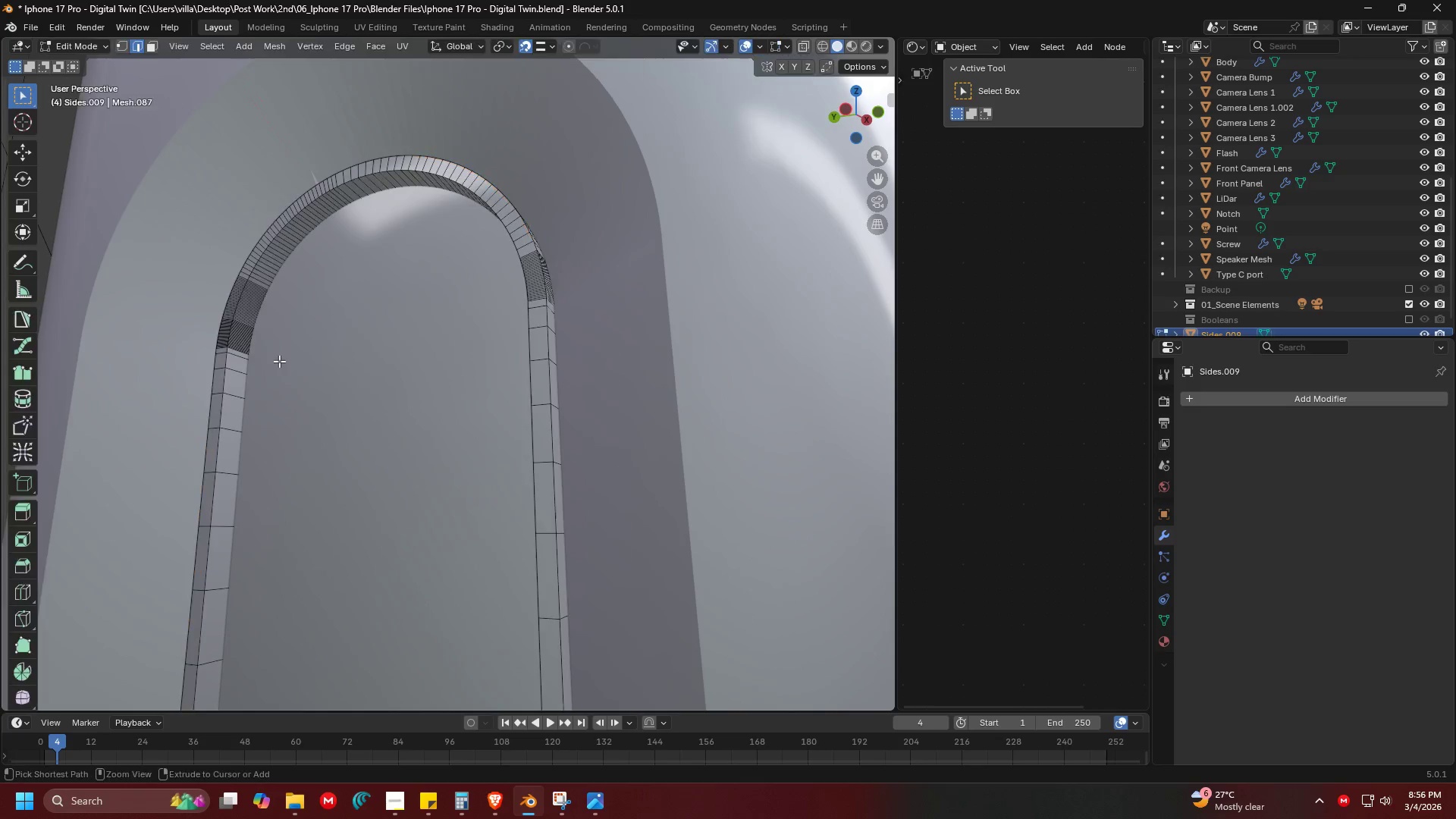 
key(Control+Z)
 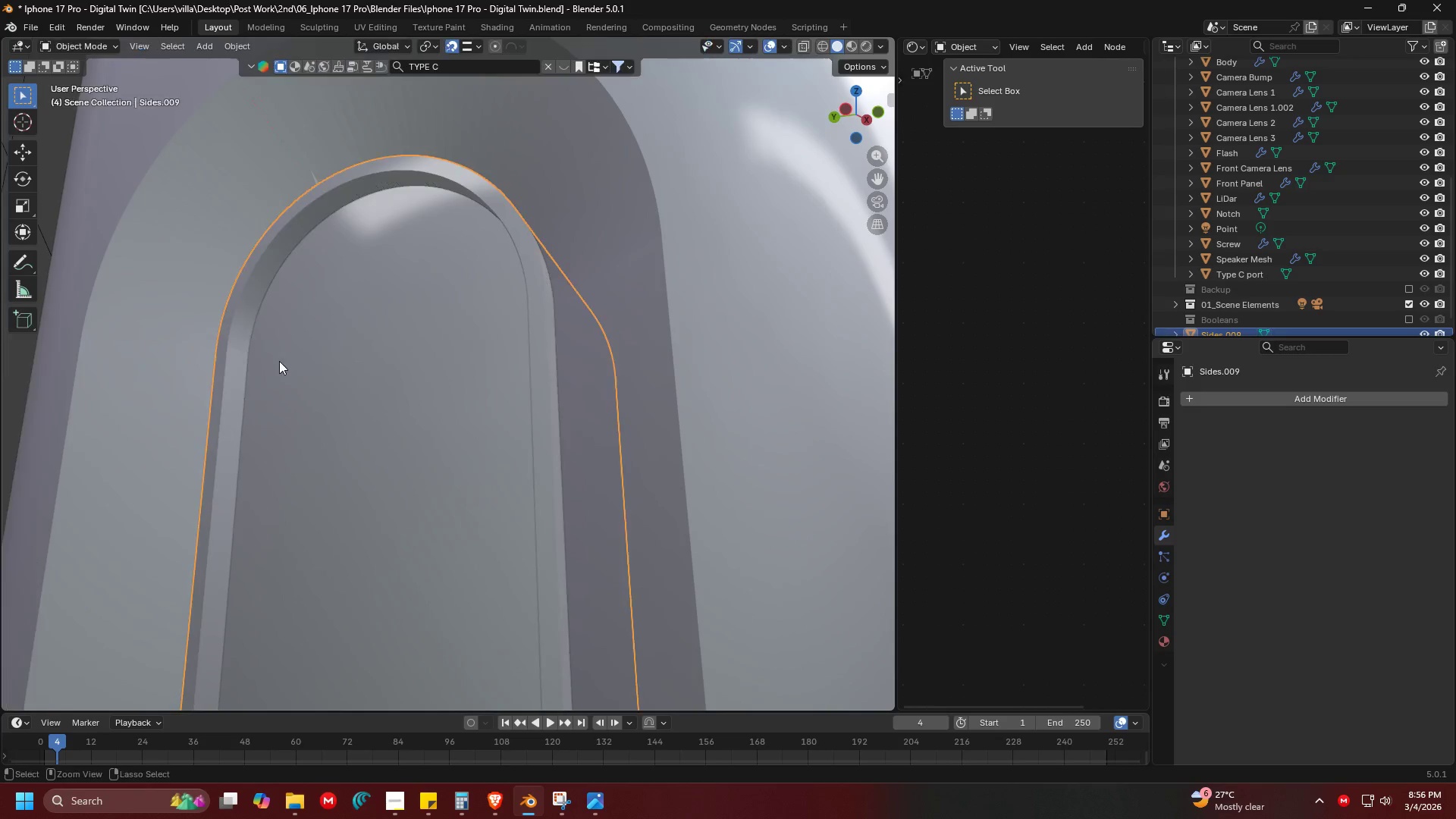 
key(Control+Z)
 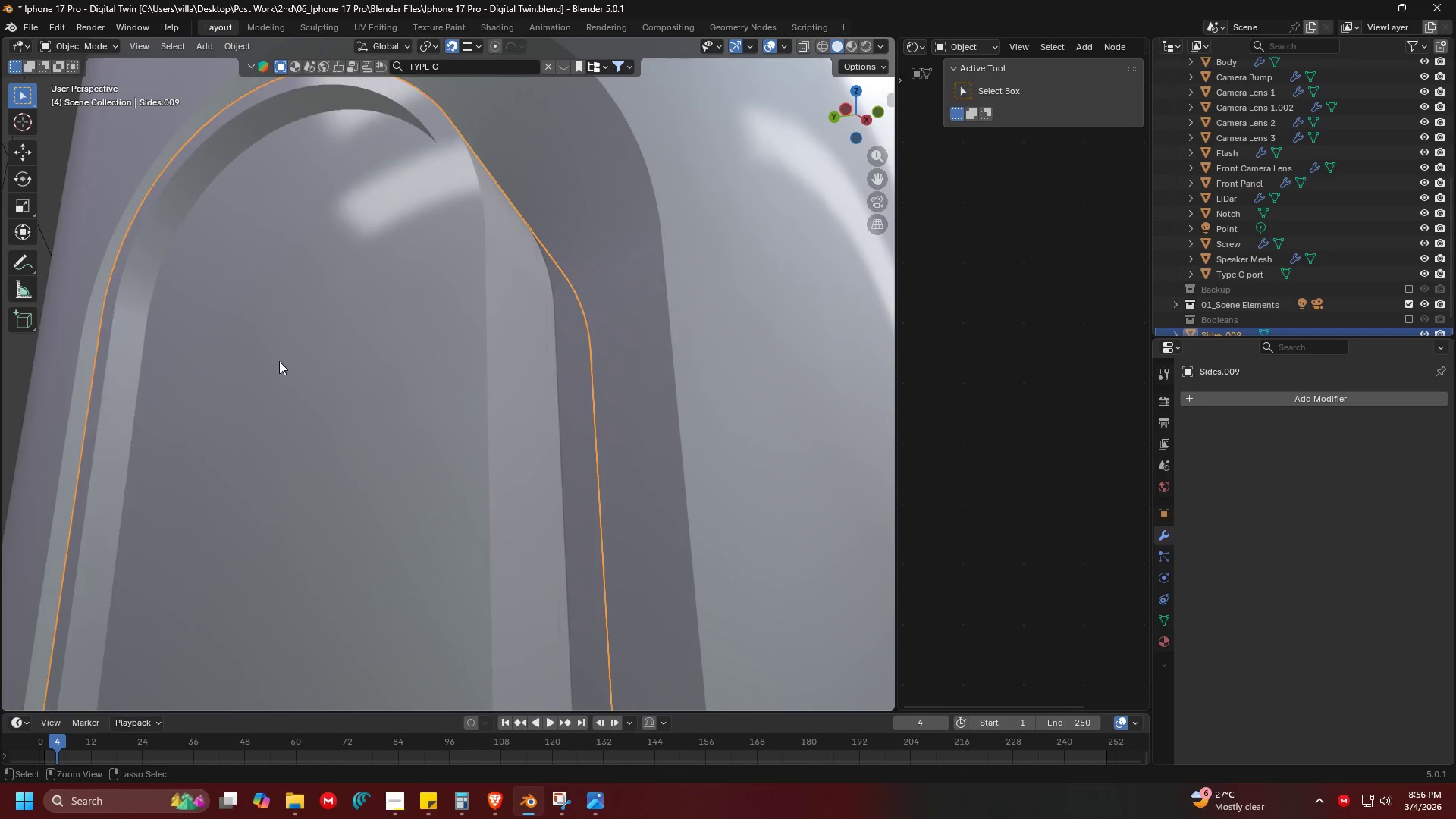 
key(Control+Z)
 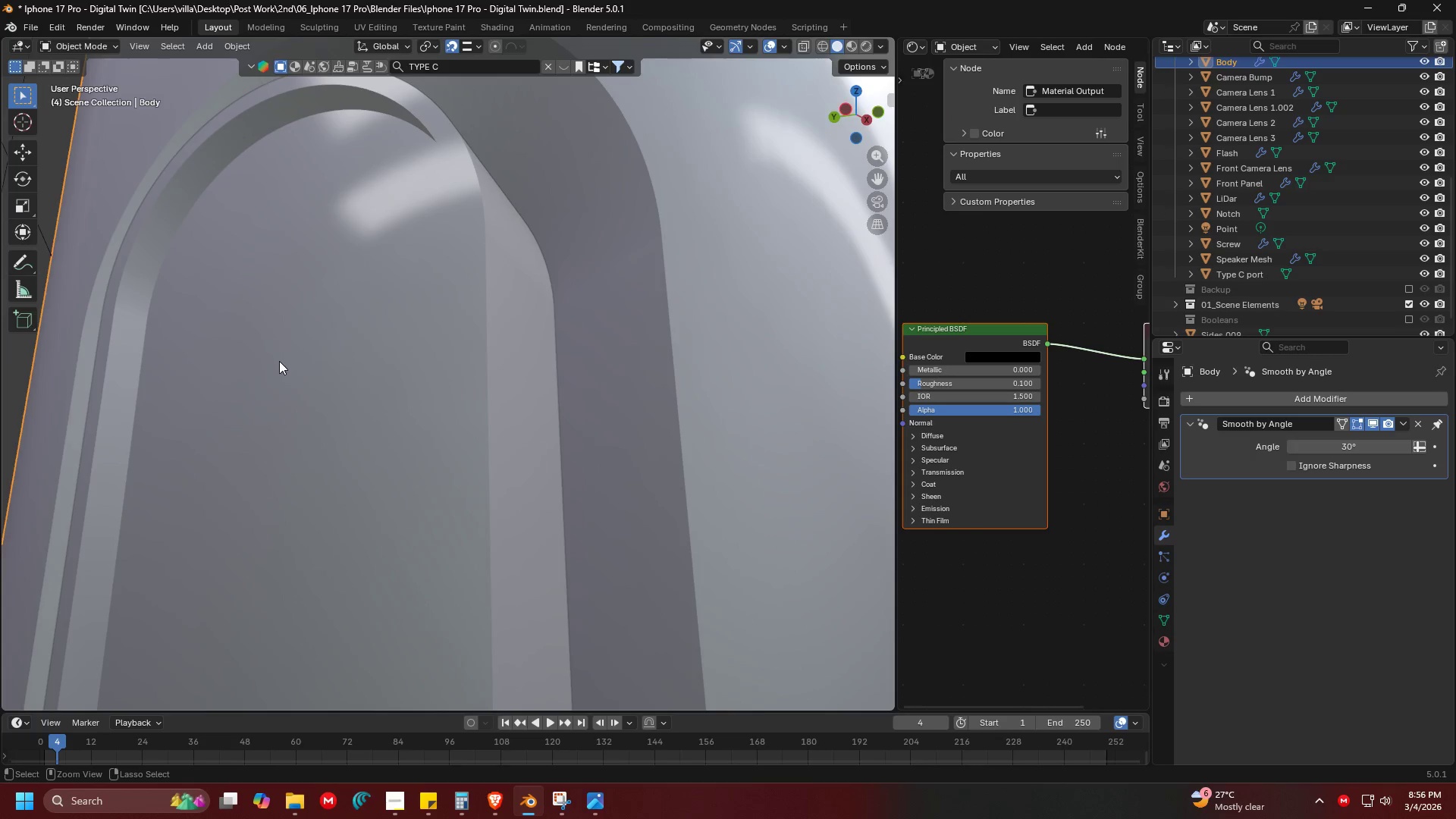 
key(Control+Z)
 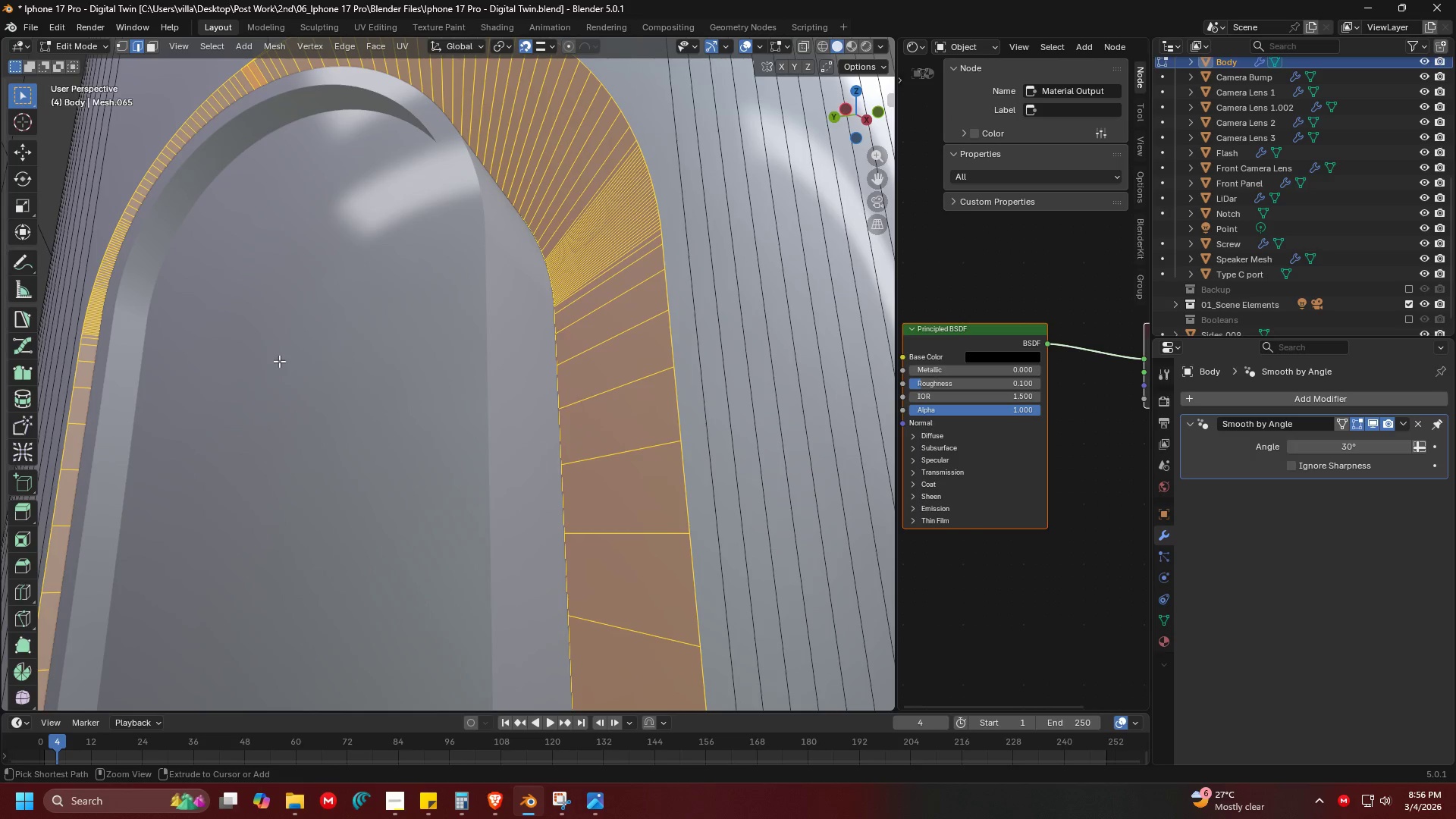 
key(Control+Z)
 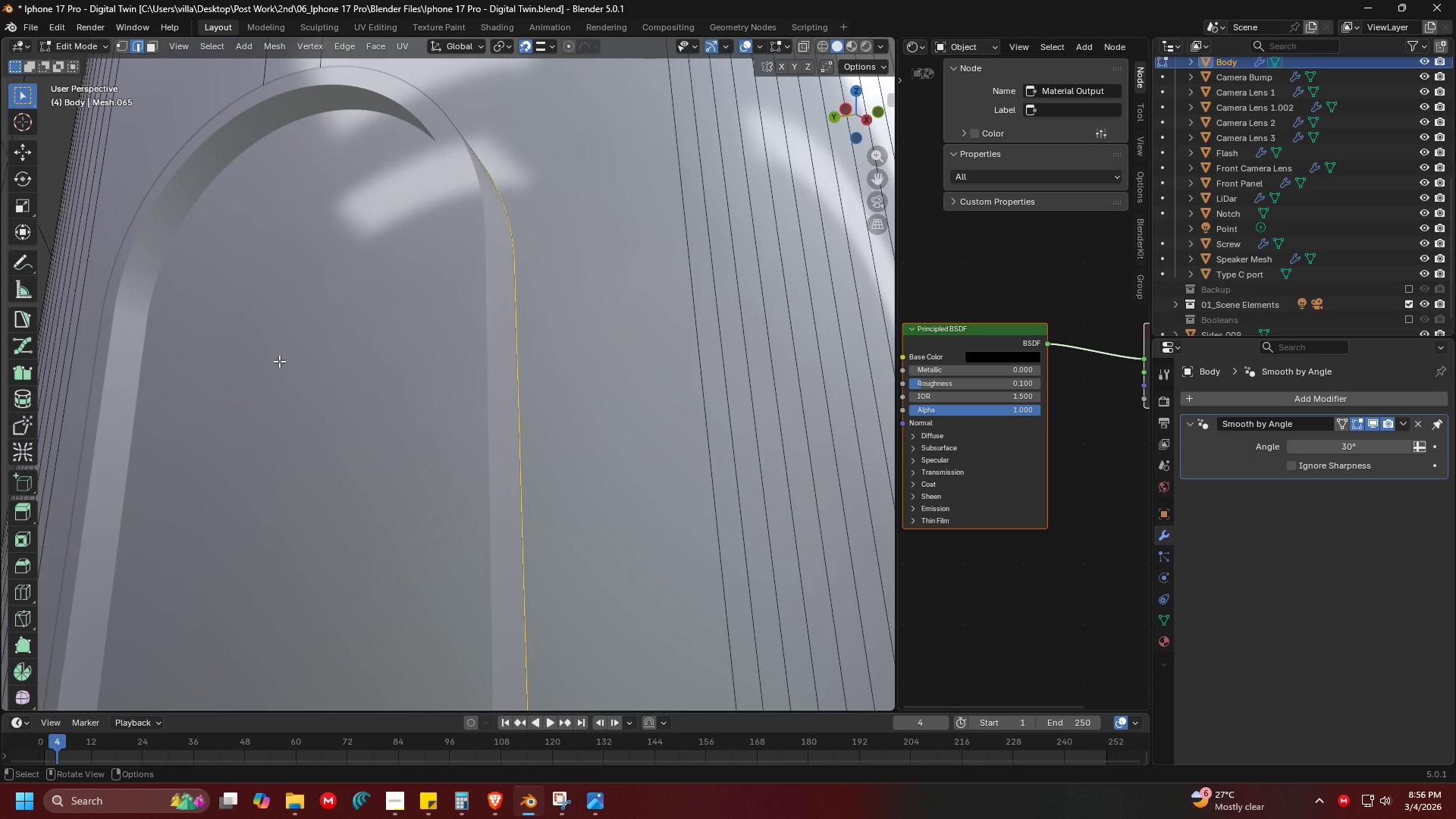 
scroll: coordinate [315, 364], scroll_direction: down, amount: 3.0
 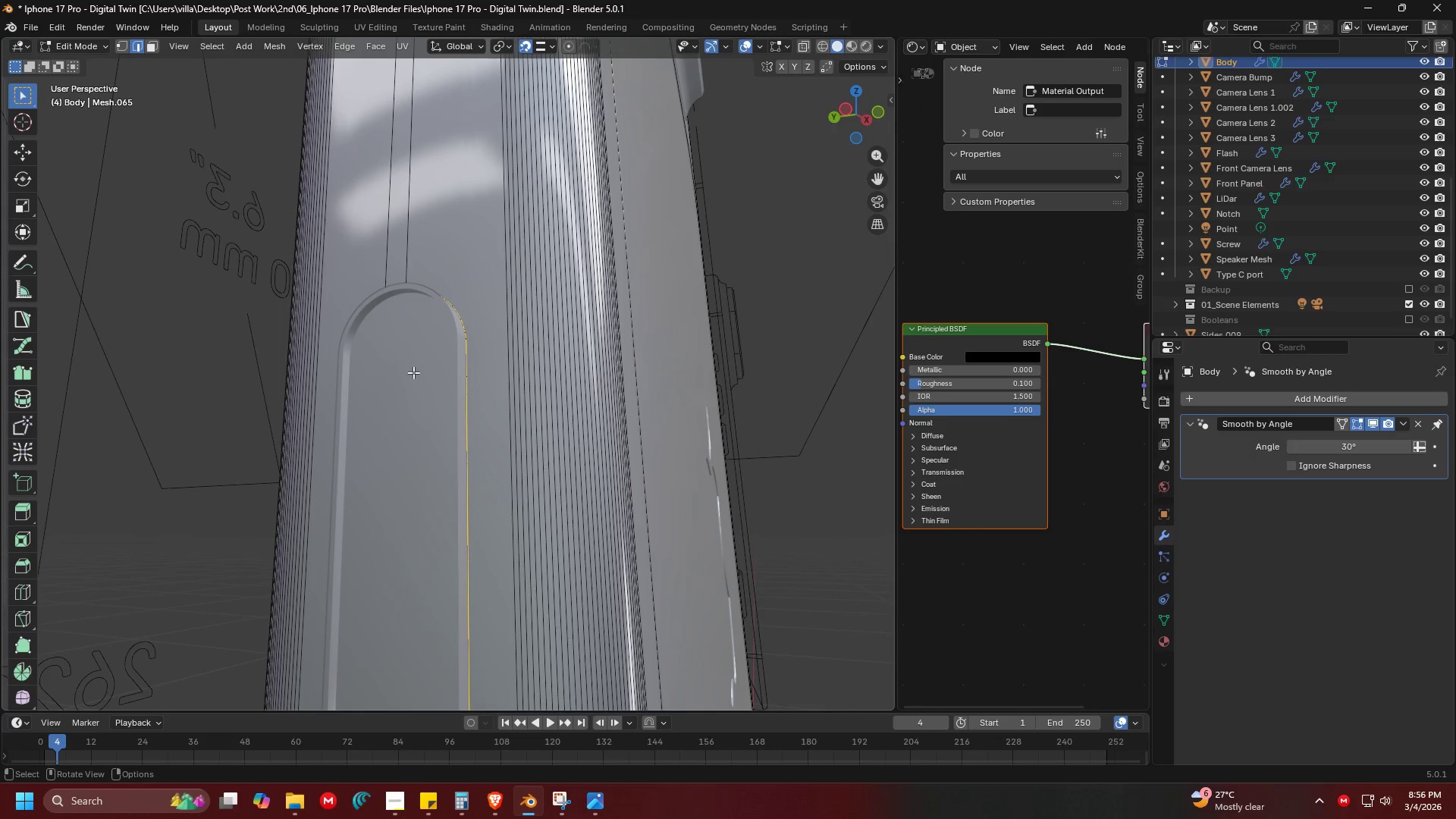 
key(Tab)
 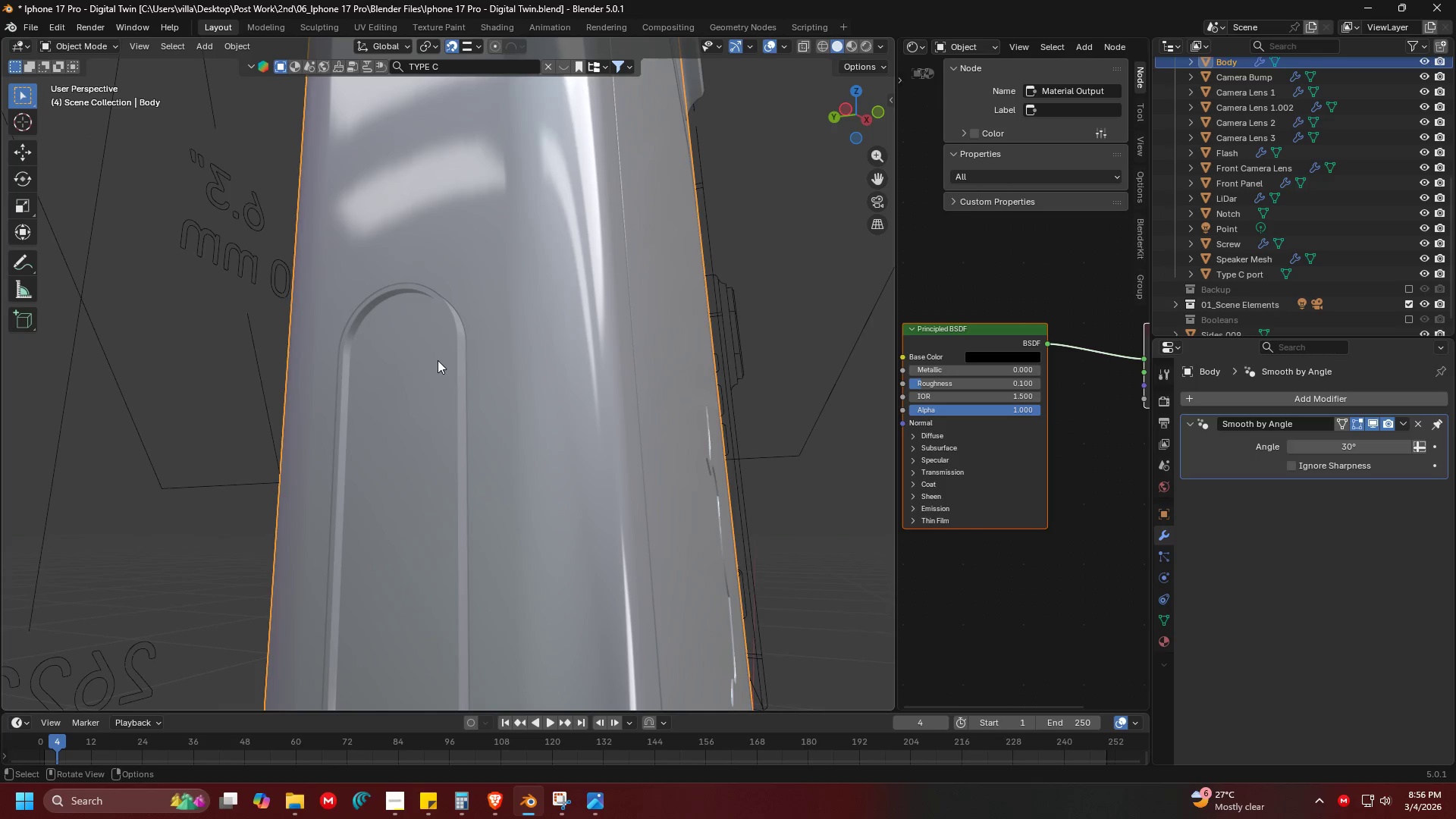 
left_click([438, 360])
 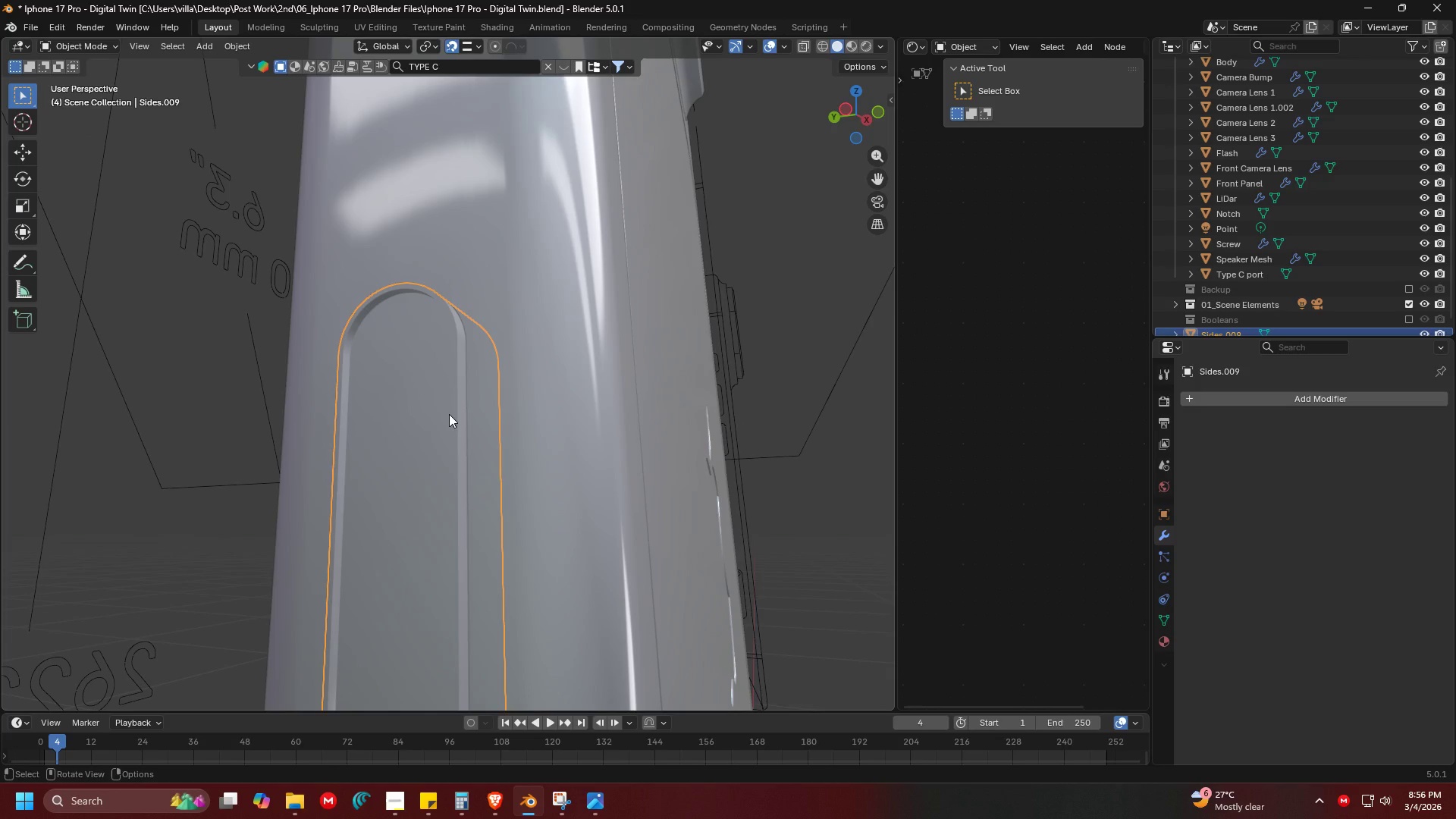 
key(H)
 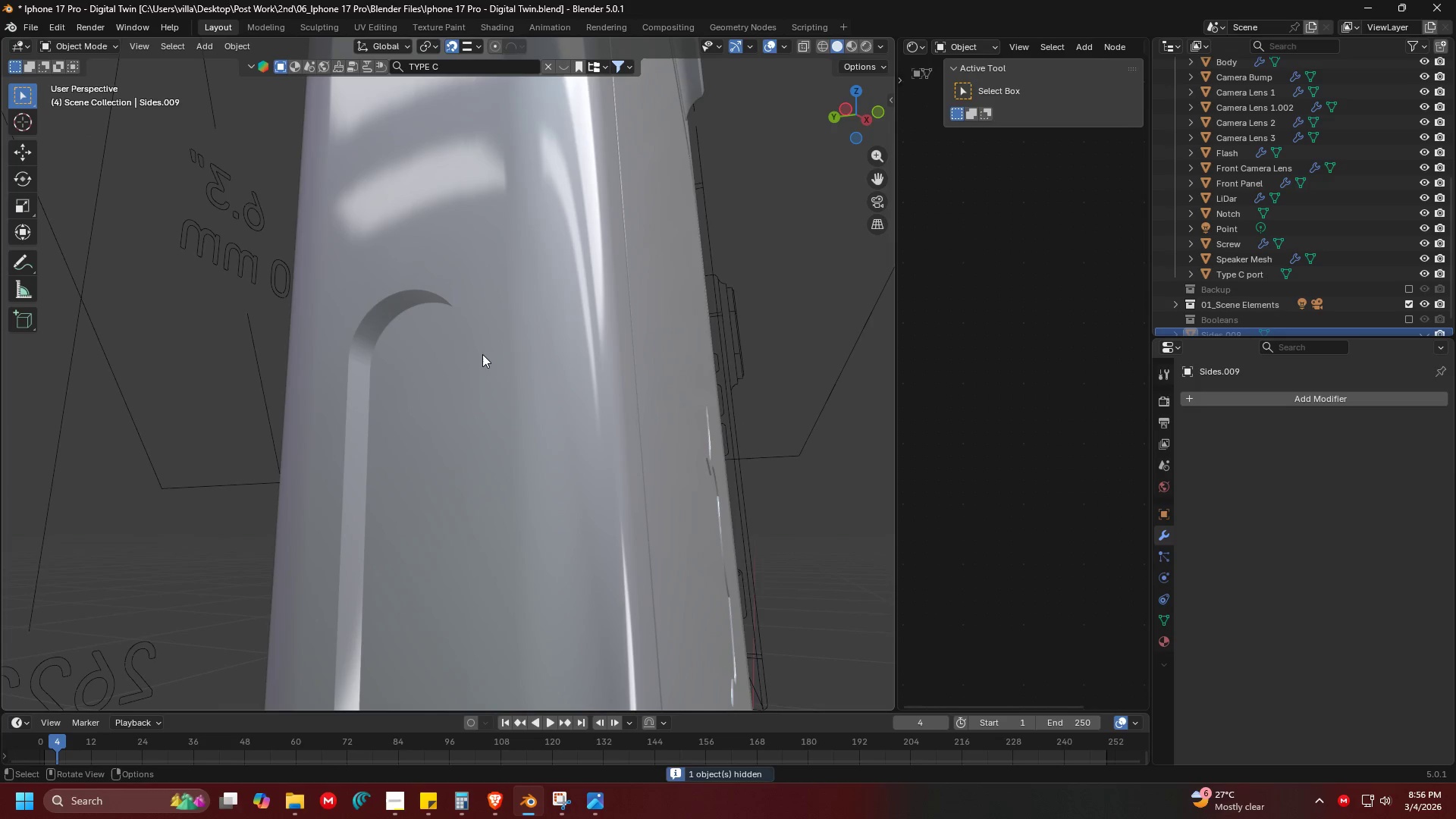 
left_click([482, 354])
 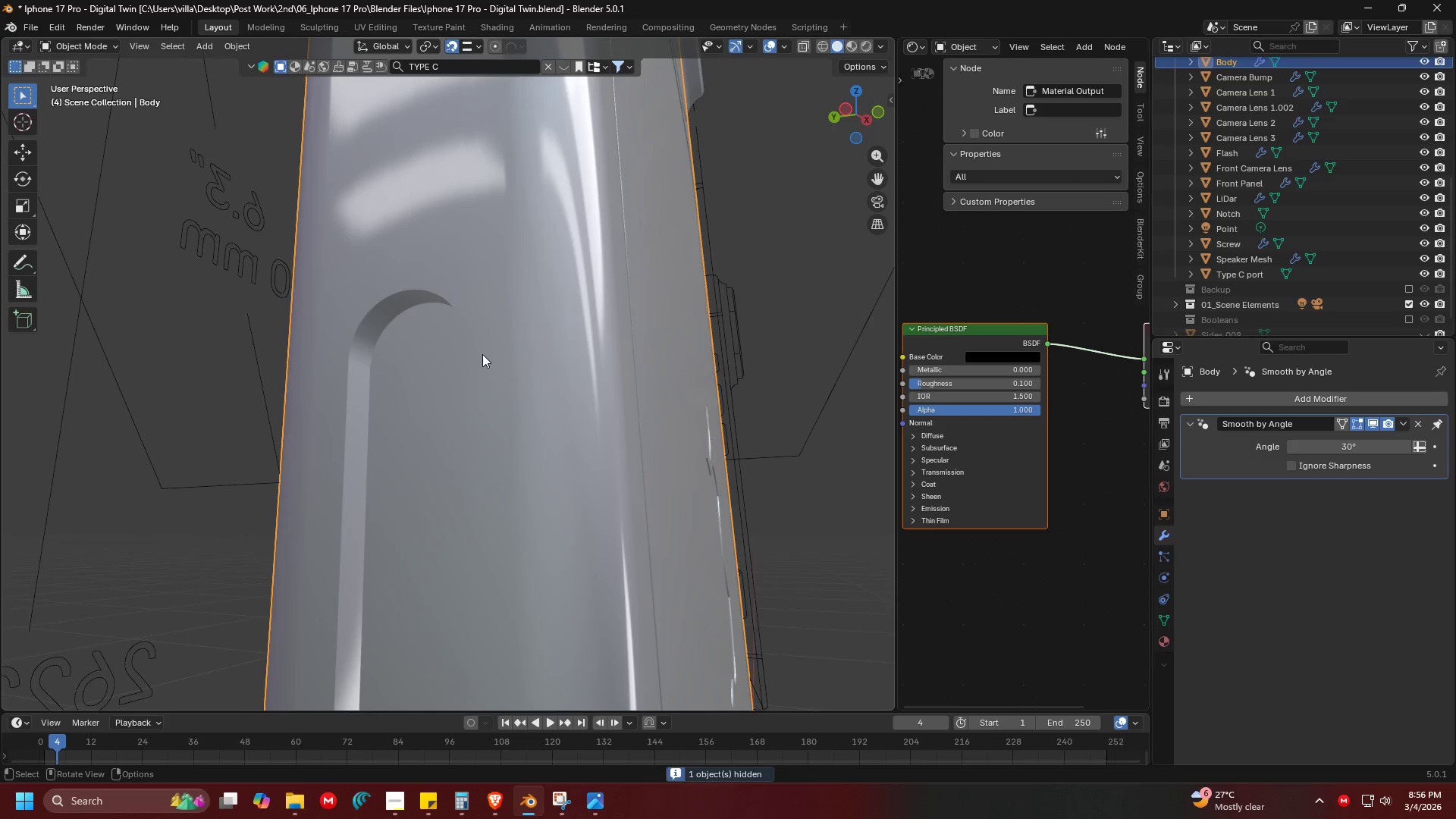 
key(Tab)
 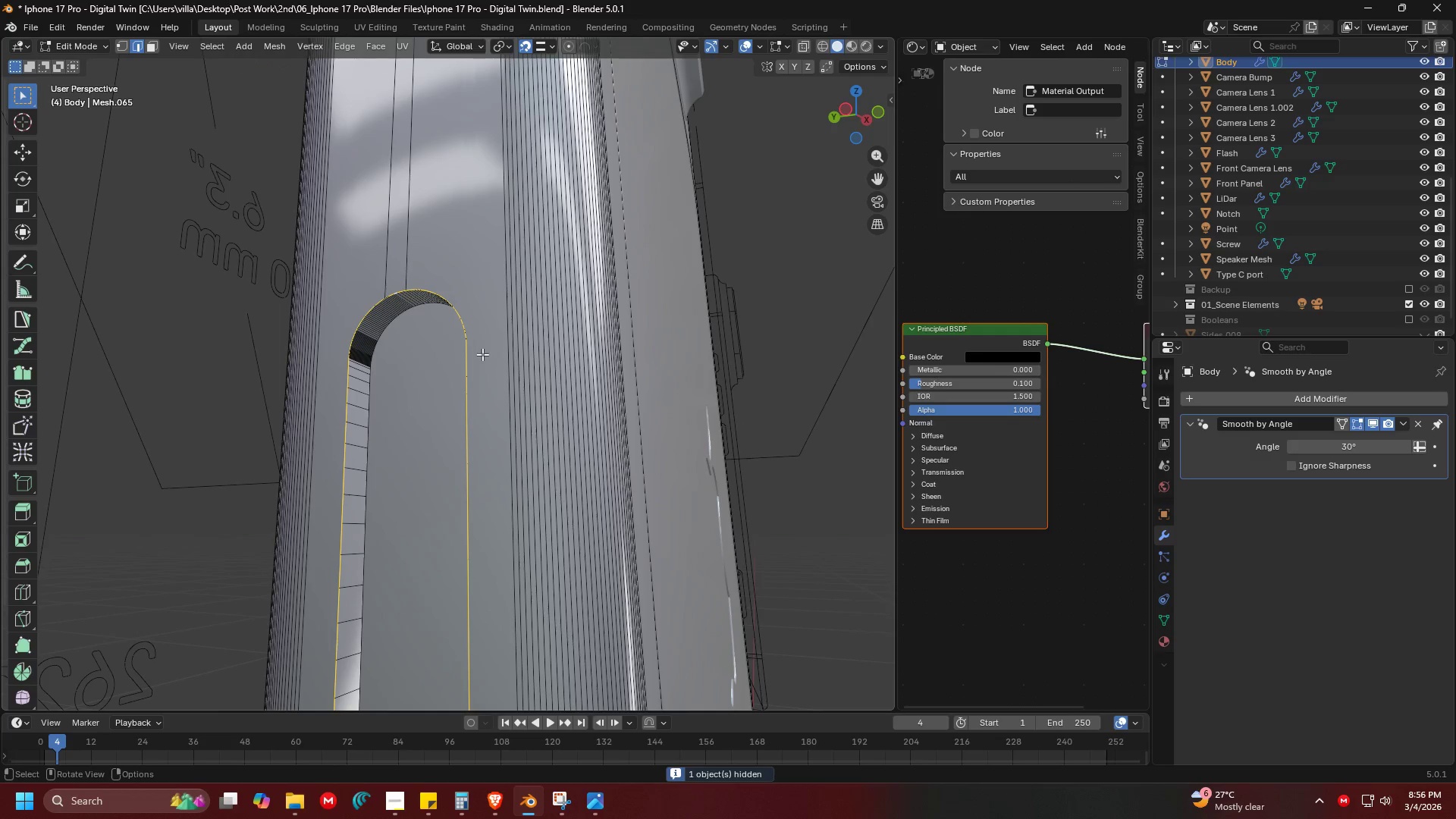 
key(Shift+ShiftLeft)
 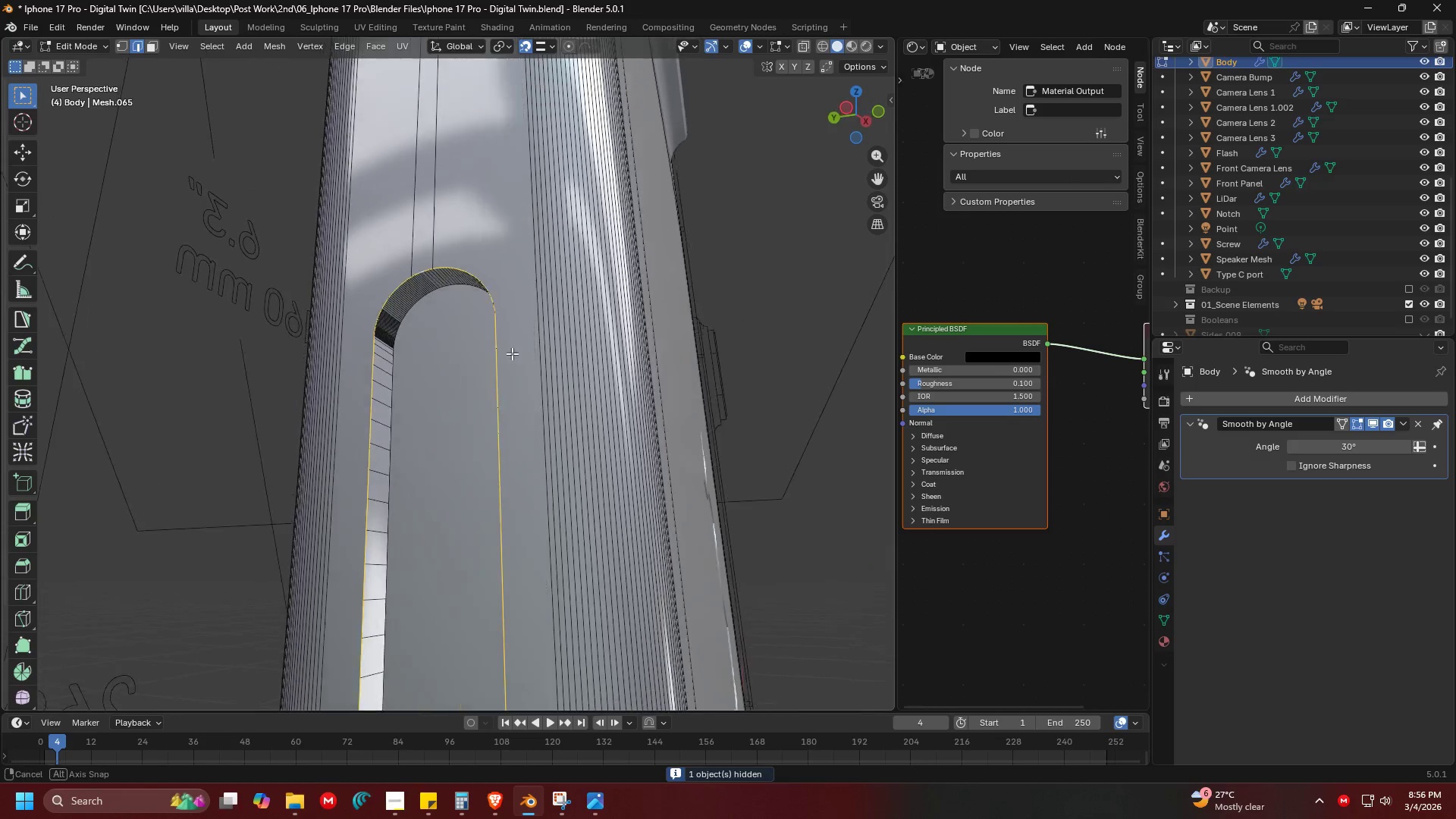 
scroll: coordinate [523, 328], scroll_direction: up, amount: 3.0
 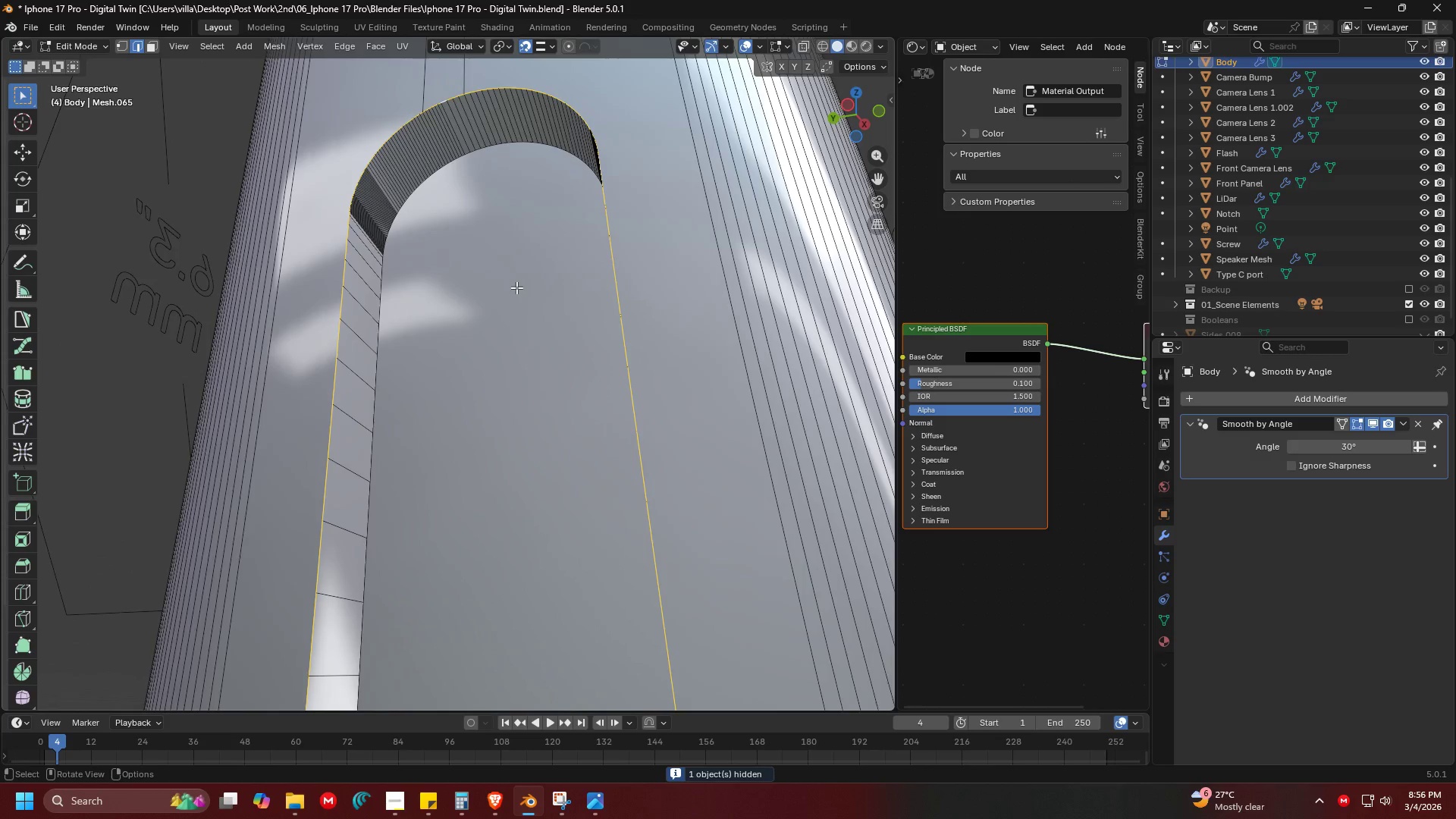 
key(M)
 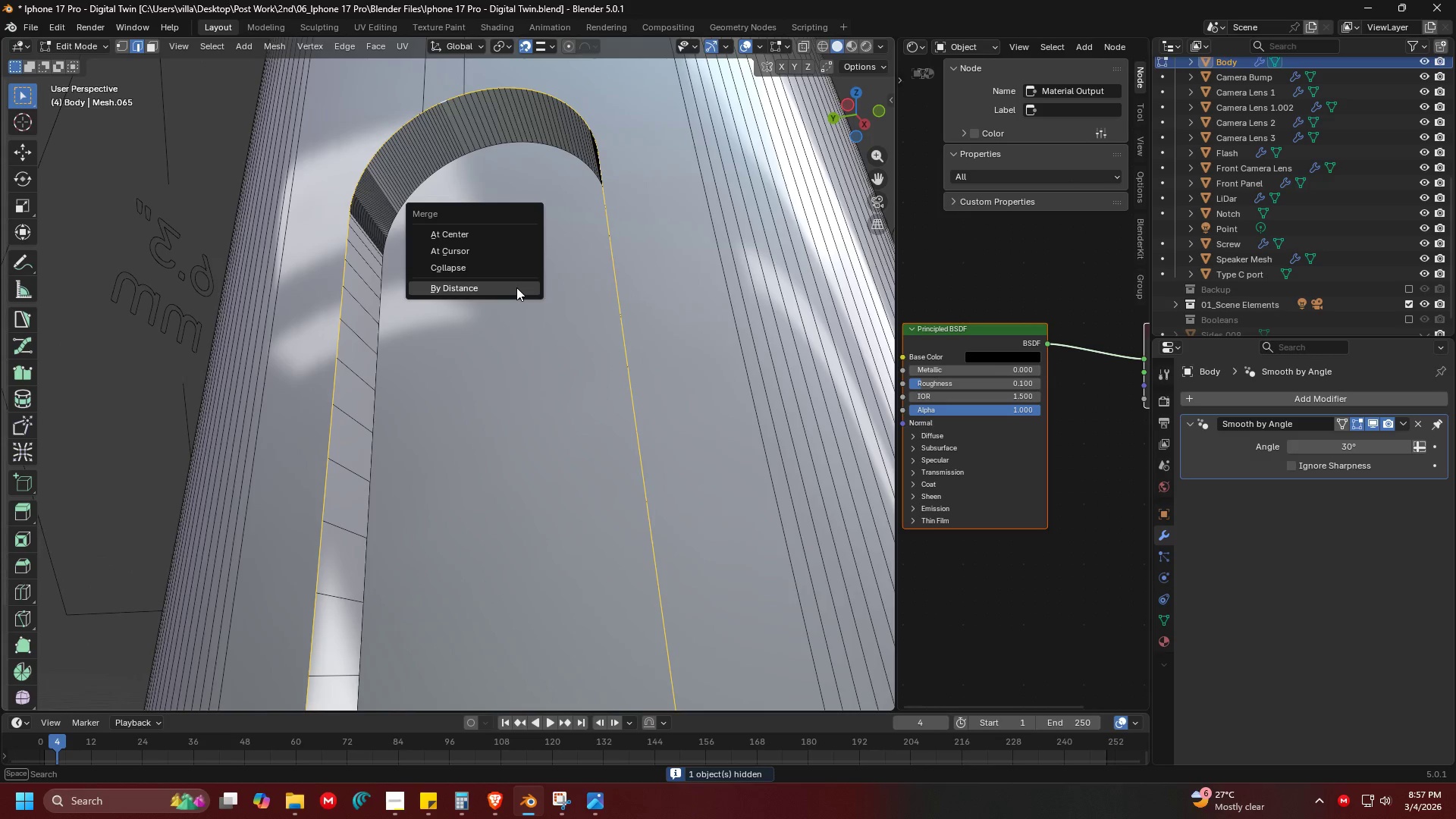 
left_click([516, 287])
 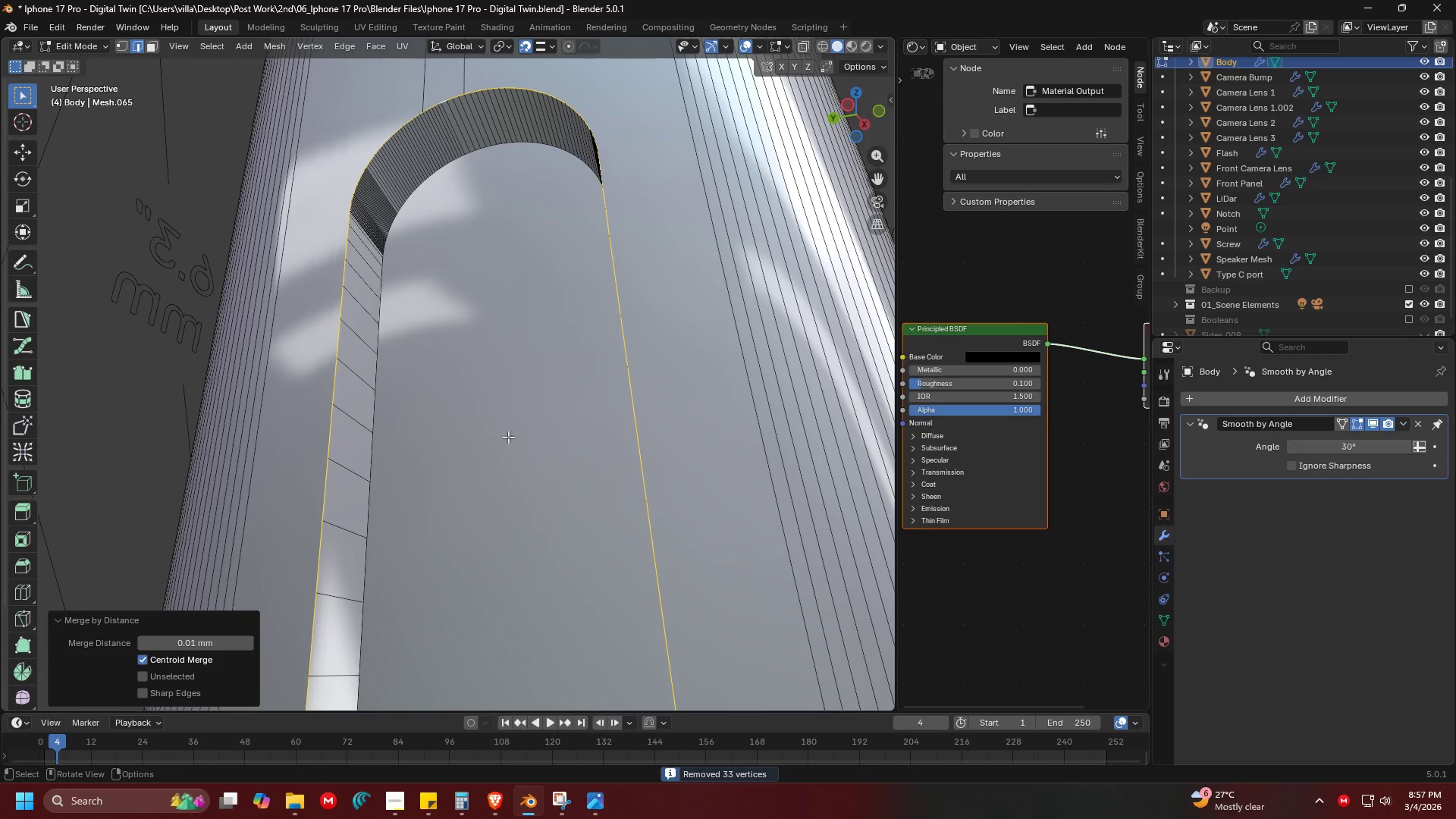 
hold_key(key=ShiftLeft, duration=0.42)
 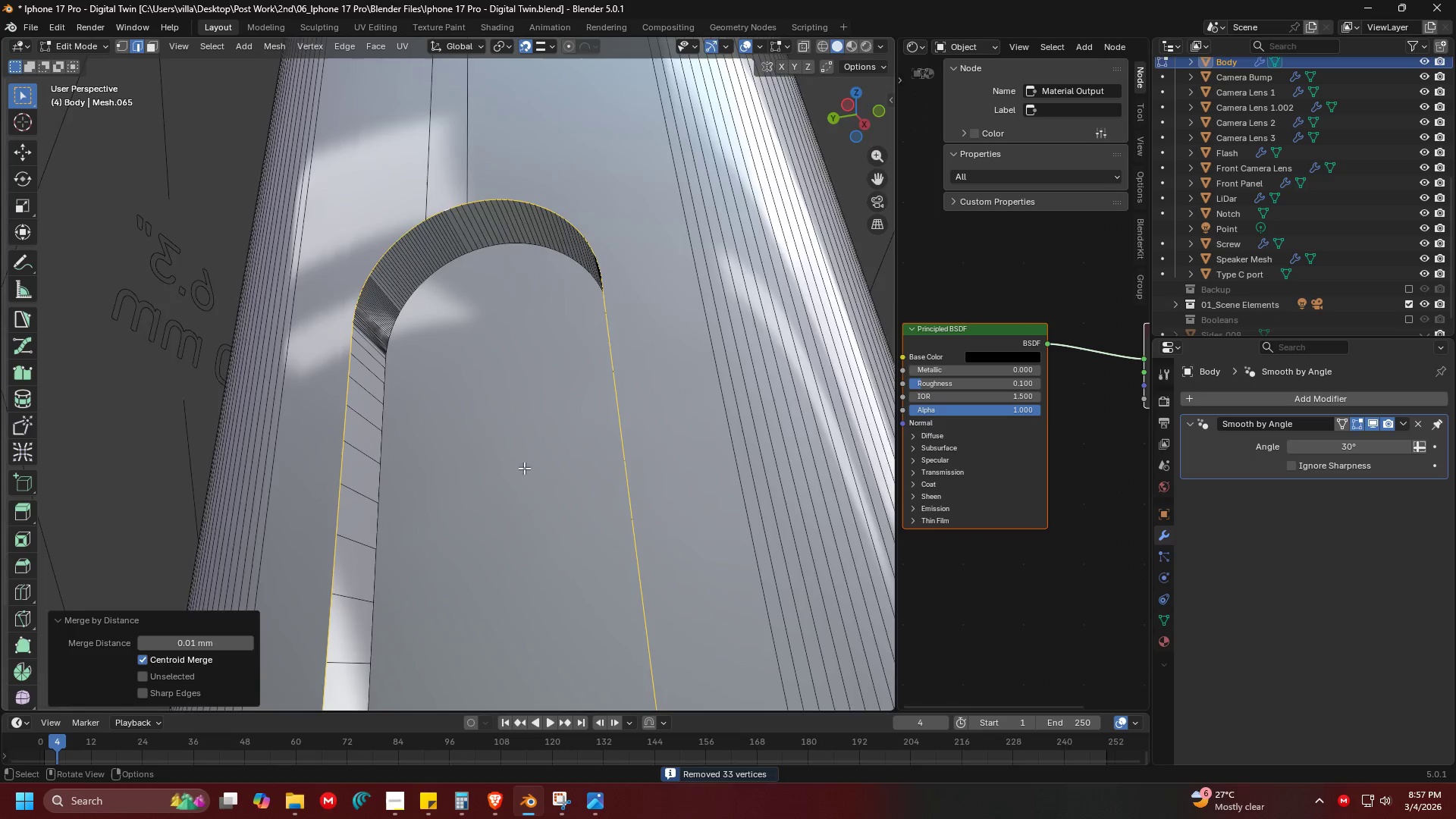 
hold_key(key=ShiftLeft, duration=0.36)
 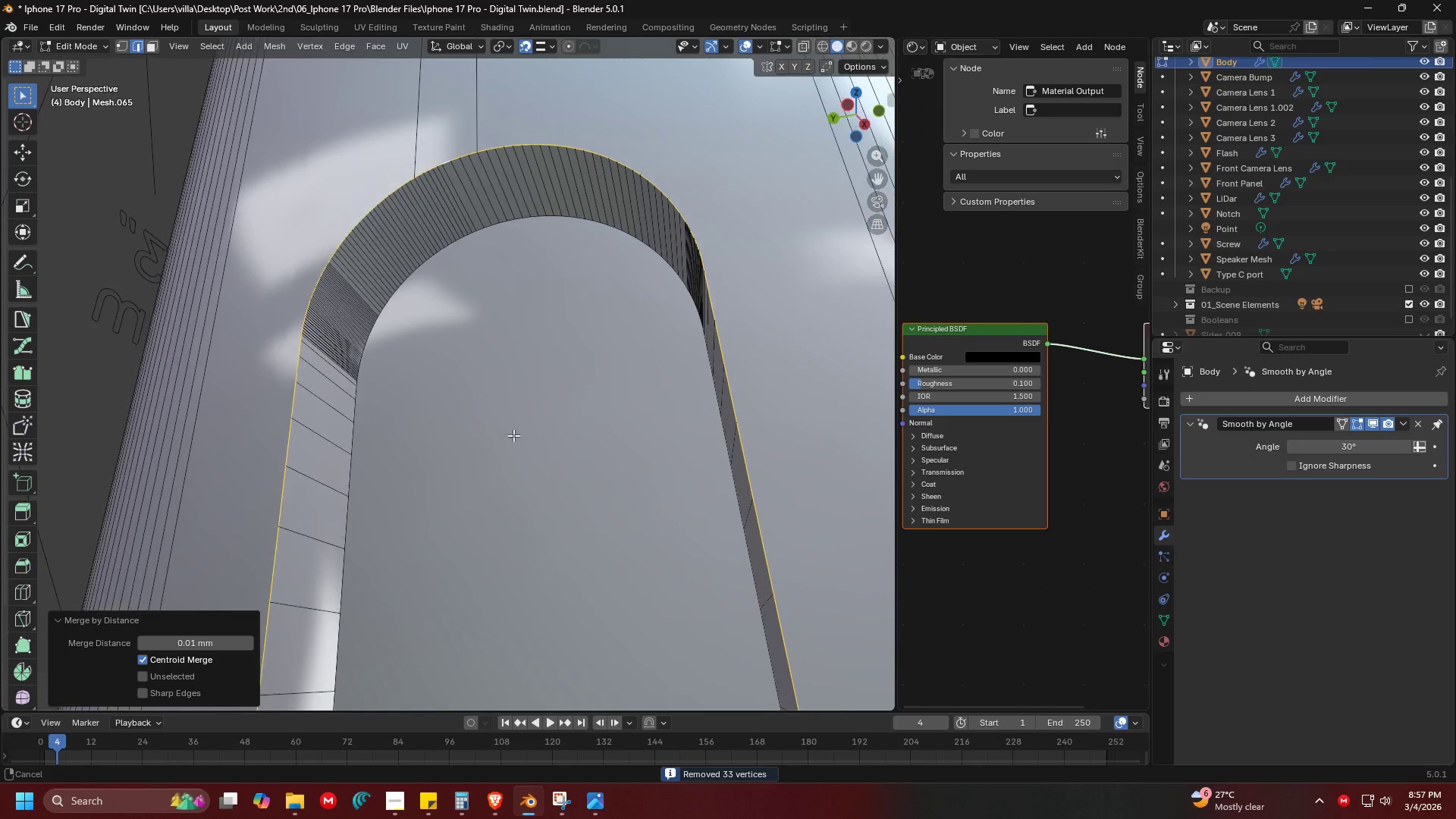 
scroll: coordinate [513, 435], scroll_direction: up, amount: 2.0
 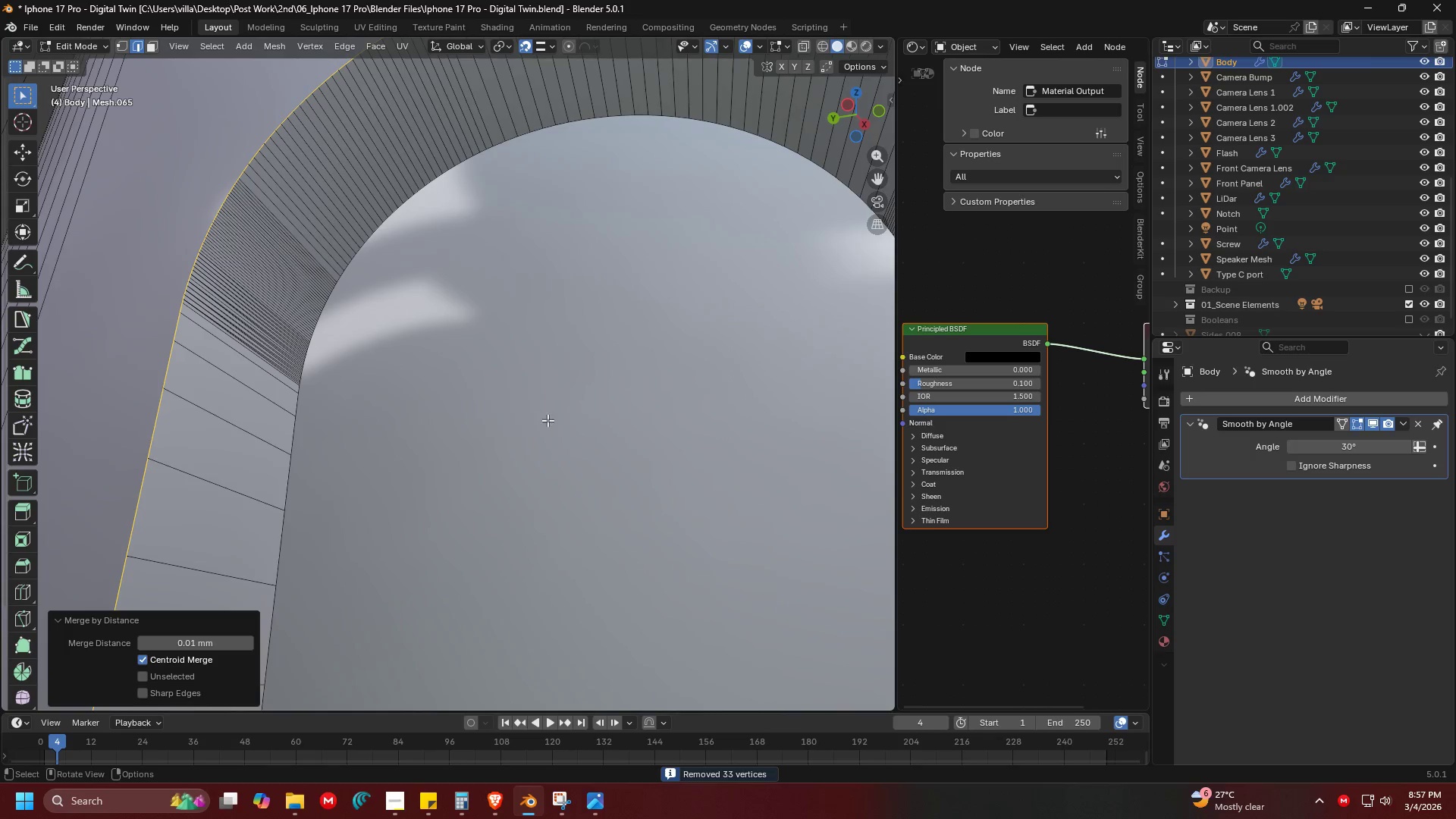 
scroll: coordinate [556, 444], scroll_direction: down, amount: 1.0
 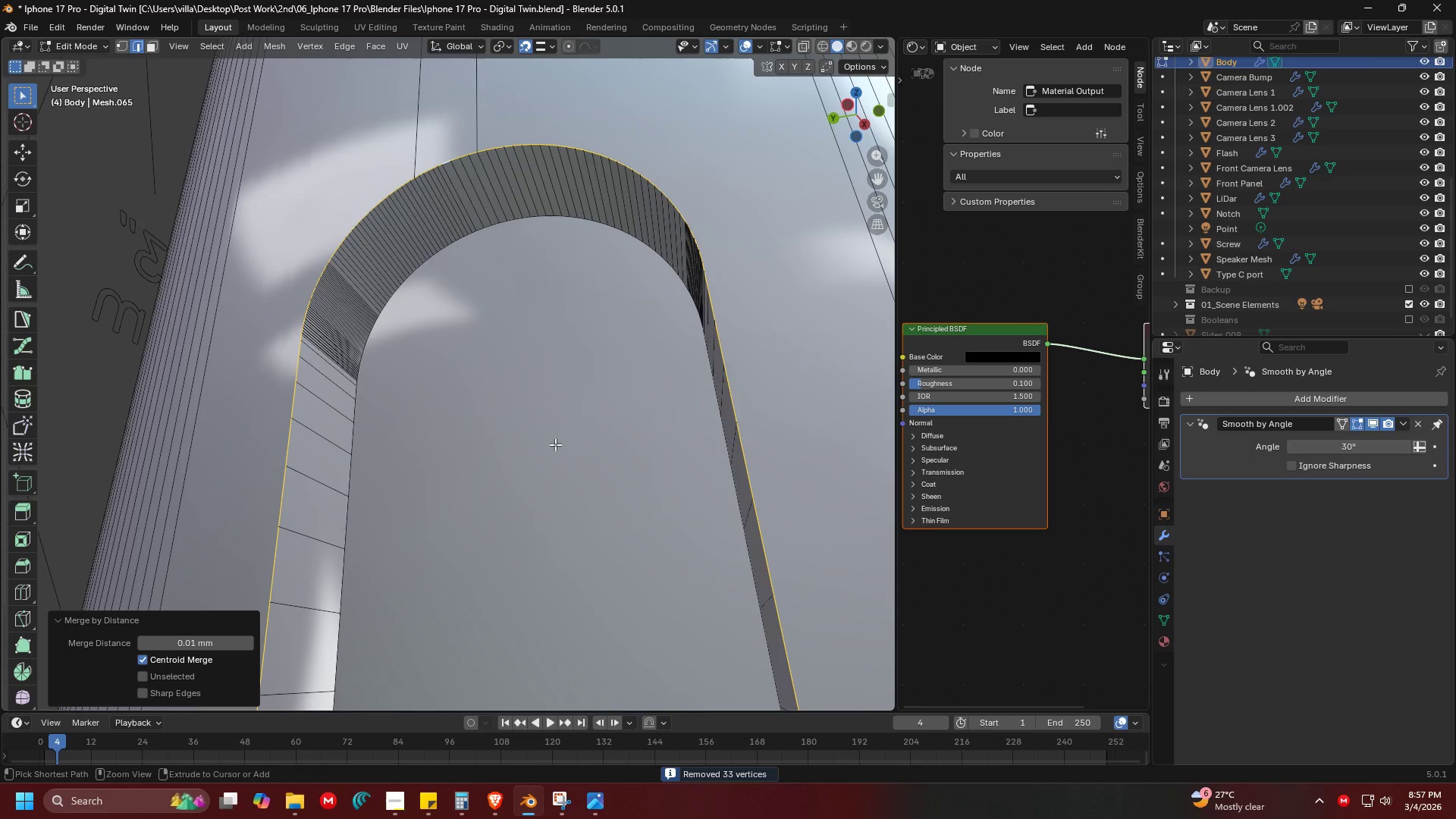 
key(Control+B)
 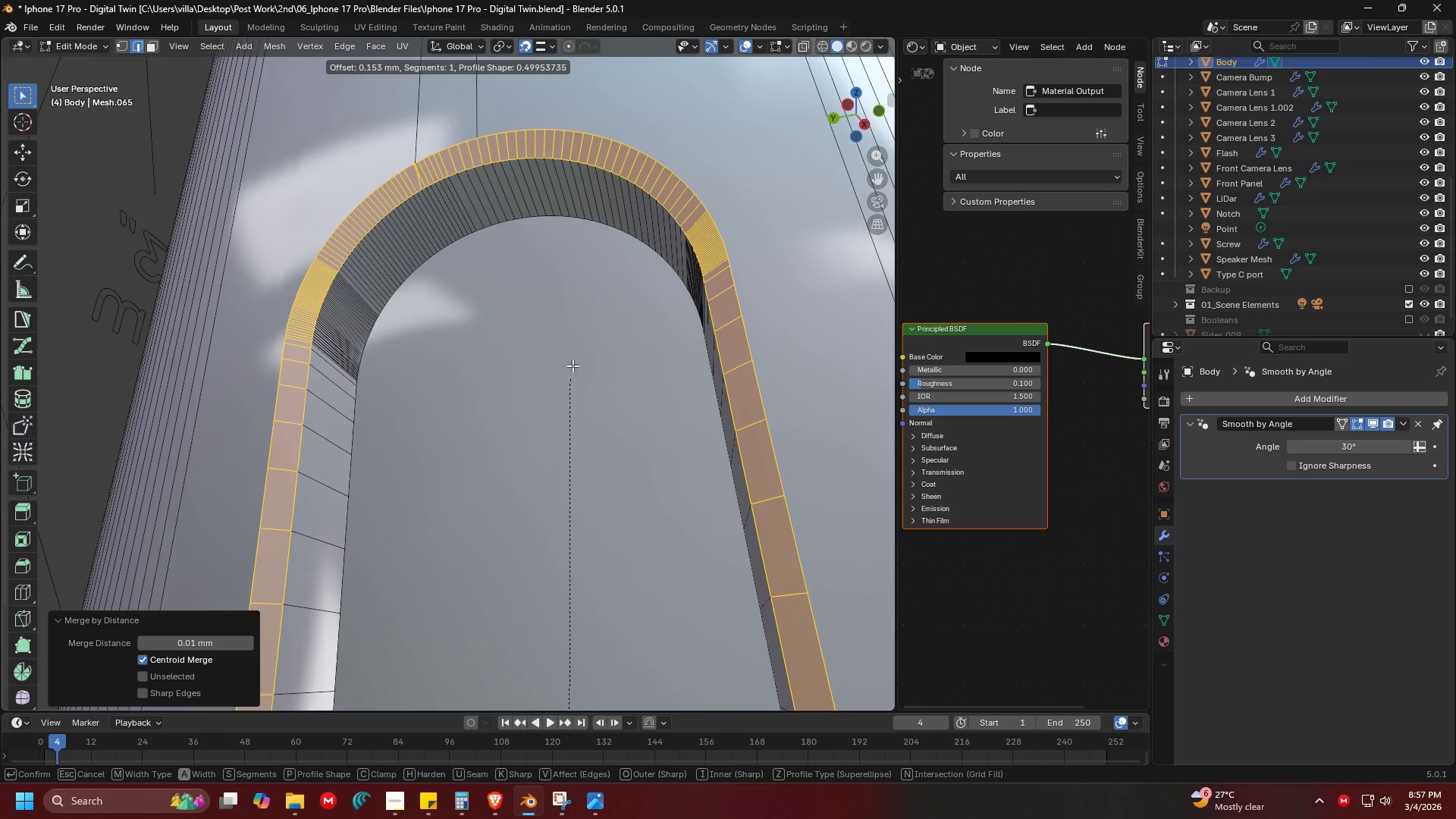 
left_click([573, 356])
 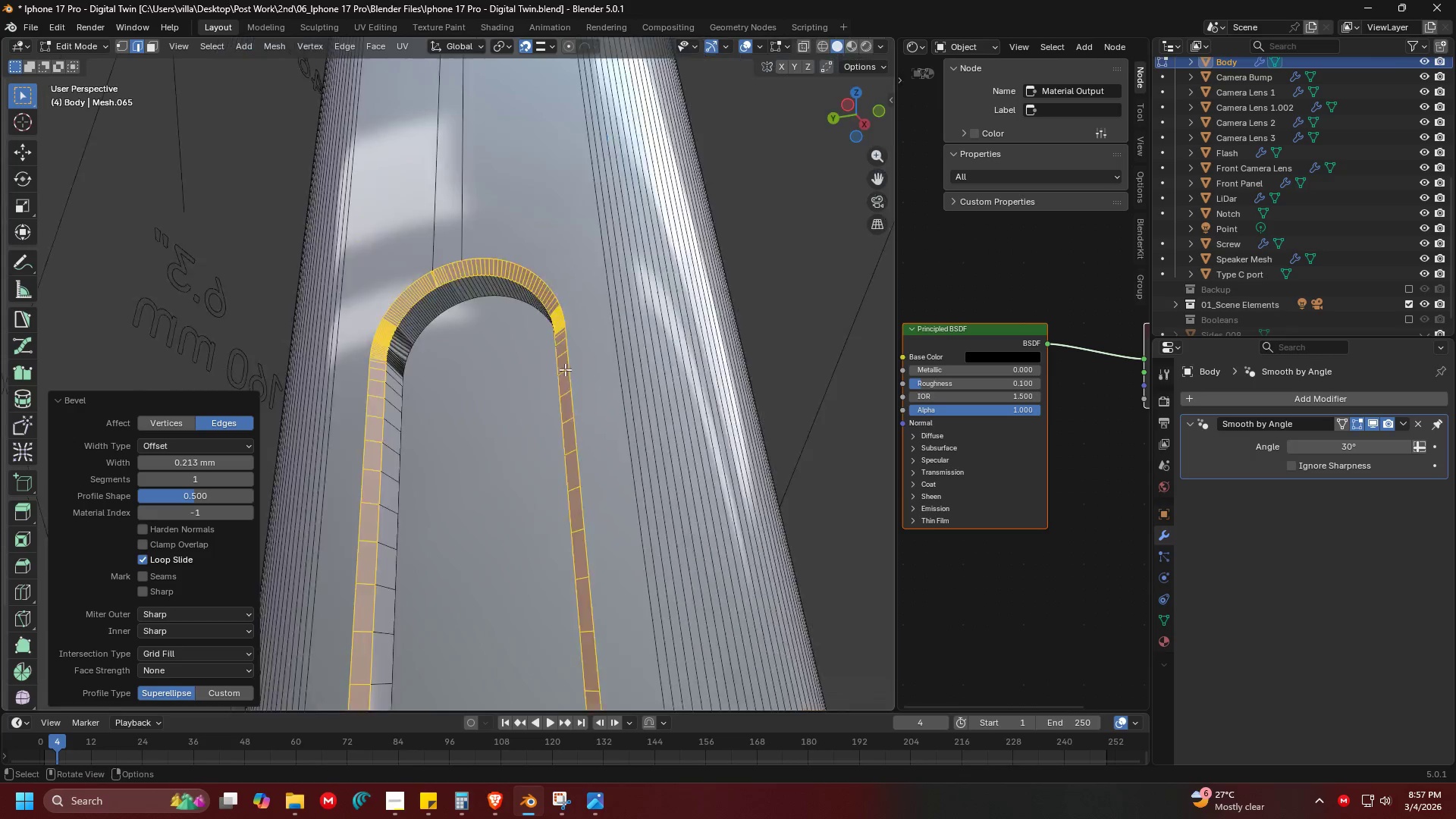 
hold_key(key=ShiftLeft, duration=0.36)
scroll: coordinate [563, 391], scroll_direction: down, amount: 5.0
 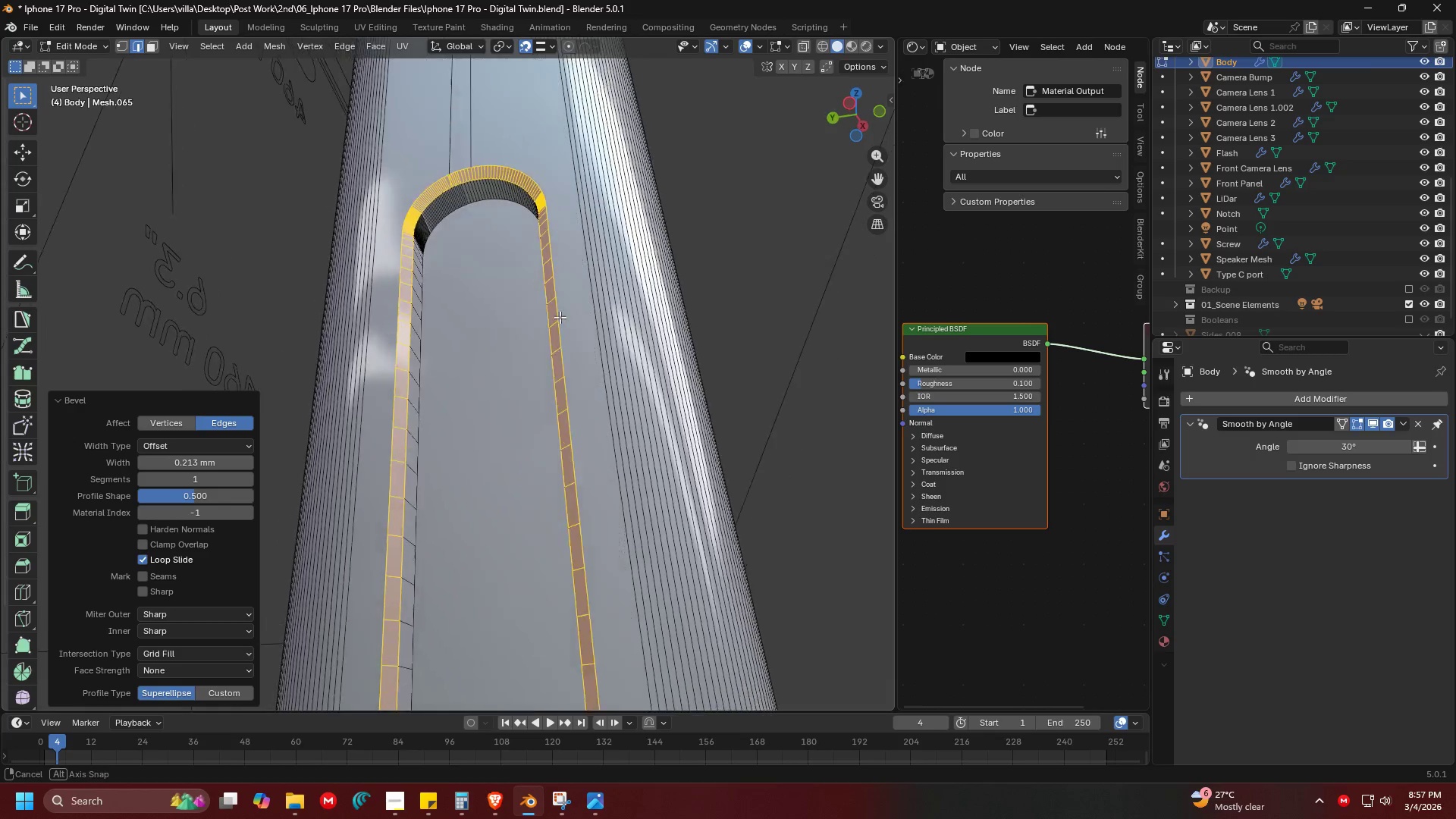 
key(Shift+ShiftLeft)
 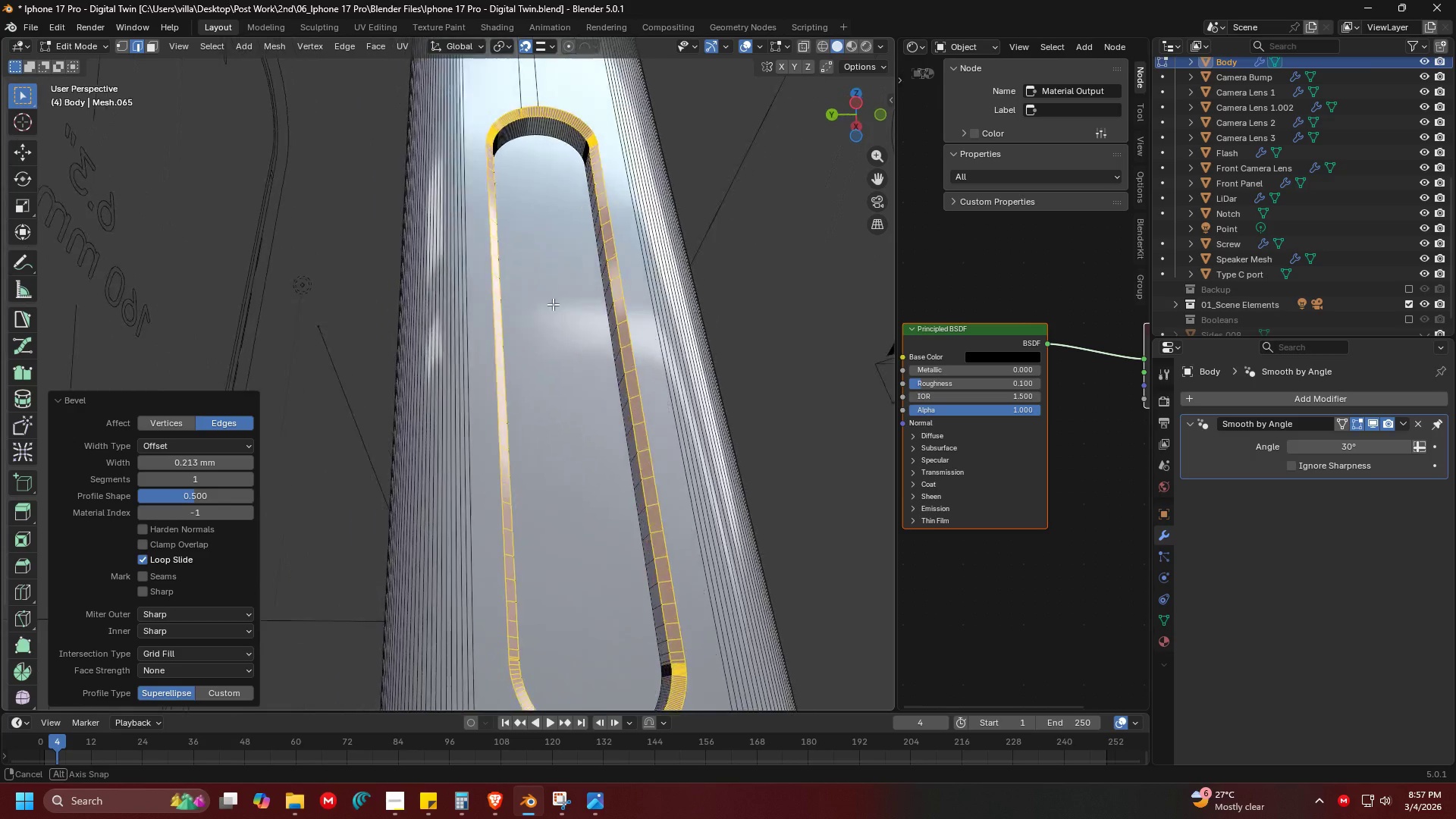 
scroll: coordinate [543, 362], scroll_direction: down, amount: 1.0
 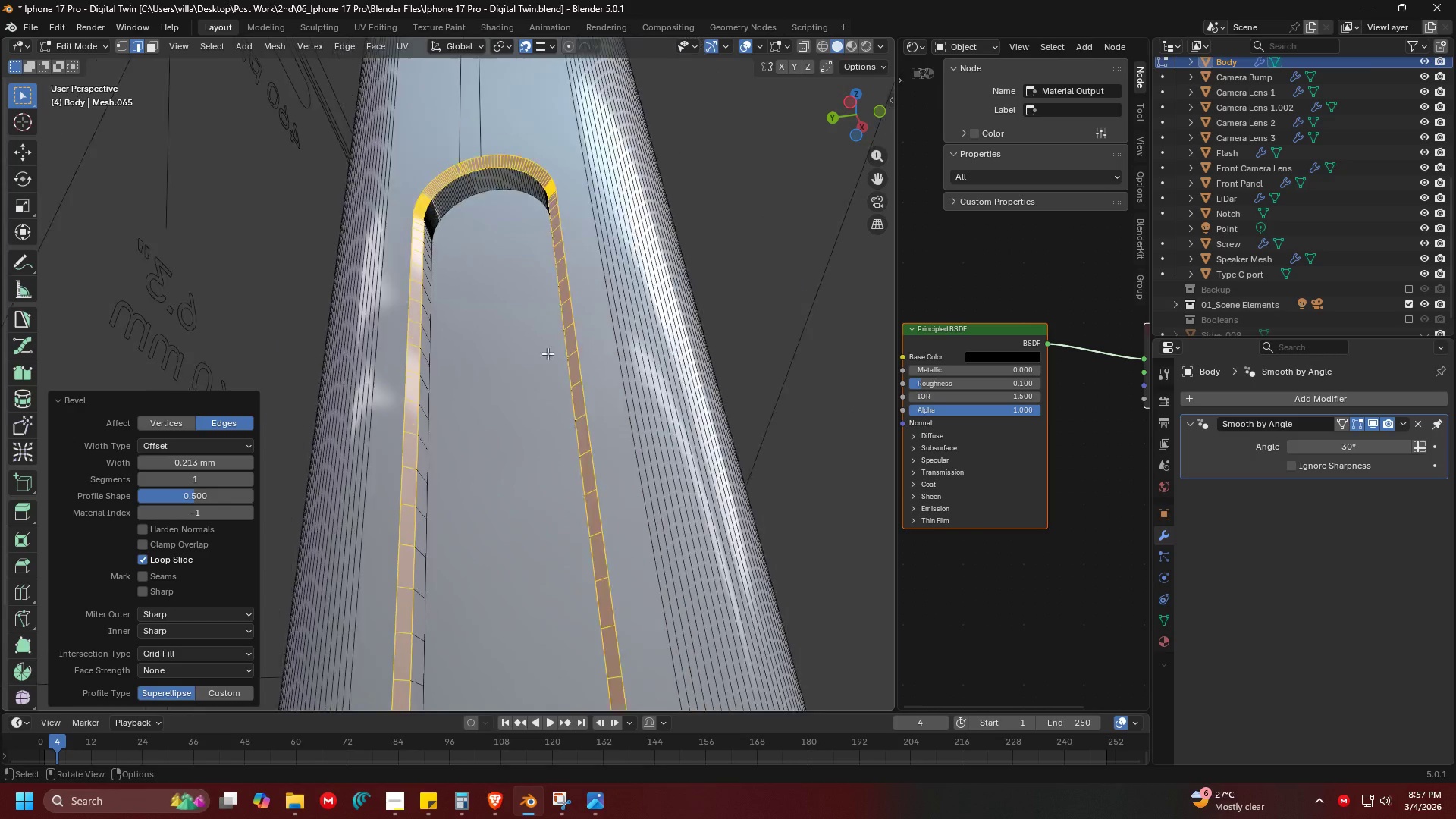 
hold_key(key=ShiftLeft, duration=0.36)
 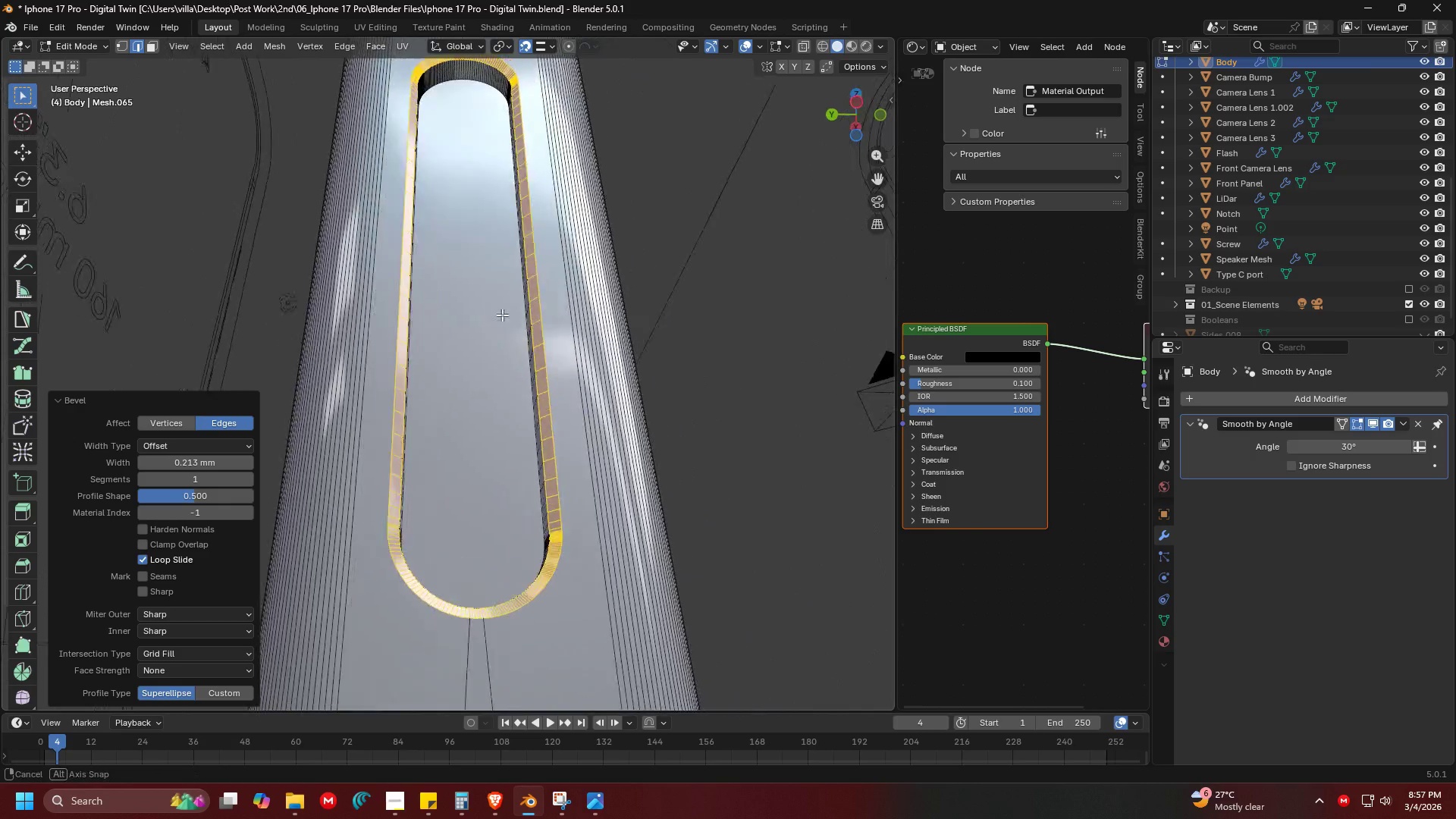 
hold_key(key=ShiftLeft, duration=1.3)
 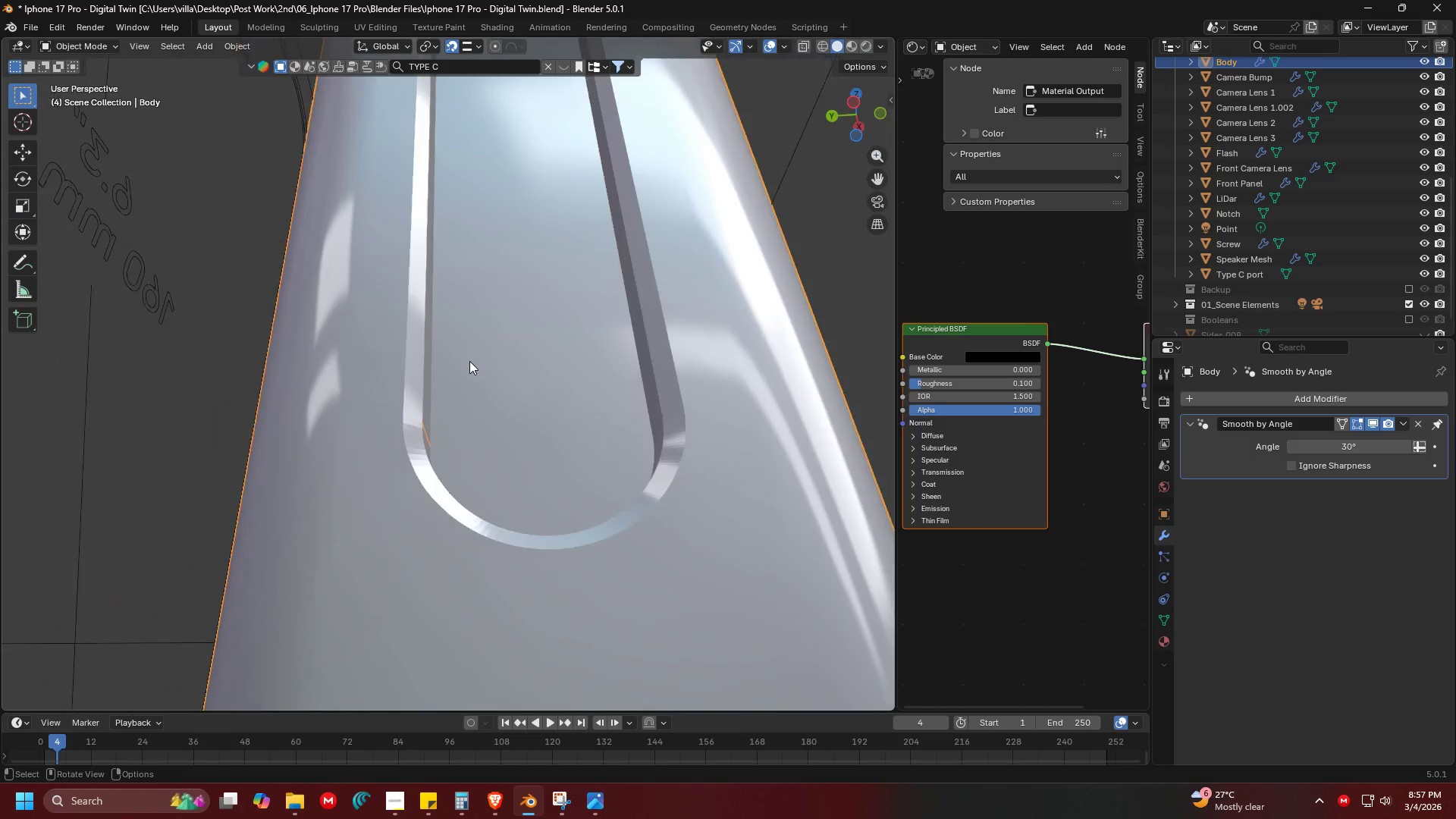 
scroll: coordinate [472, 332], scroll_direction: up, amount: 2.0
 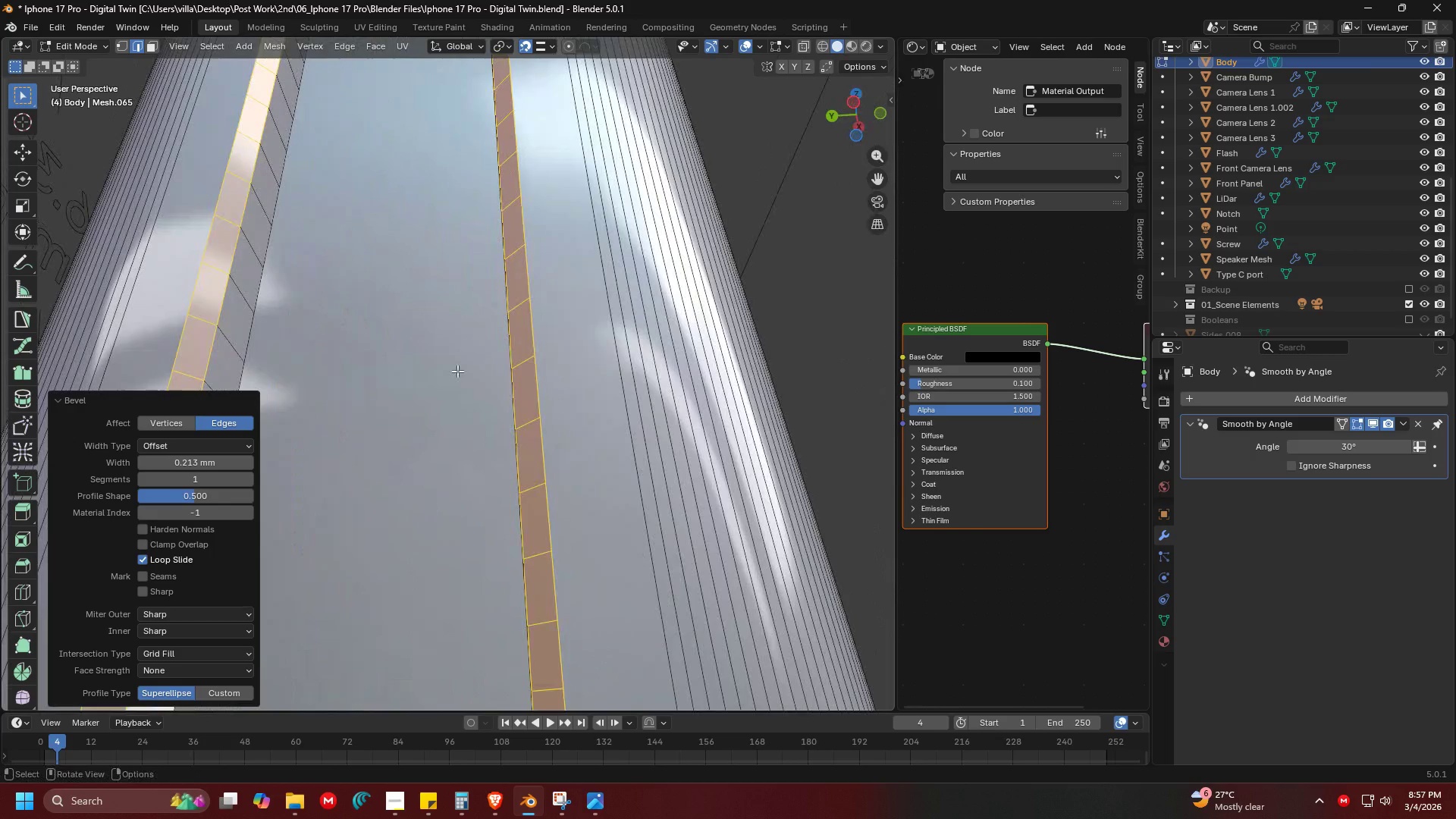 
hold_key(key=ShiftLeft, duration=4.31)
 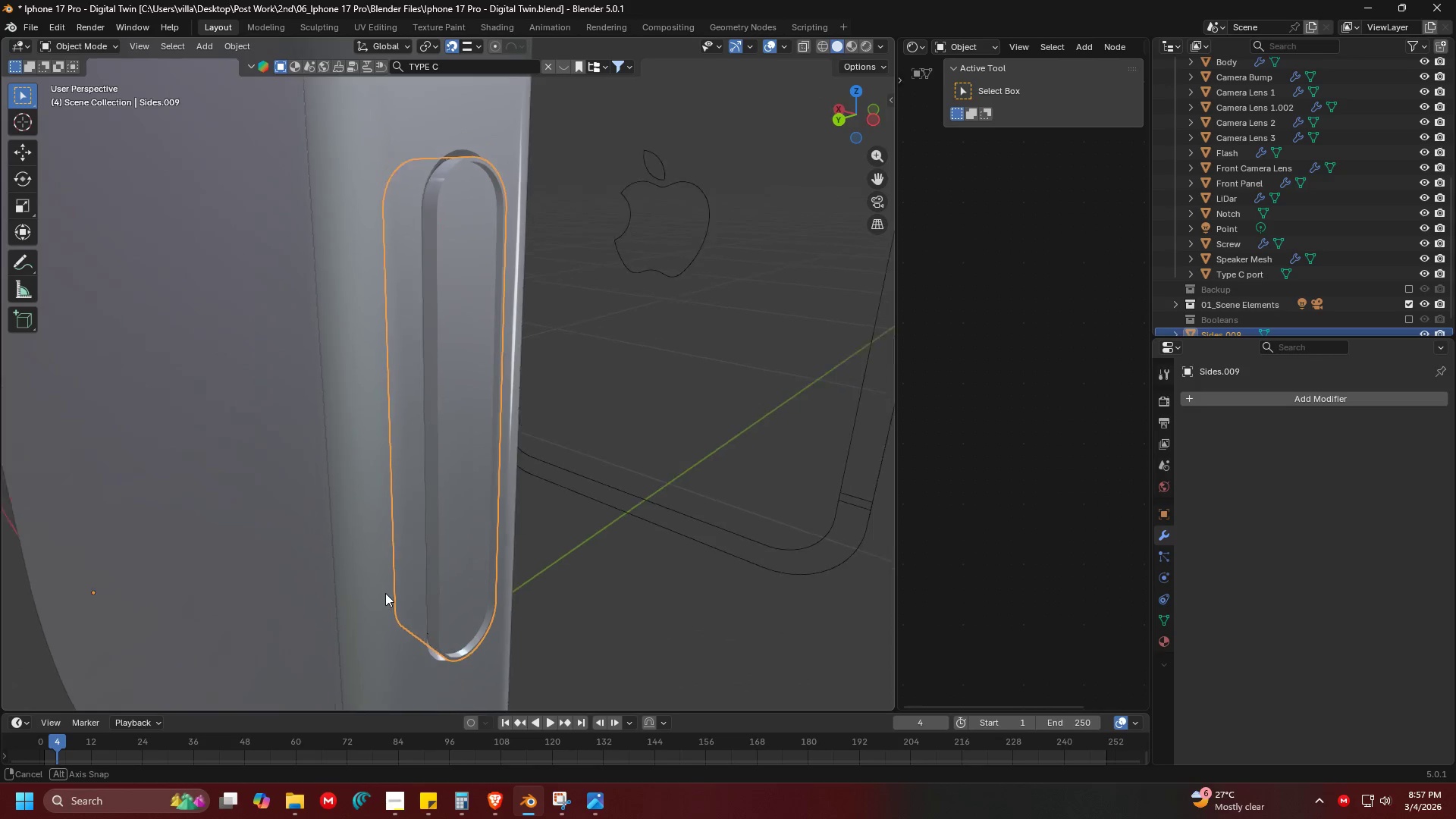 
key(Tab)
 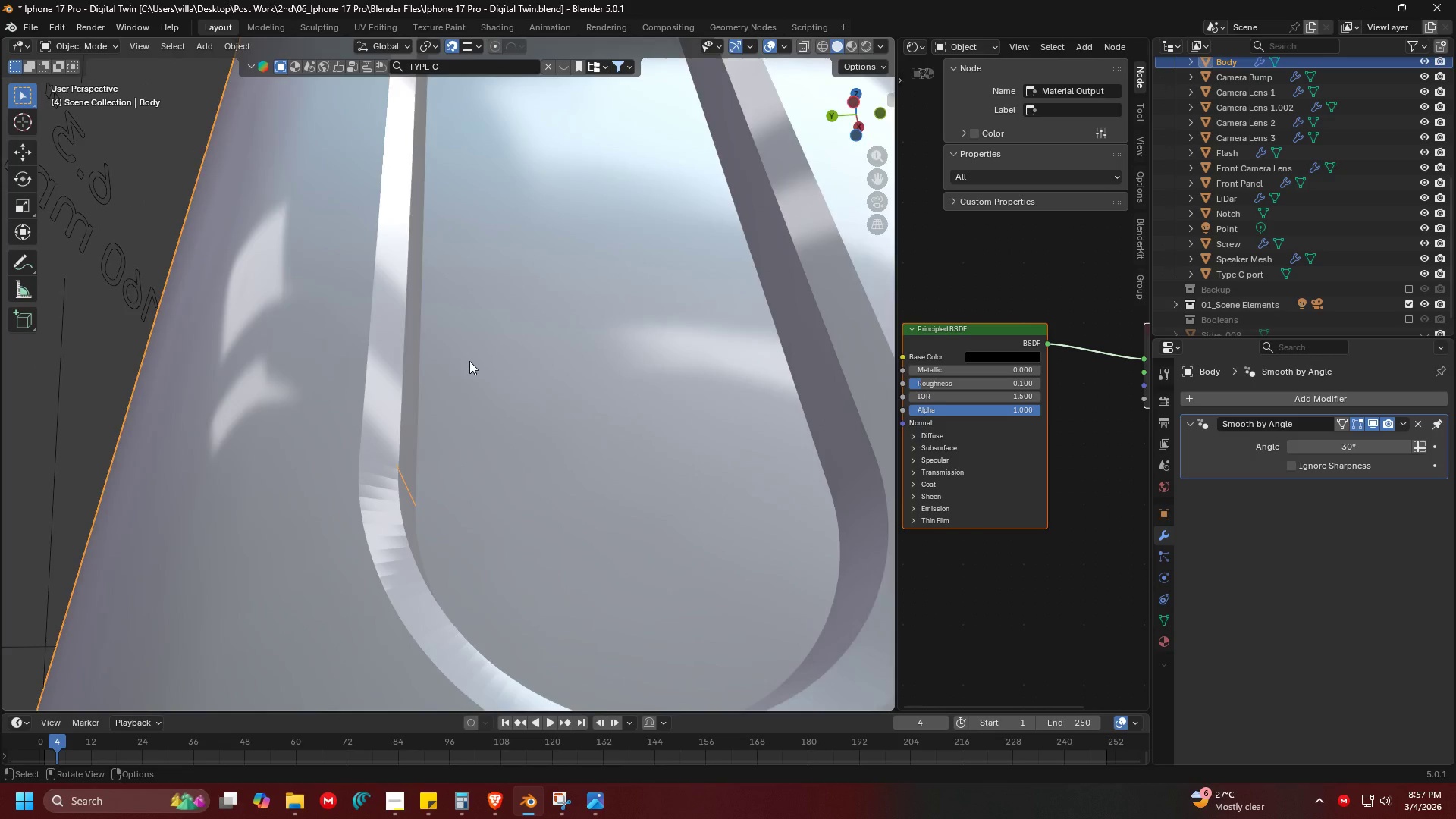 
scroll: coordinate [469, 361], scroll_direction: down, amount: 1.0
 